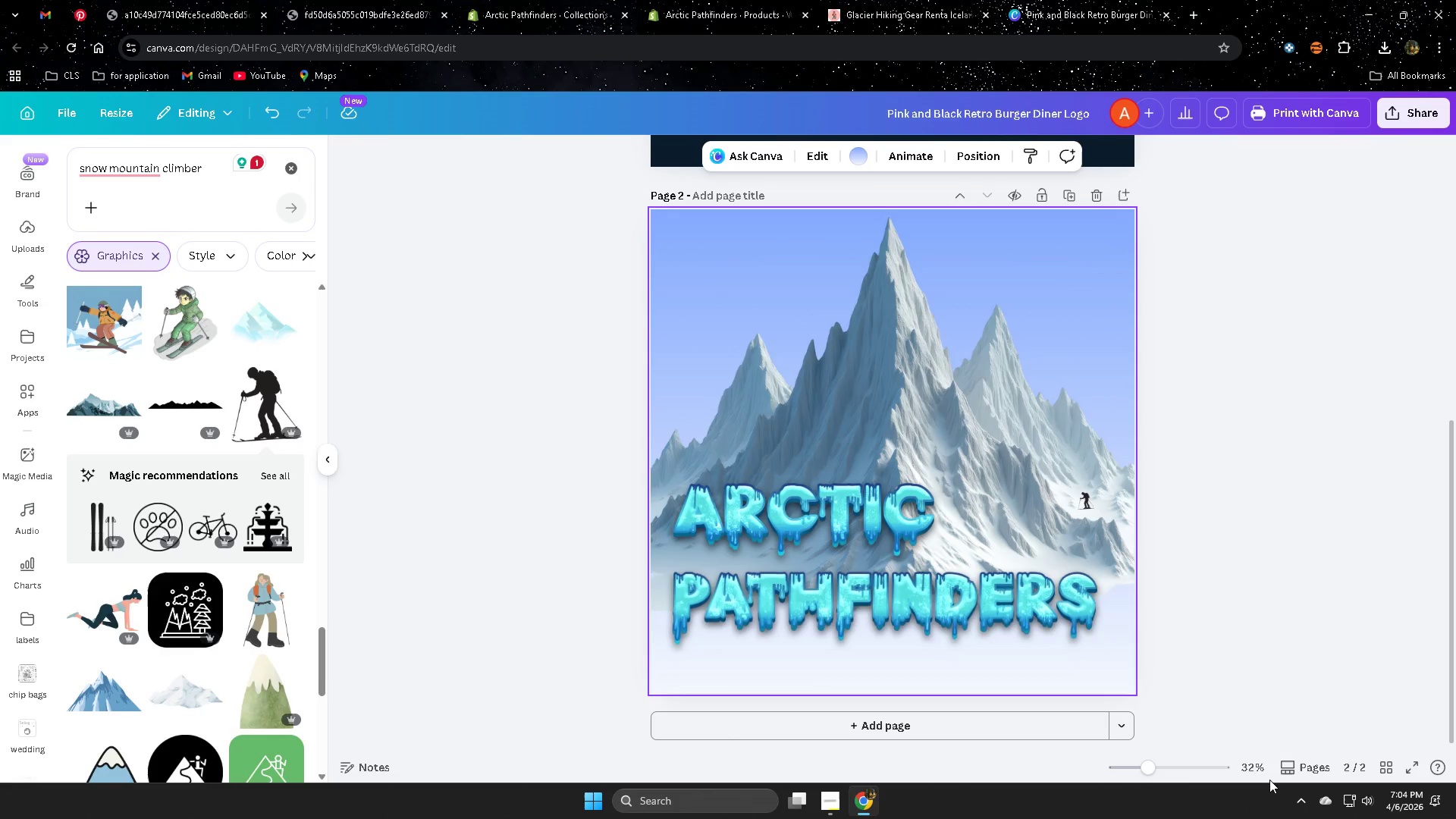 
wait(6.09)
 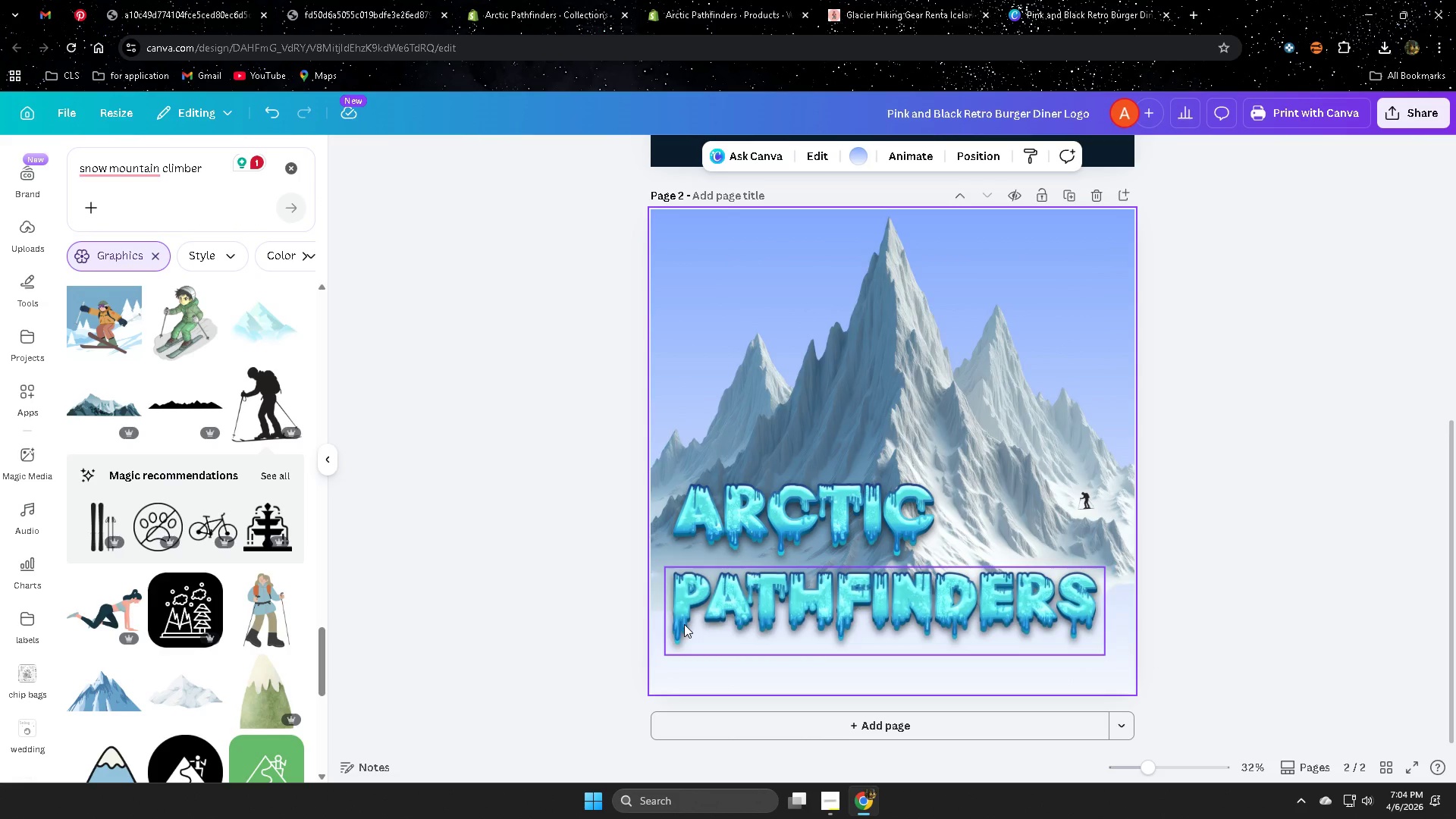 
left_click([331, 457])
 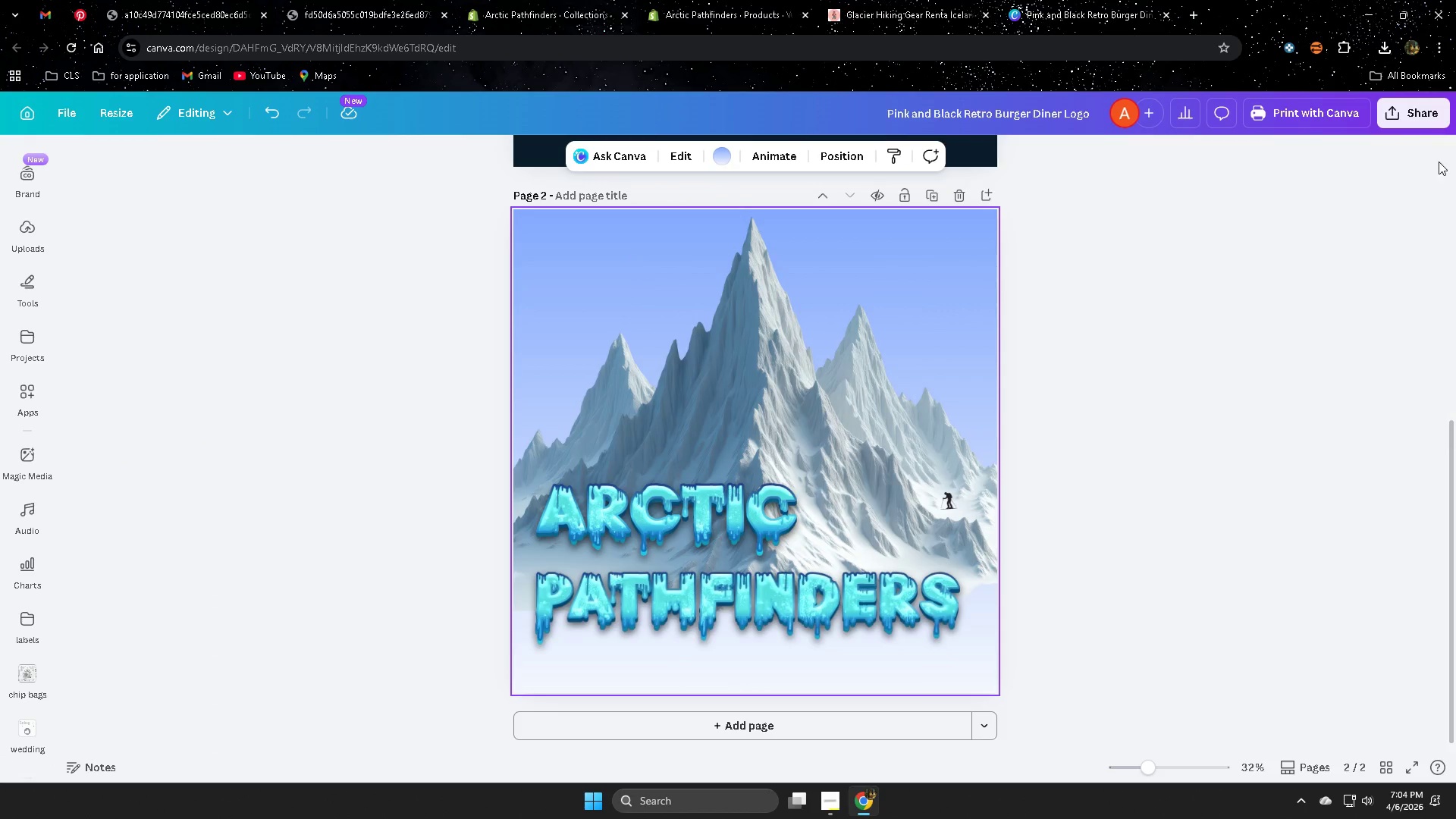 
left_click([1407, 114])
 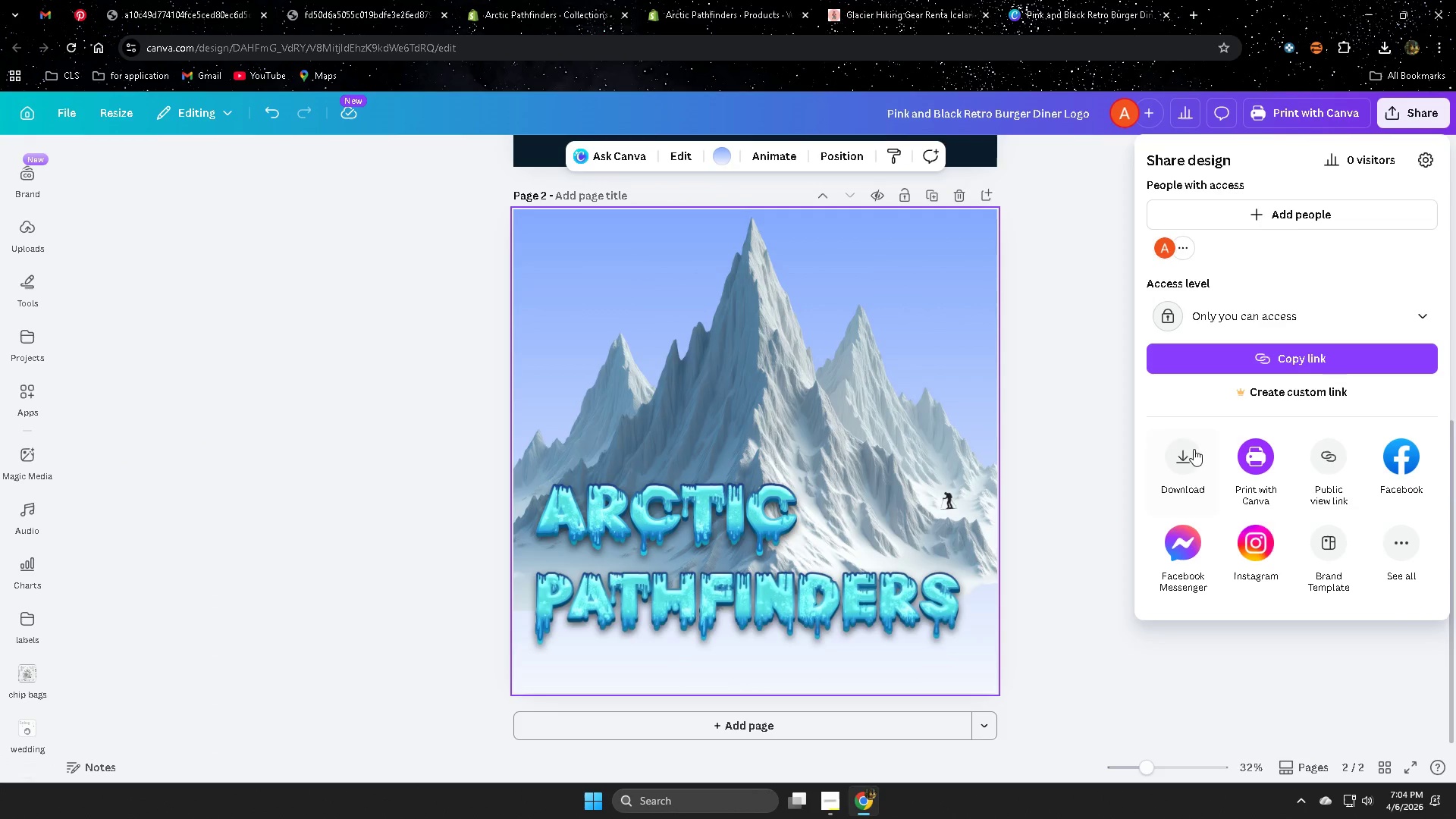 
left_click([1179, 463])
 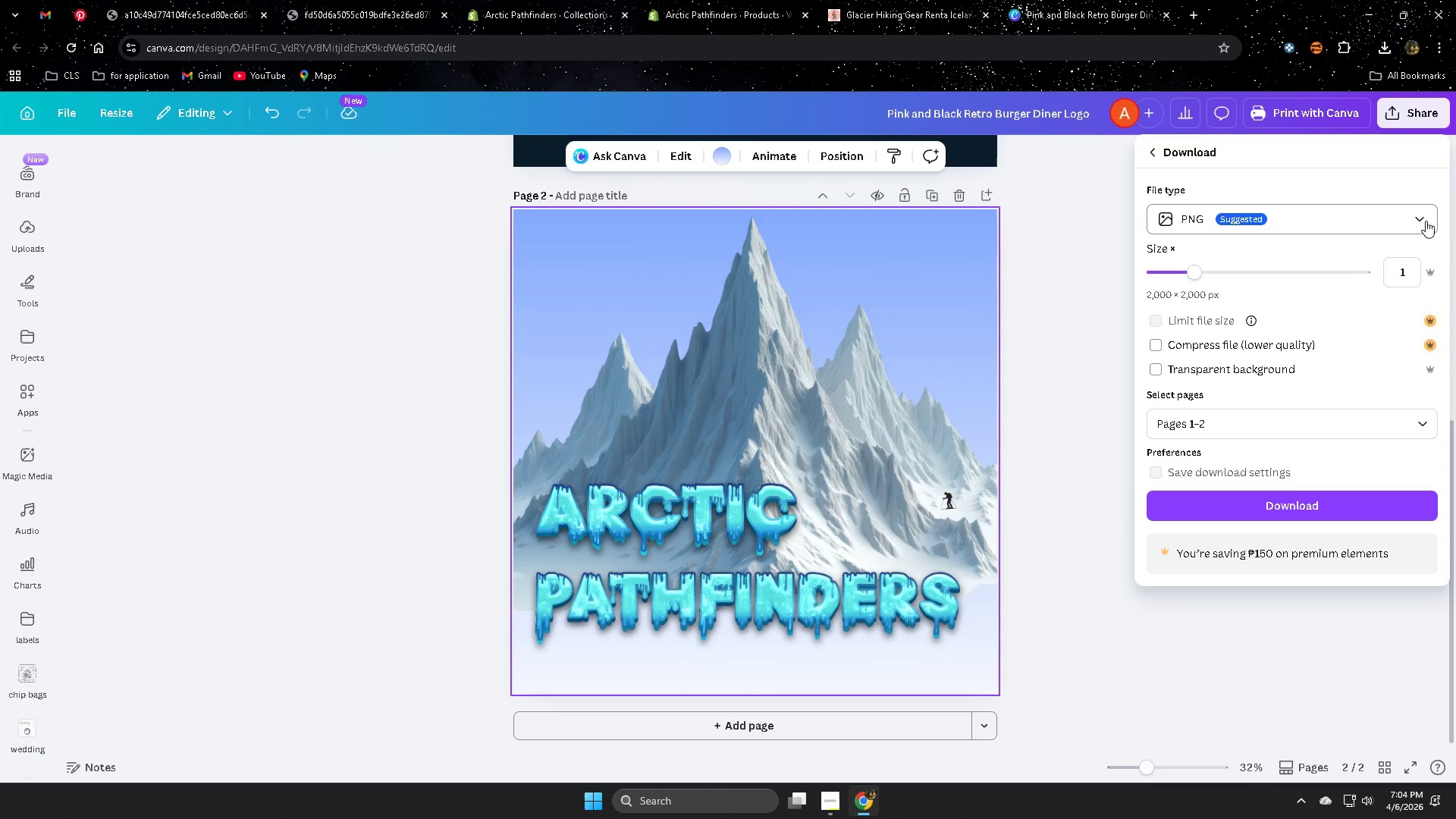 
left_click([1246, 428])
 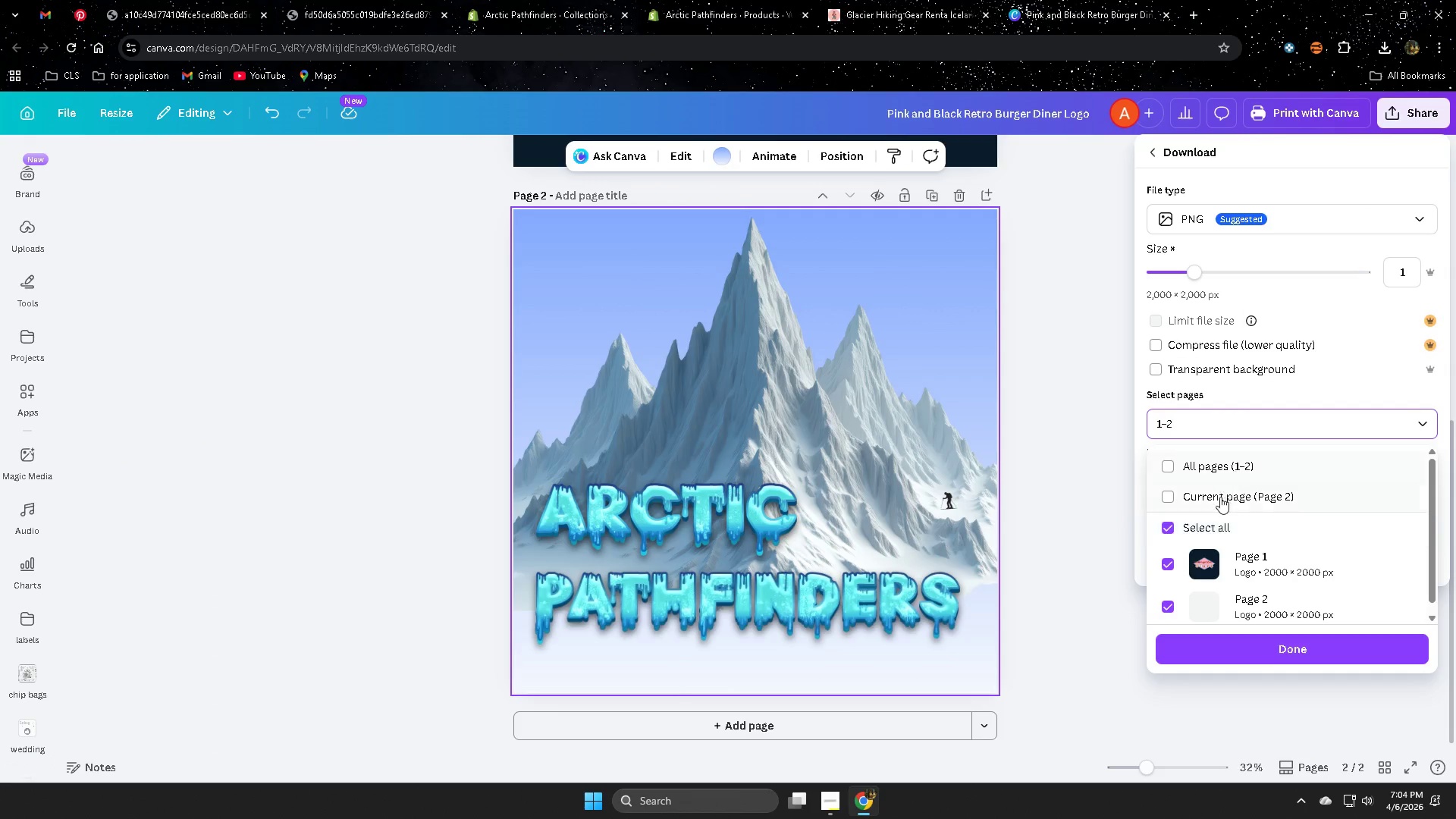 
left_click([1219, 500])
 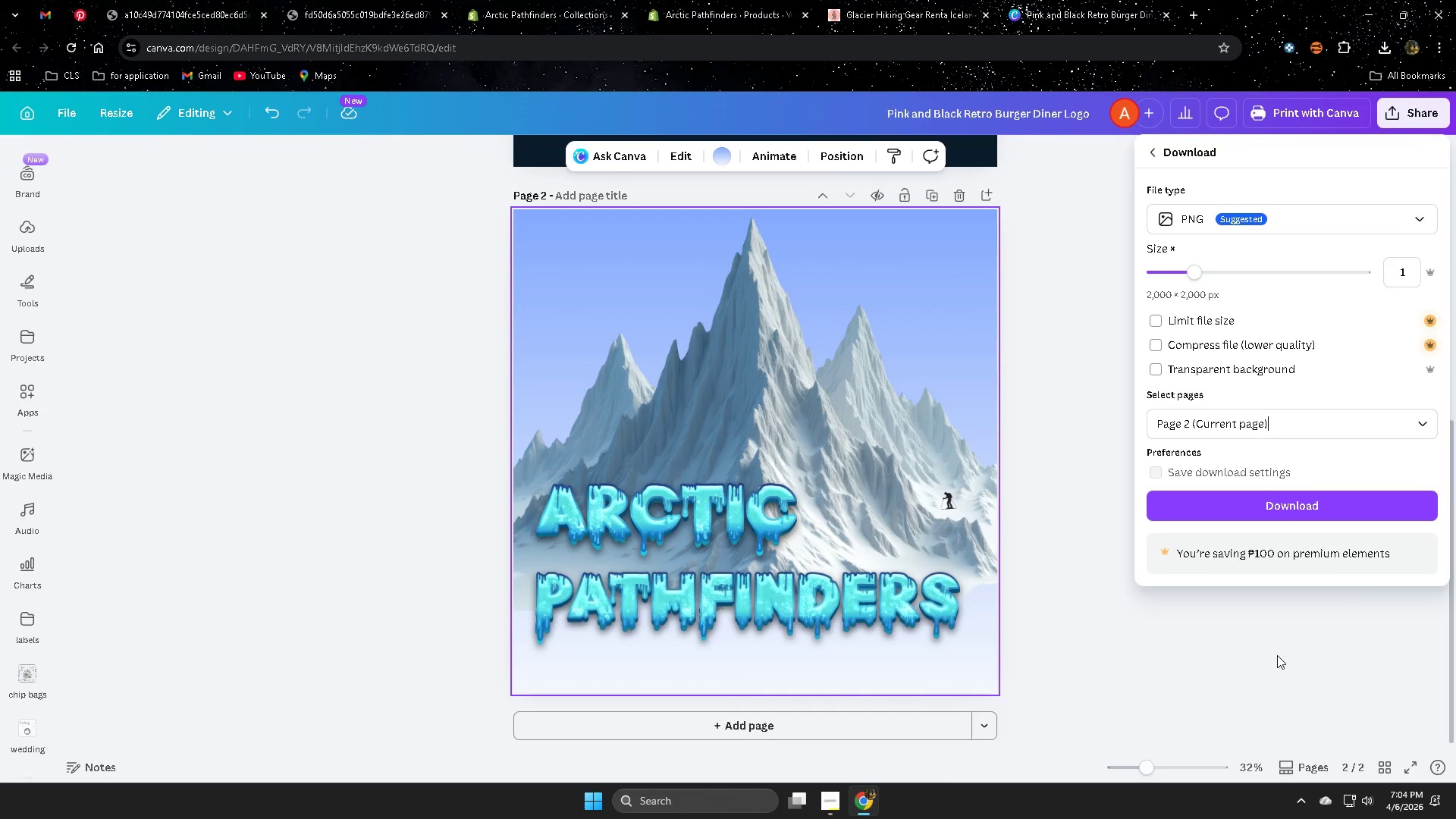 
left_click([1325, 502])
 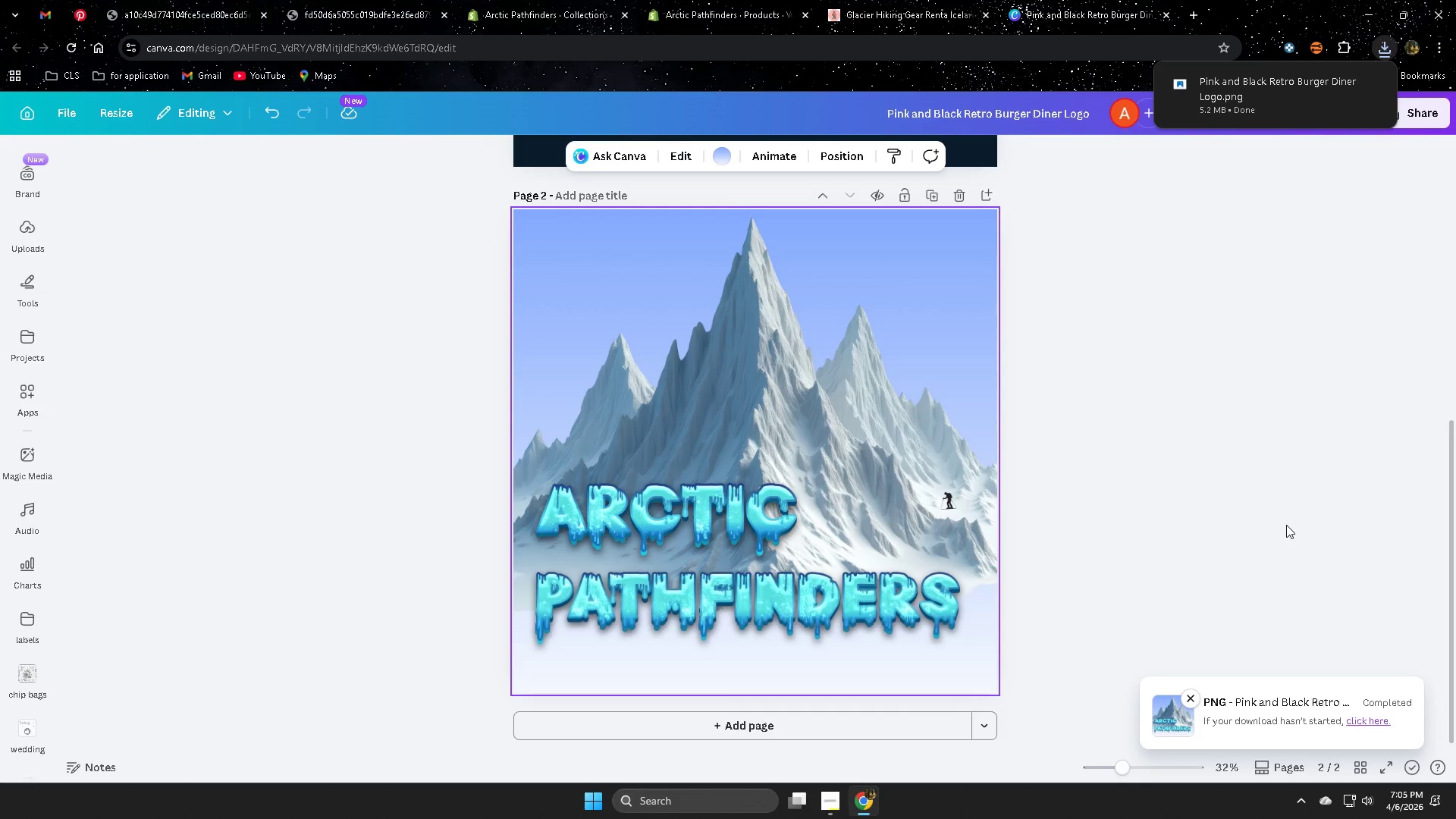 
wait(15.0)
 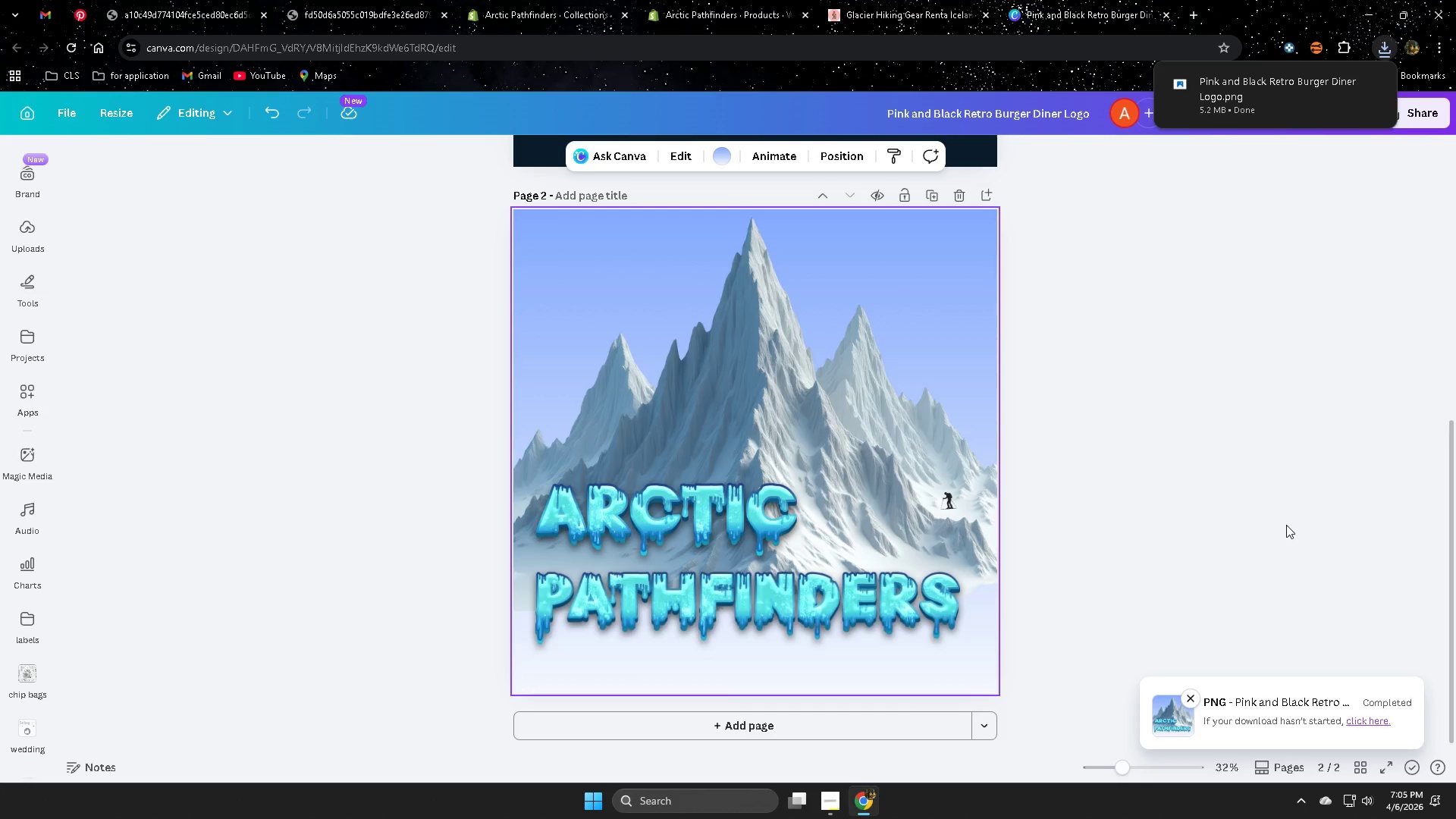 
left_click([928, 13])
 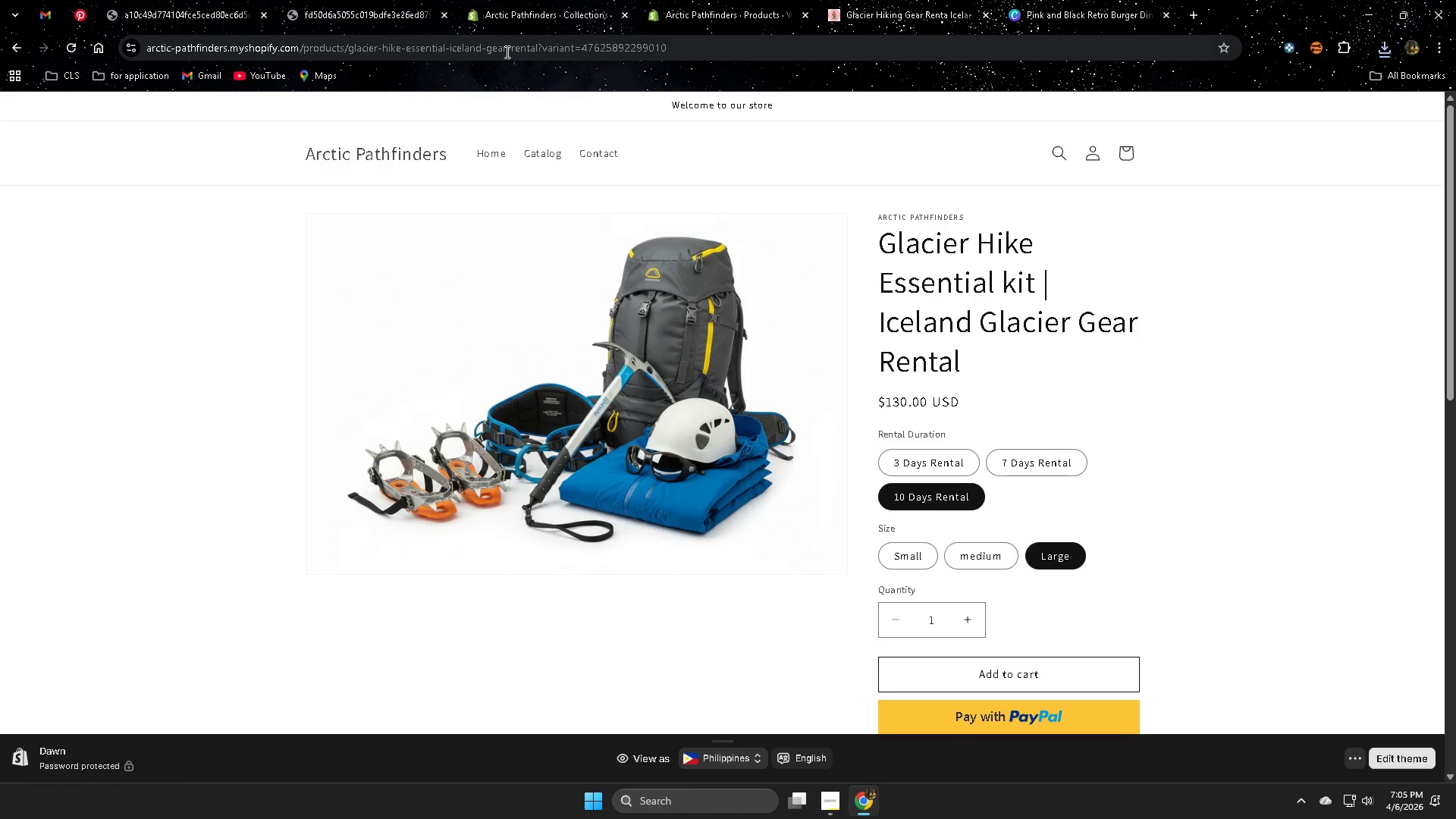 
left_click([549, 11])
 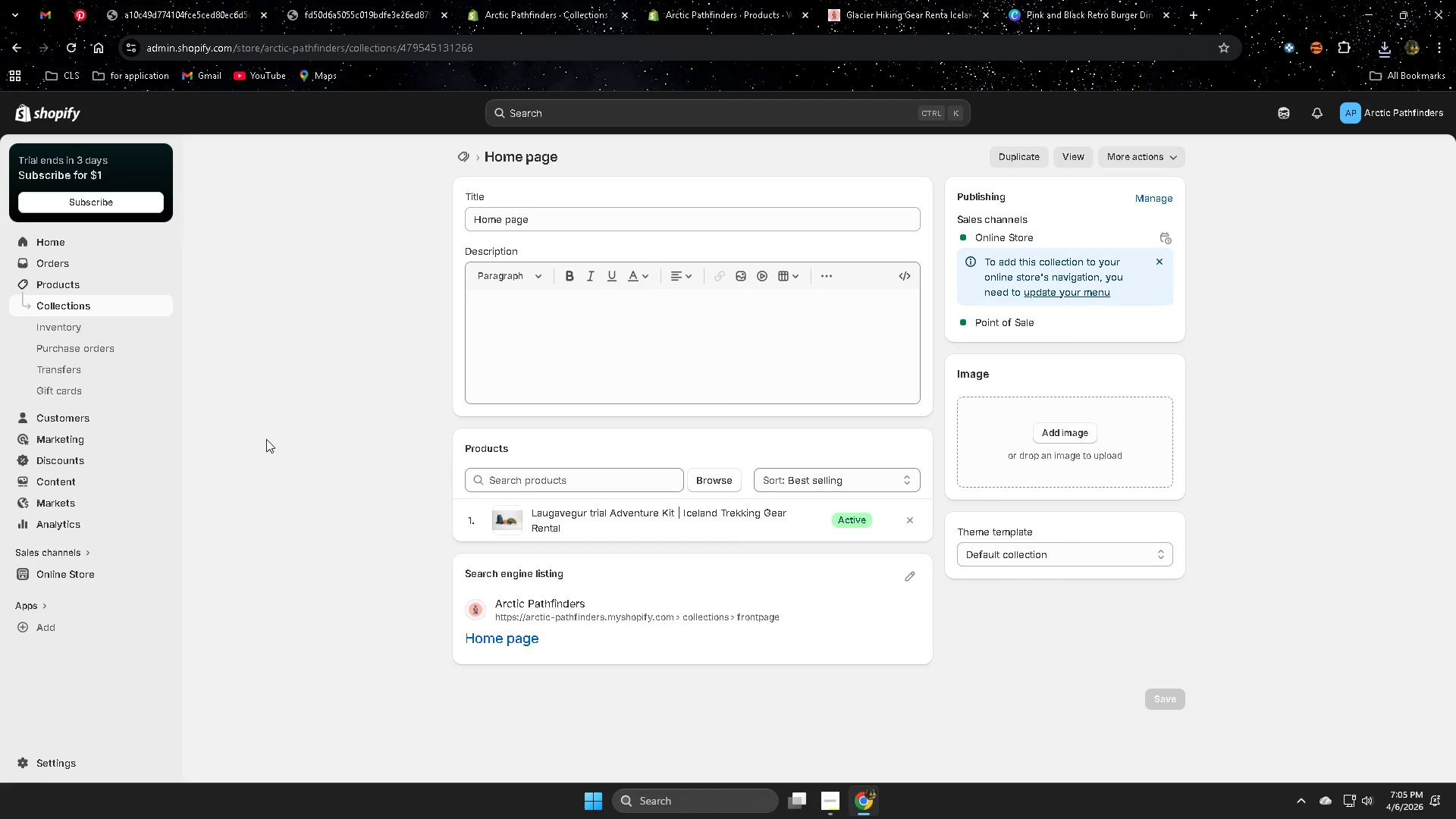 
left_click([73, 573])
 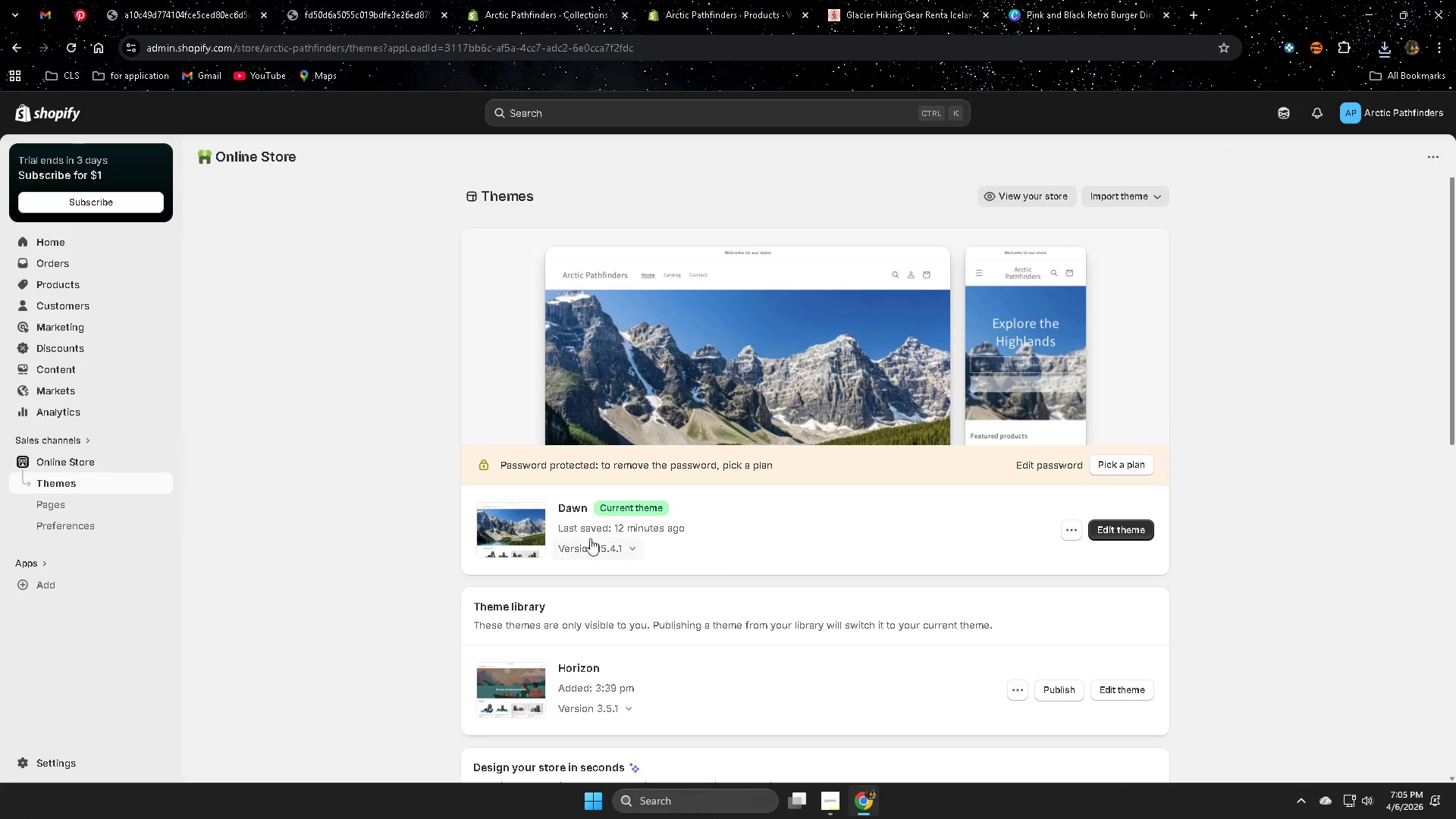 
wait(13.52)
 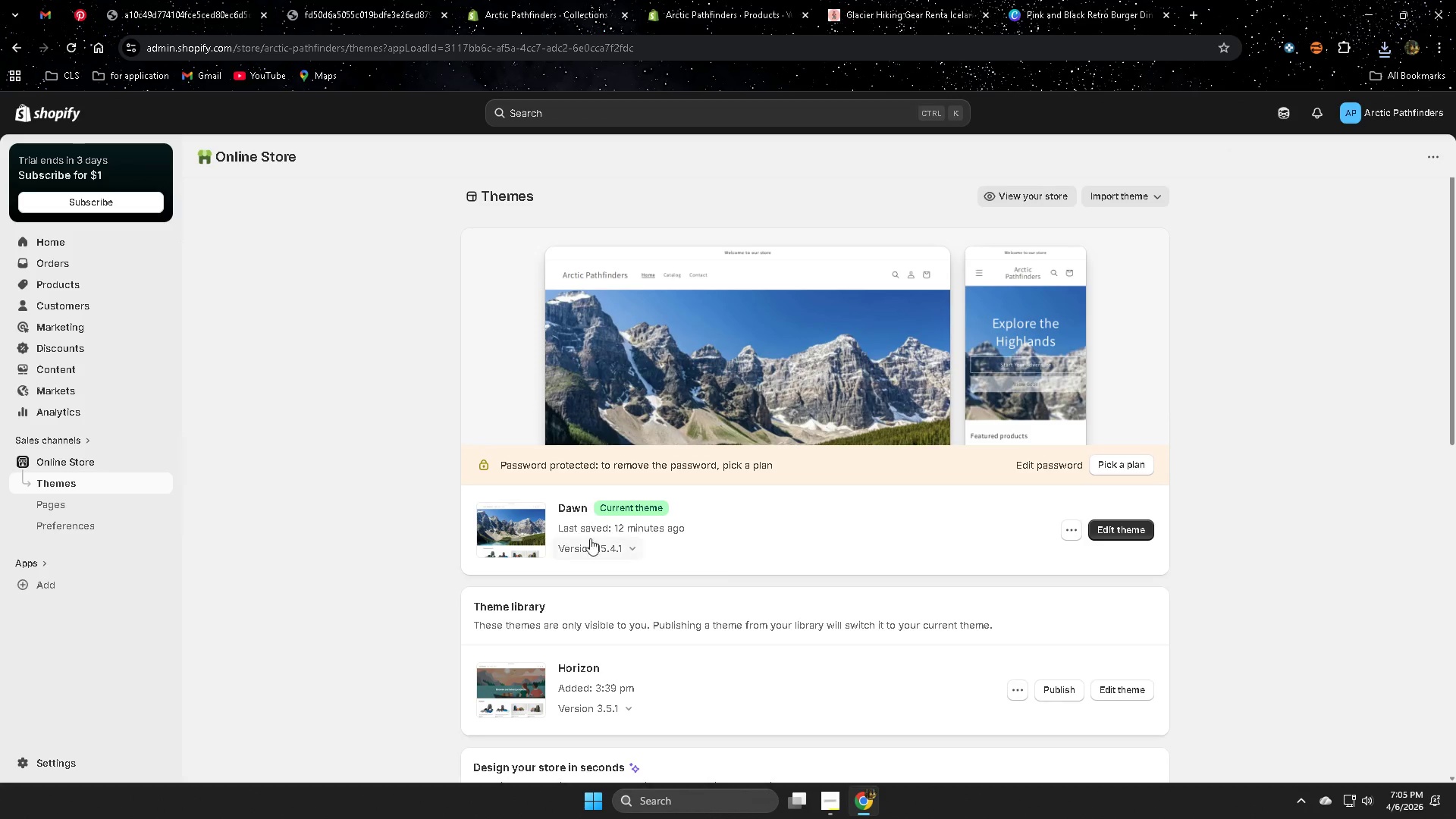 
left_click([1073, 530])
 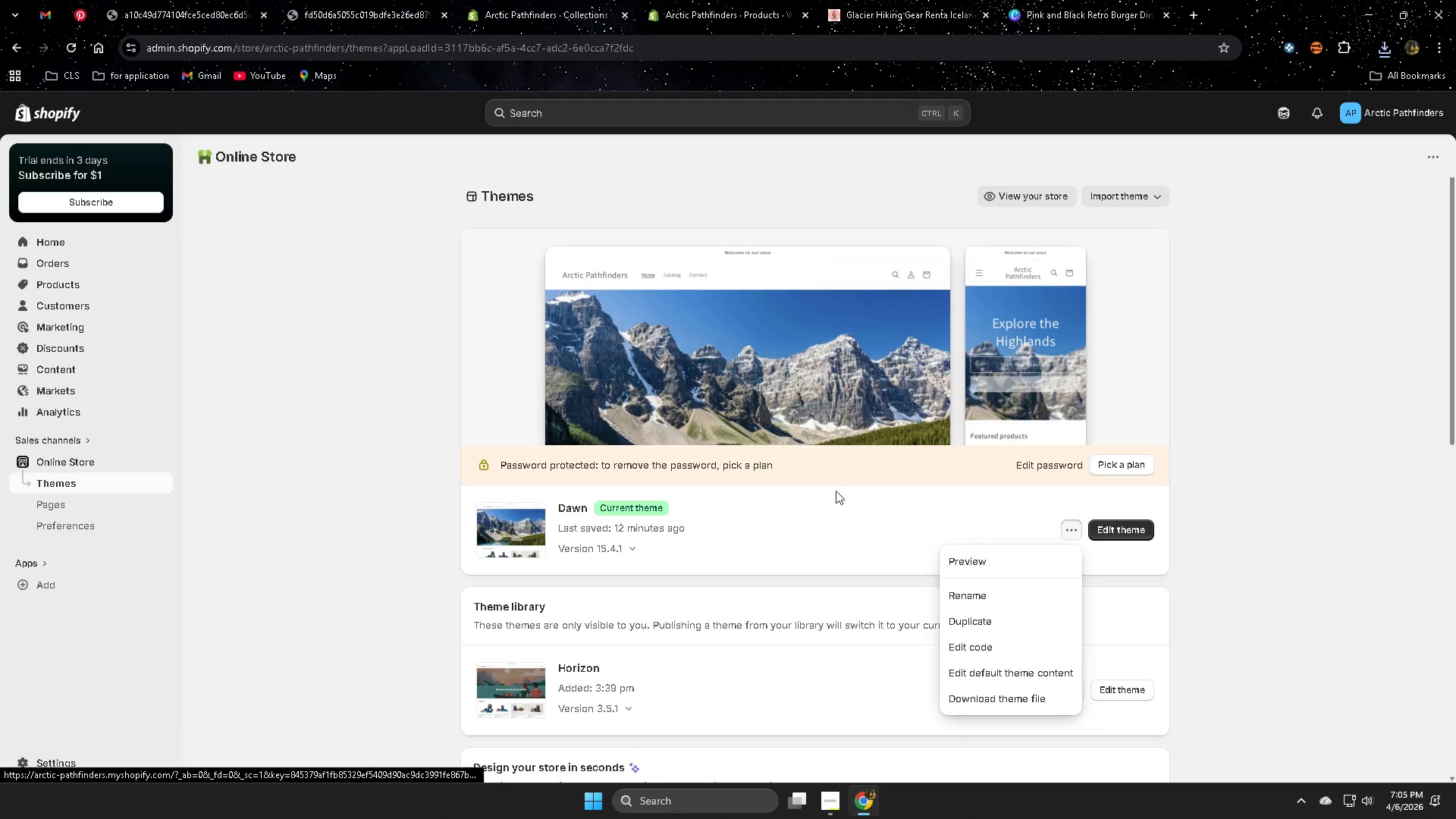 
left_click([55, 243])
 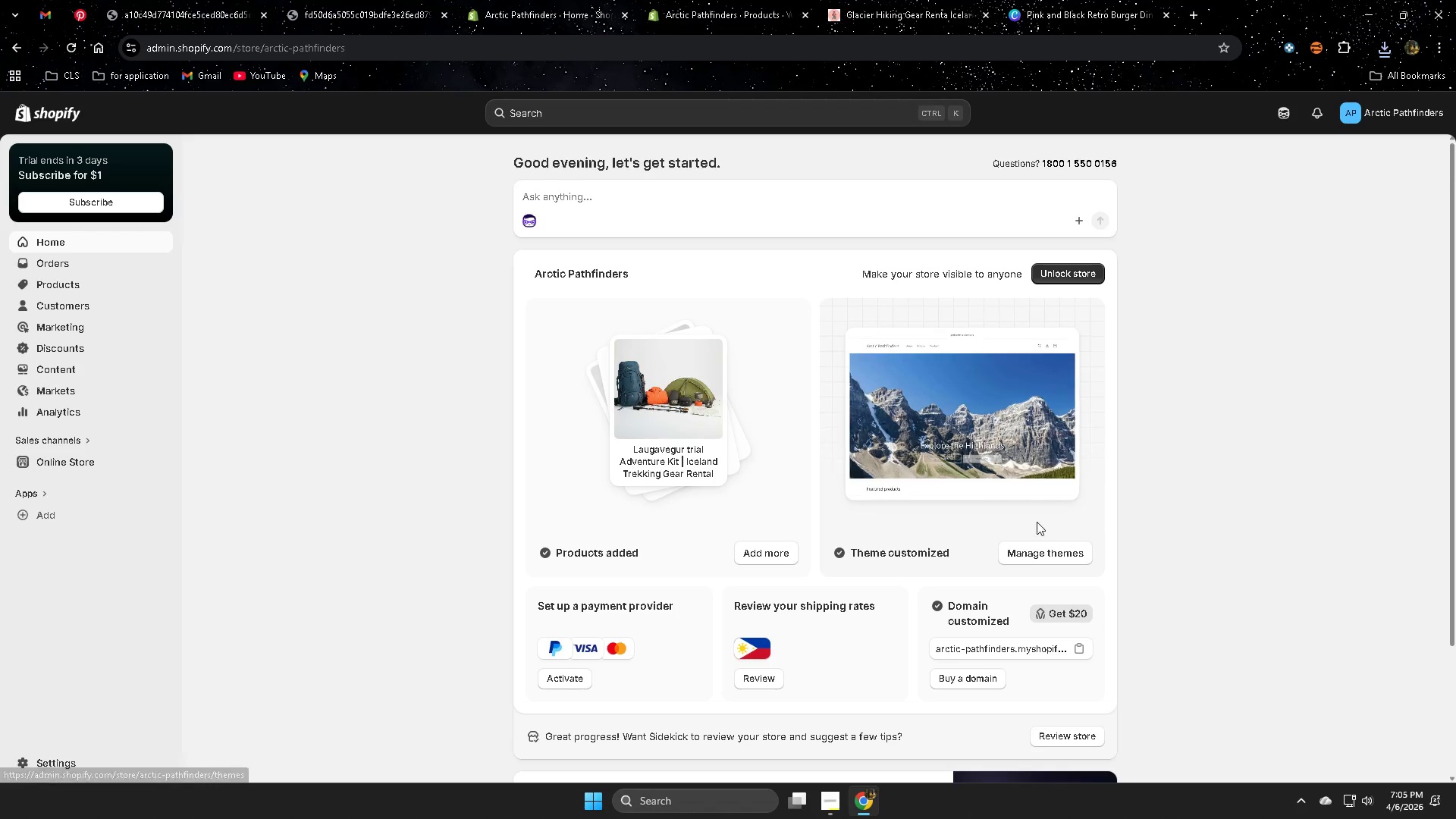 
wait(9.0)
 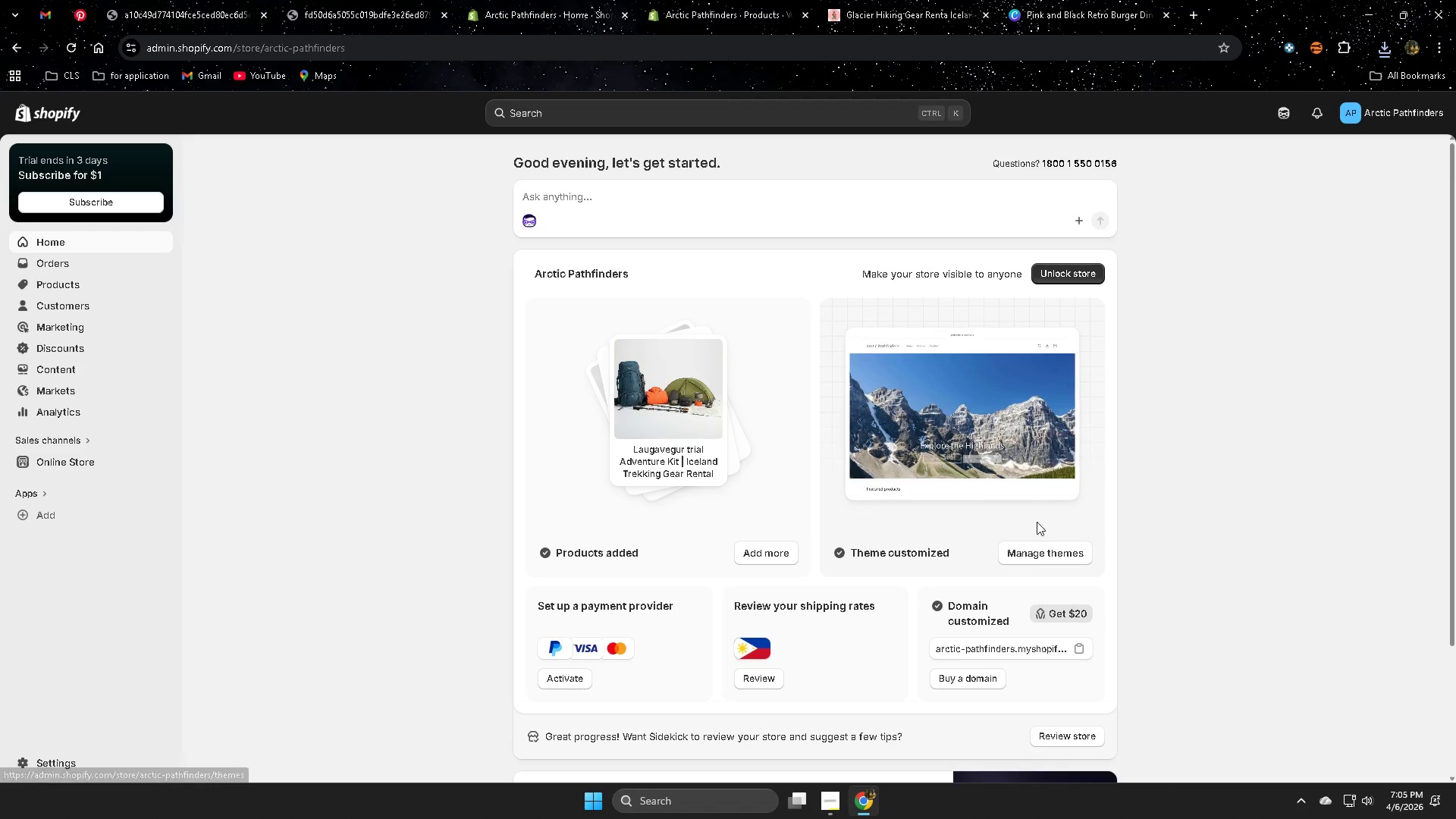 
scroll: coordinate [718, 431], scroll_direction: down, amount: 5.0
 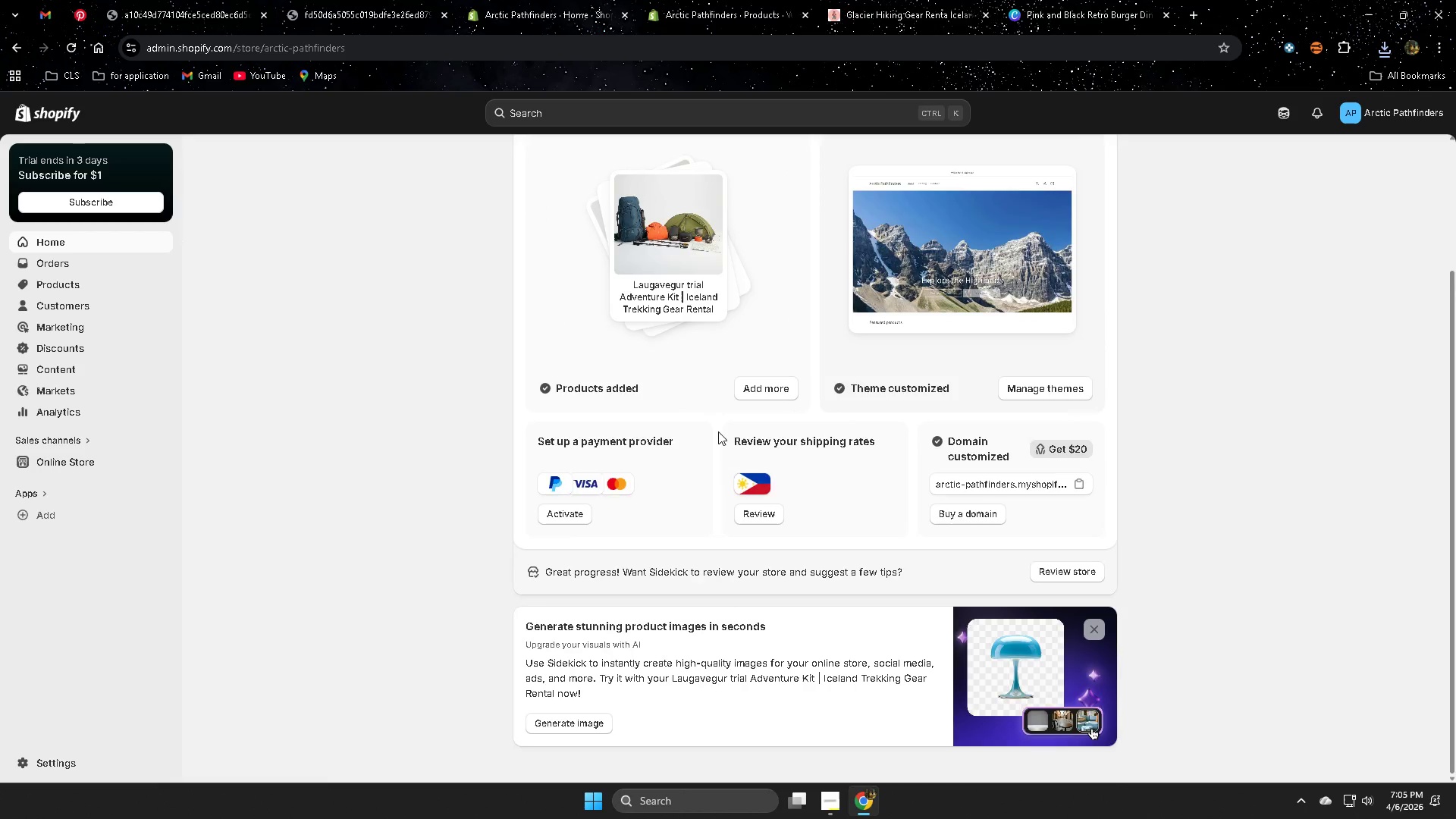 
scroll: coordinate [717, 432], scroll_direction: up, amount: 3.0
 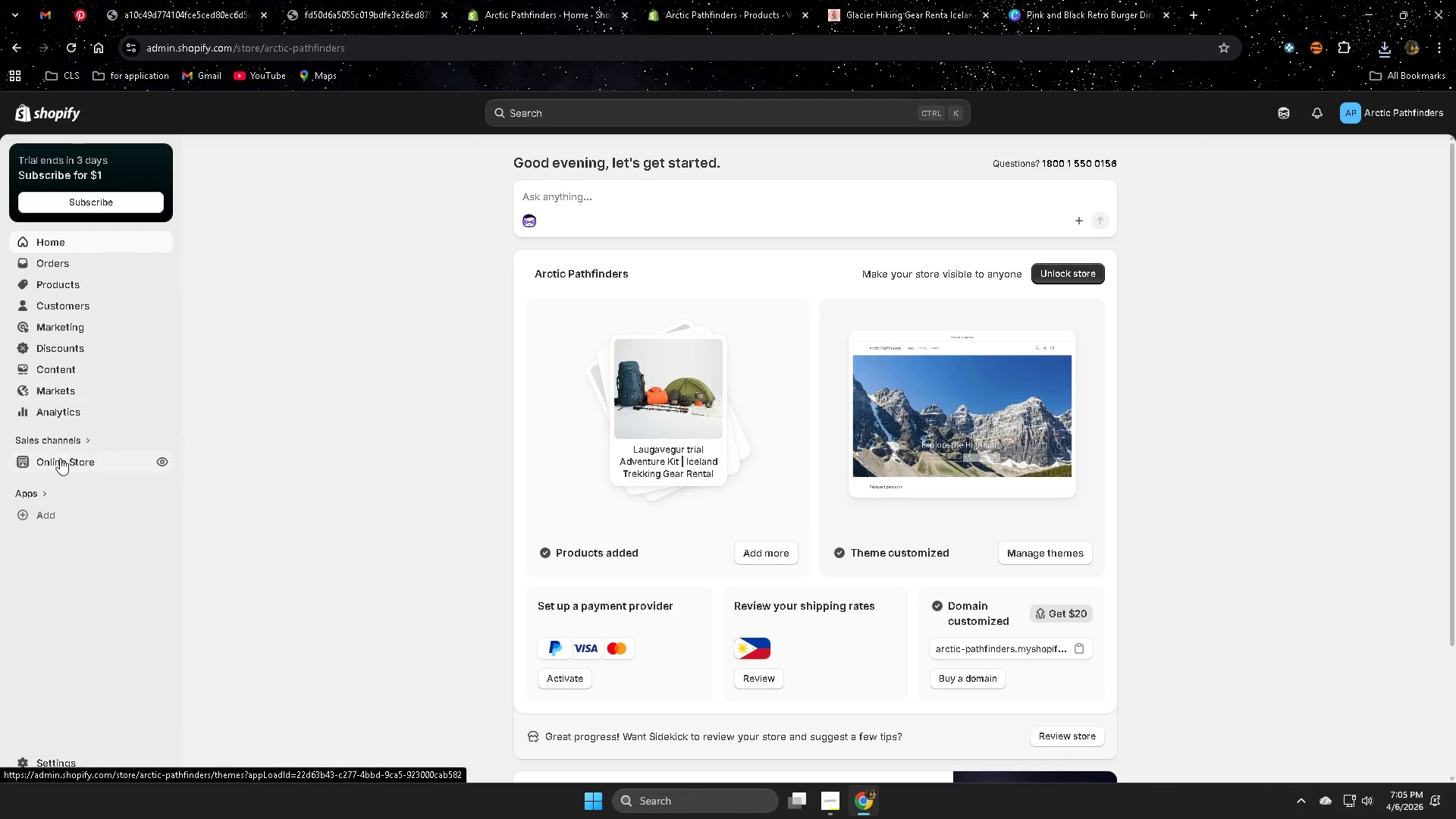 
wait(6.97)
 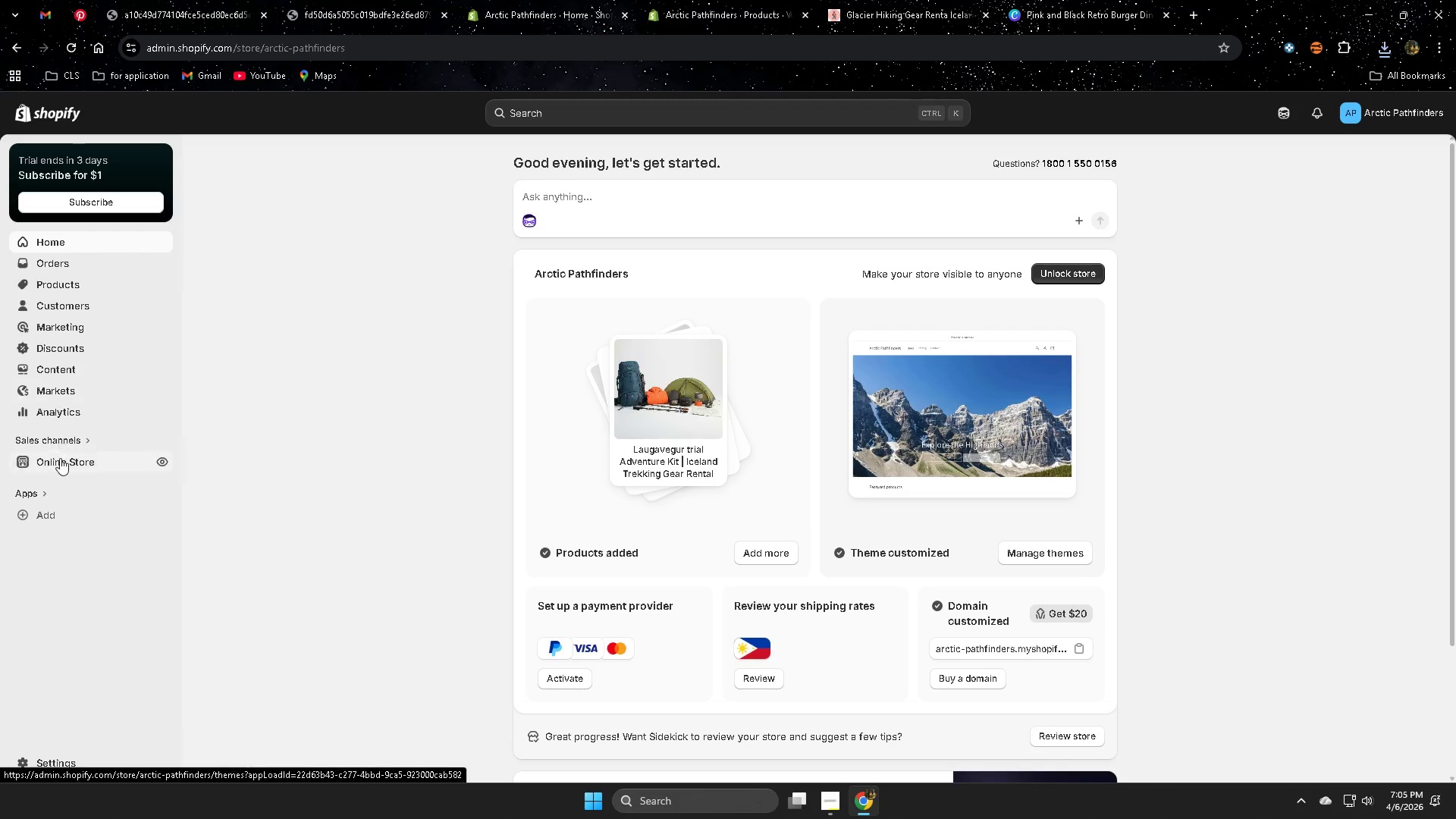 
left_click([509, 522])
 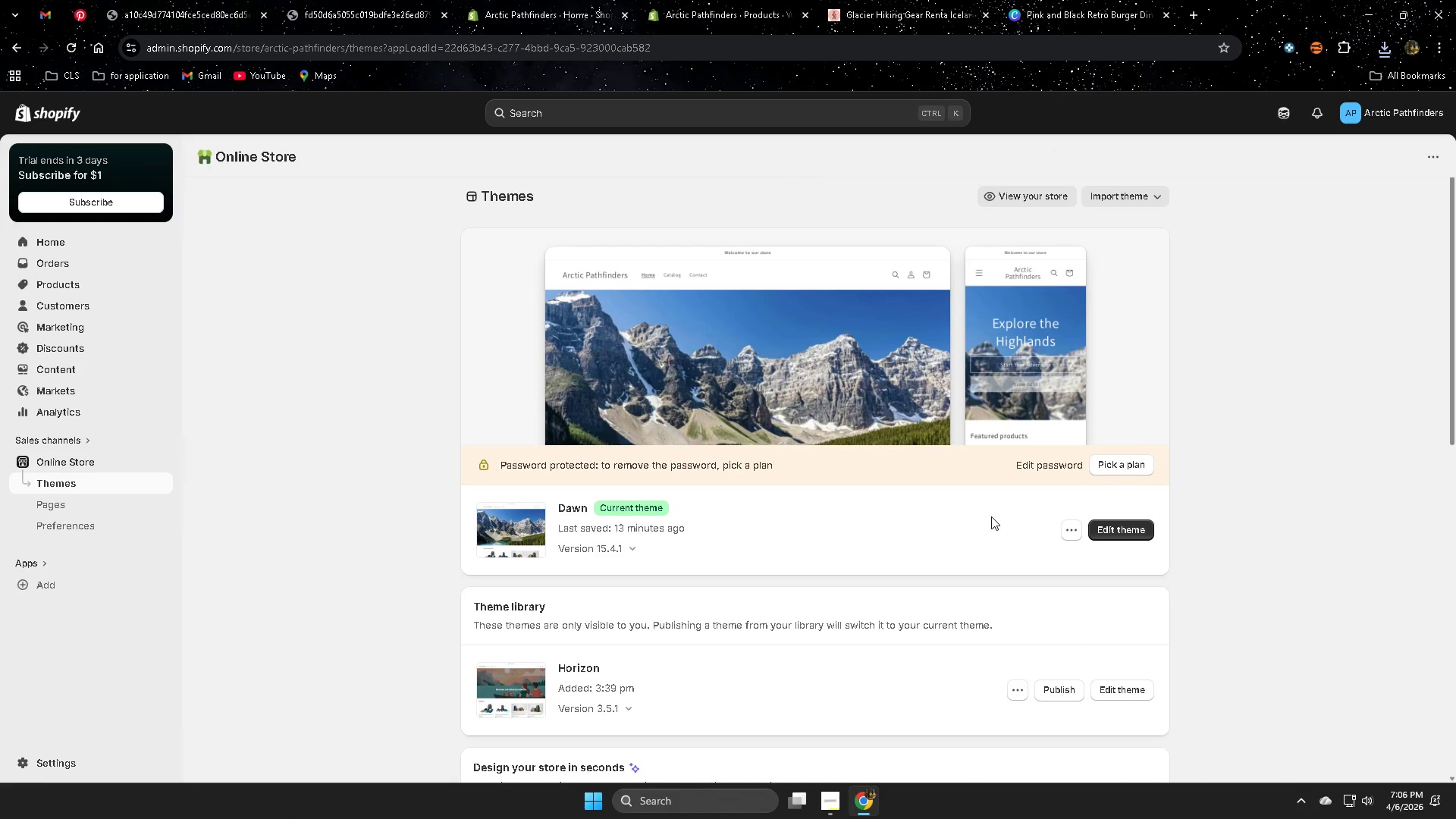 
wait(10.97)
 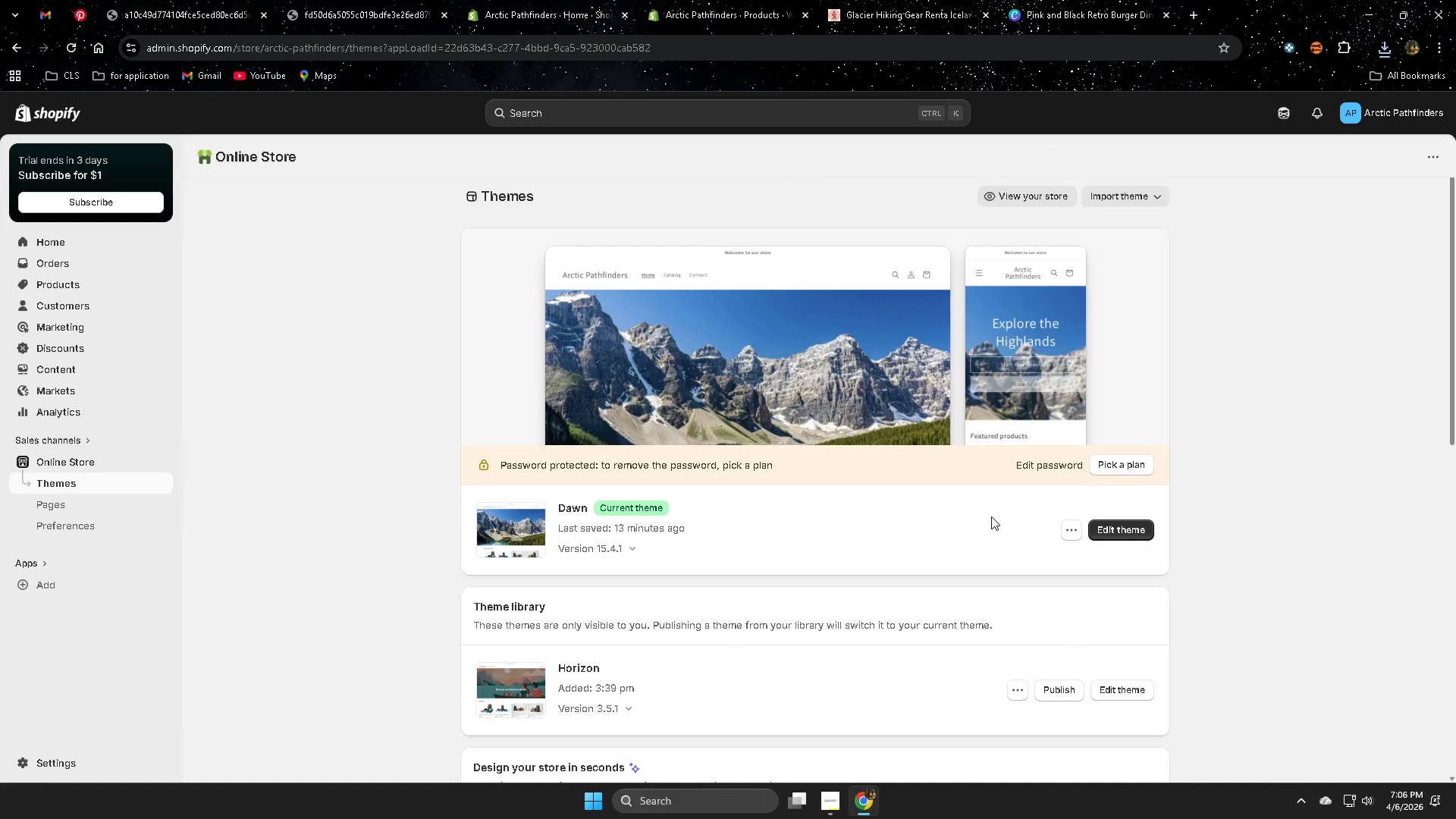 
left_click([1150, 196])
 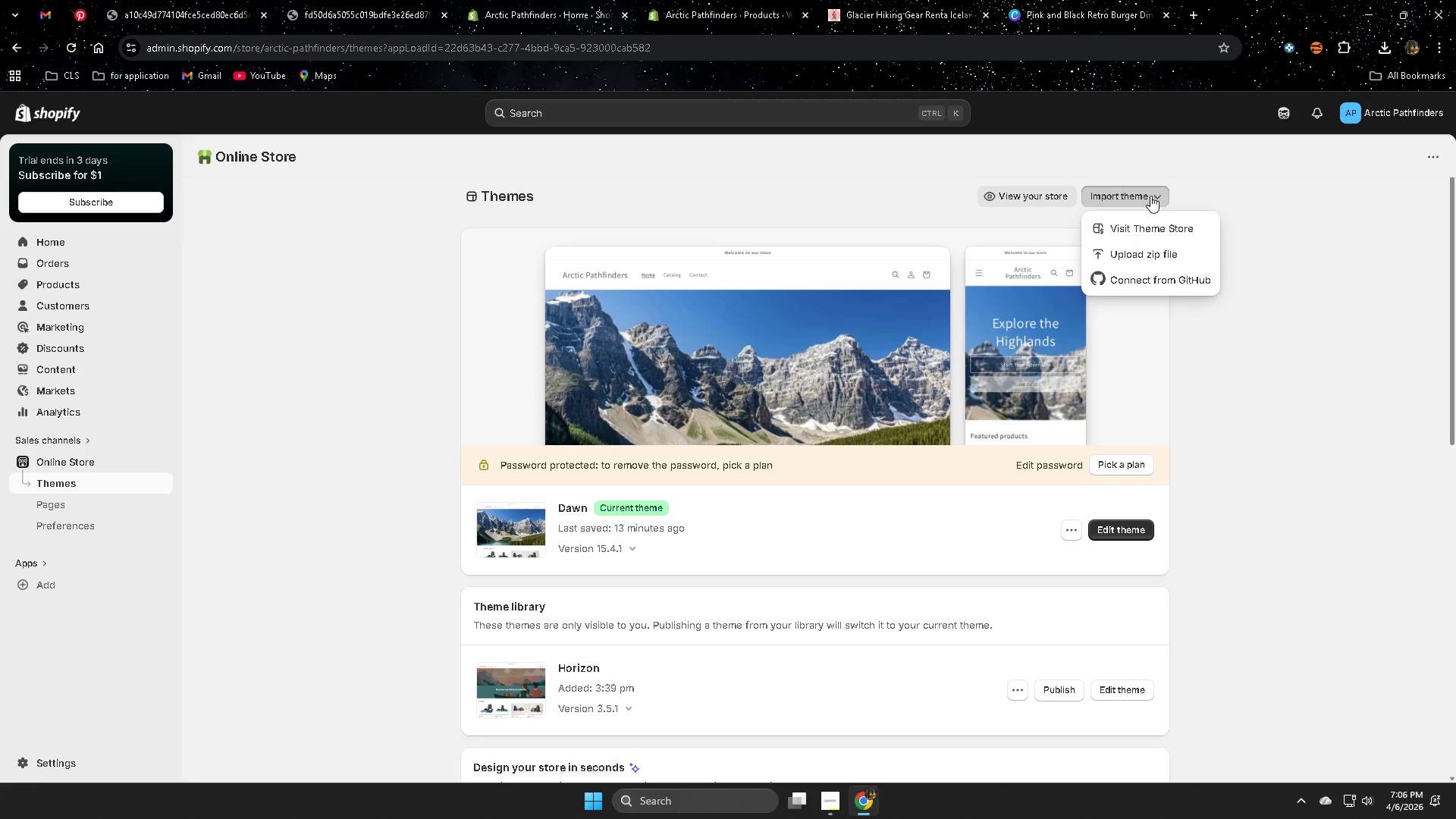 
scroll: coordinate [748, 516], scroll_direction: down, amount: 13.0
 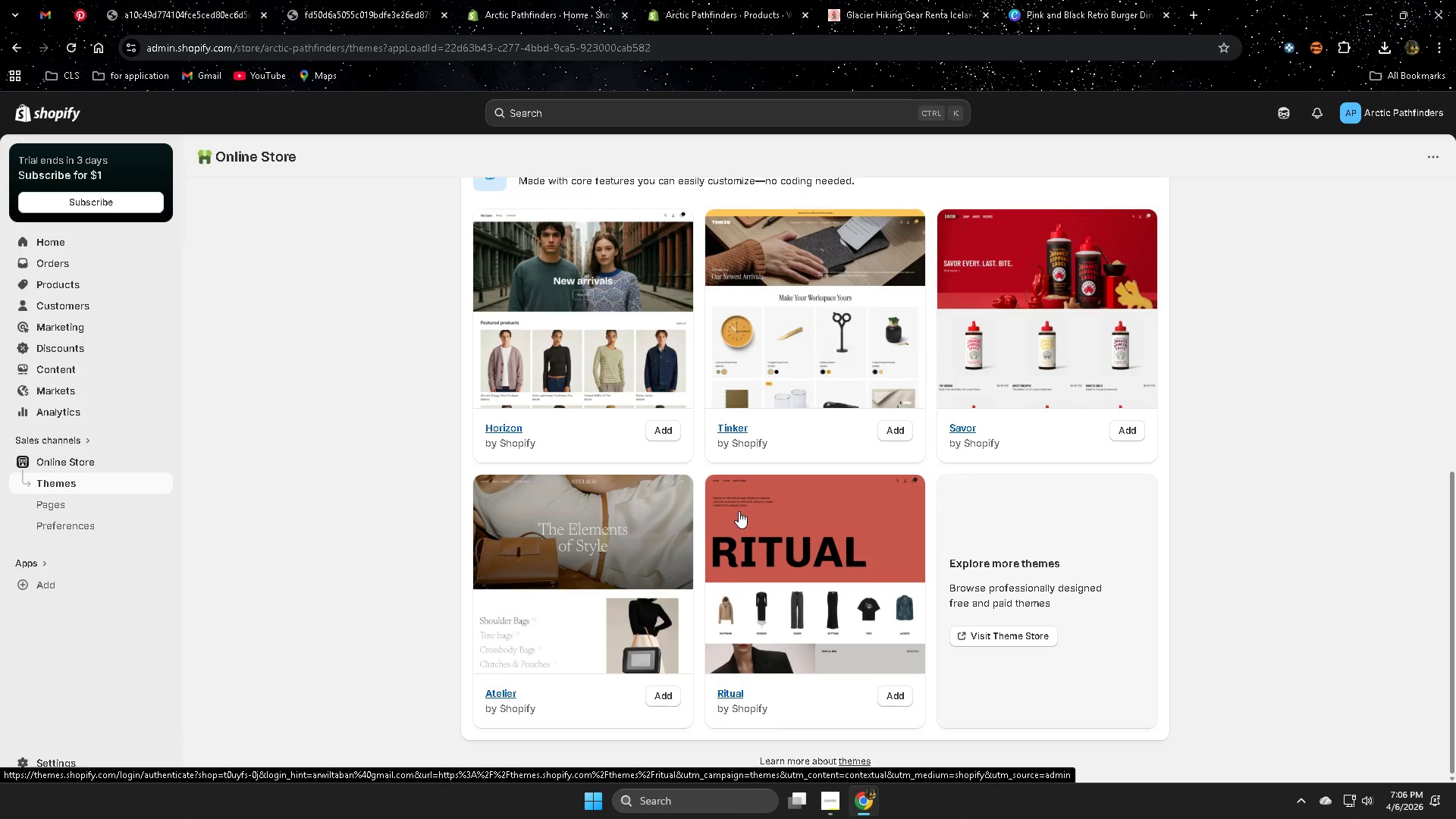 
wait(45.09)
 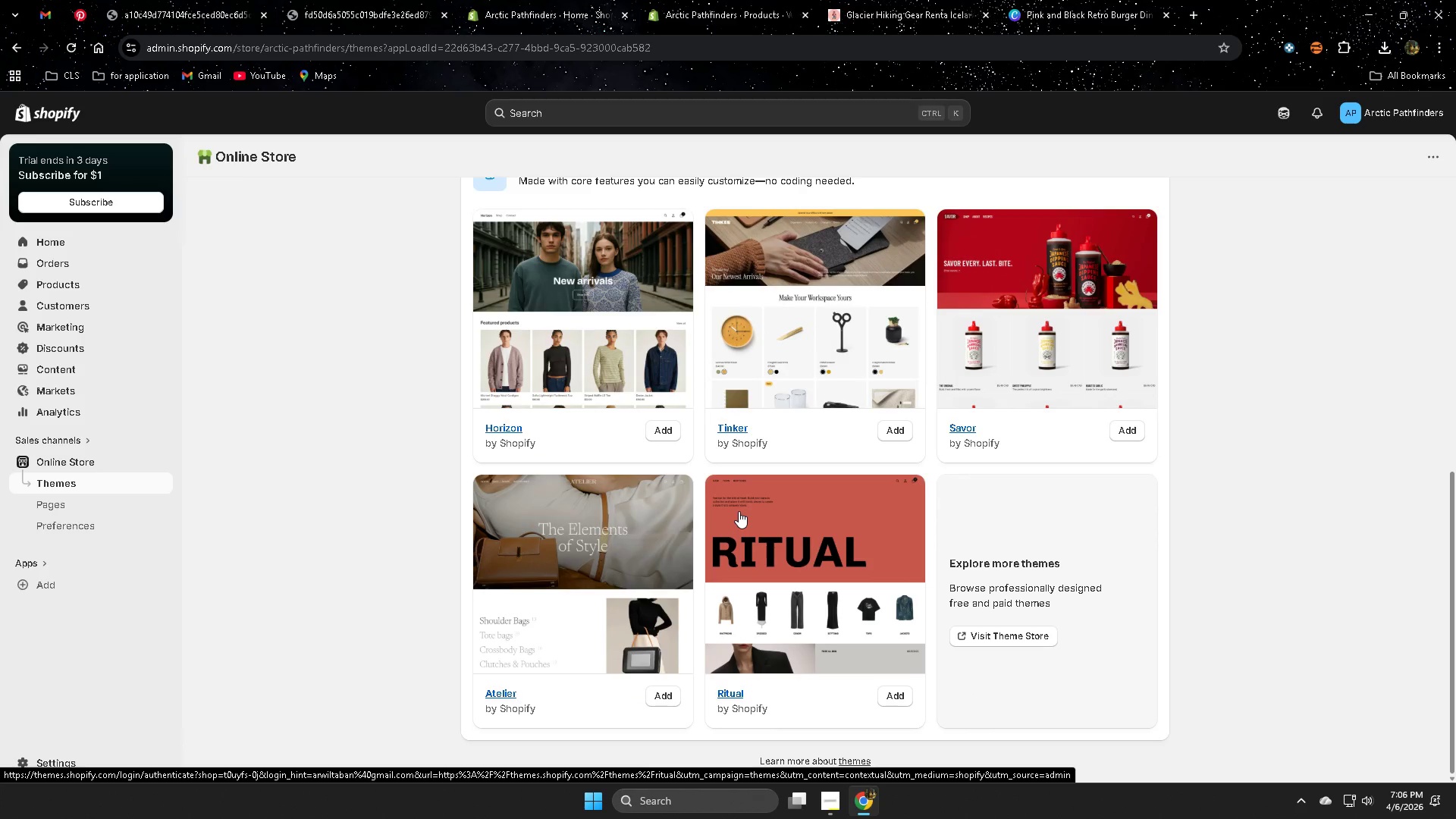 
left_click([713, 12])
 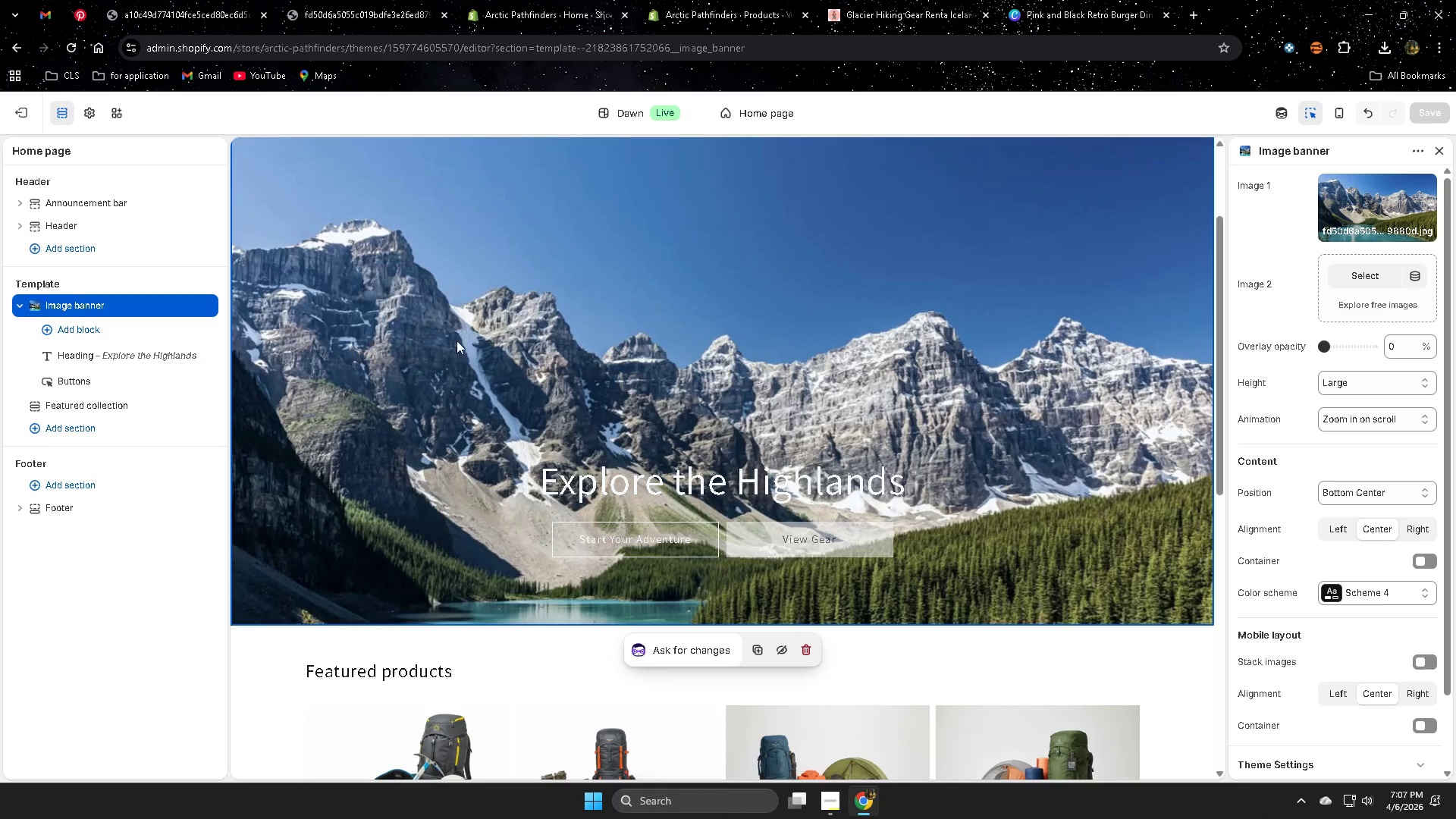 
scroll: coordinate [622, 366], scroll_direction: down, amount: 2.0
 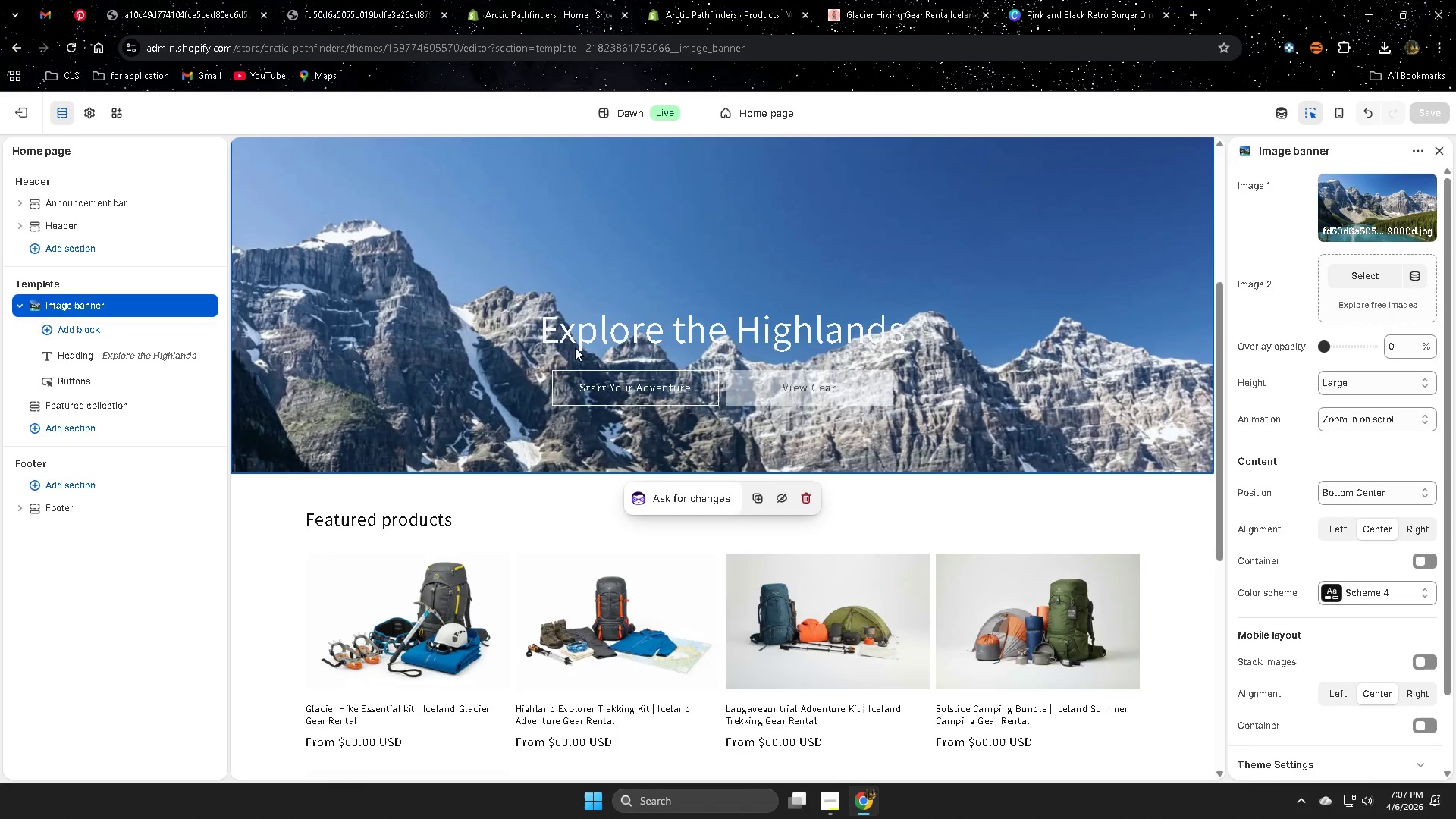 
left_click([906, 9])
 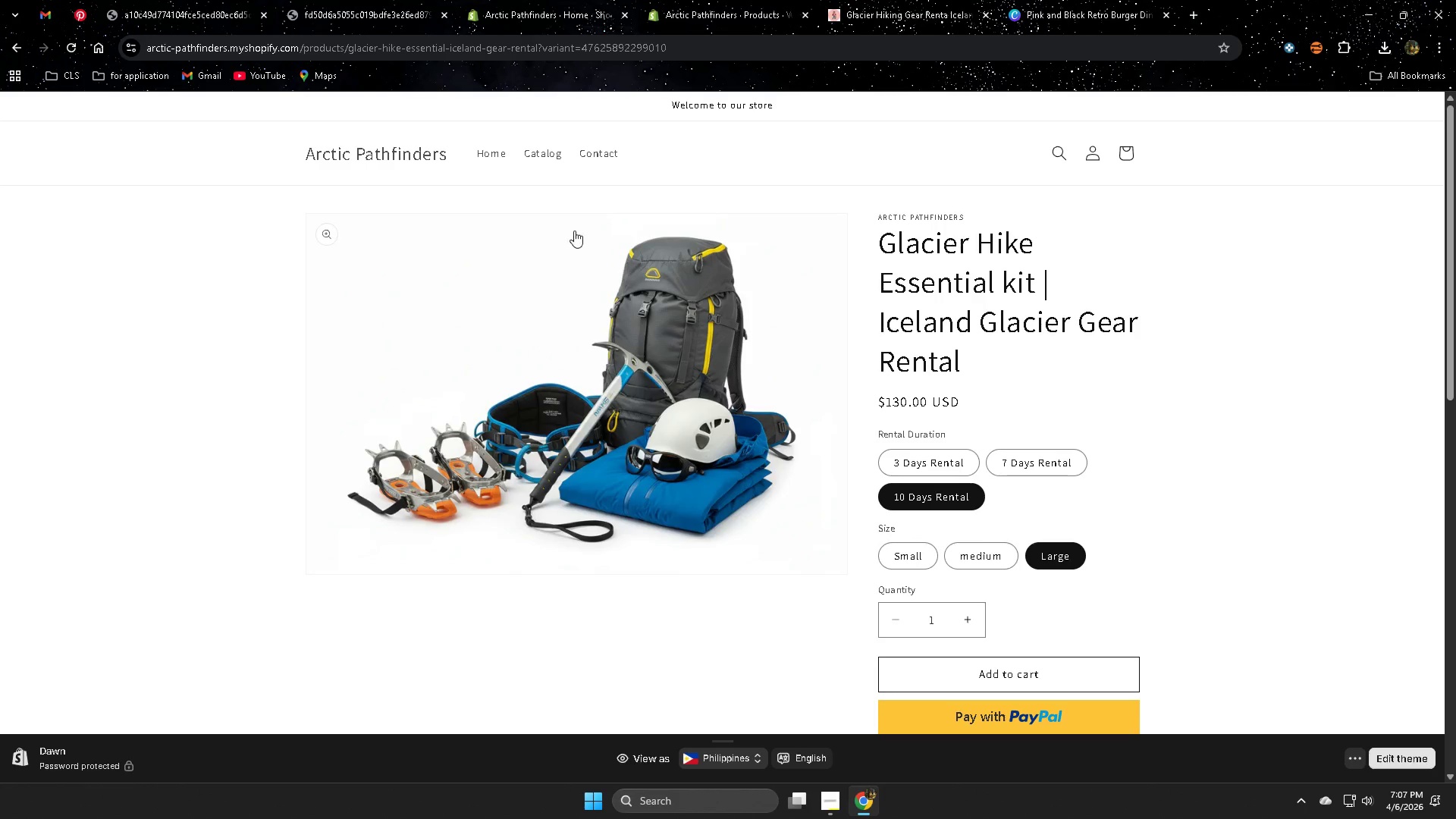 
scroll: coordinate [560, 340], scroll_direction: up, amount: 2.0
 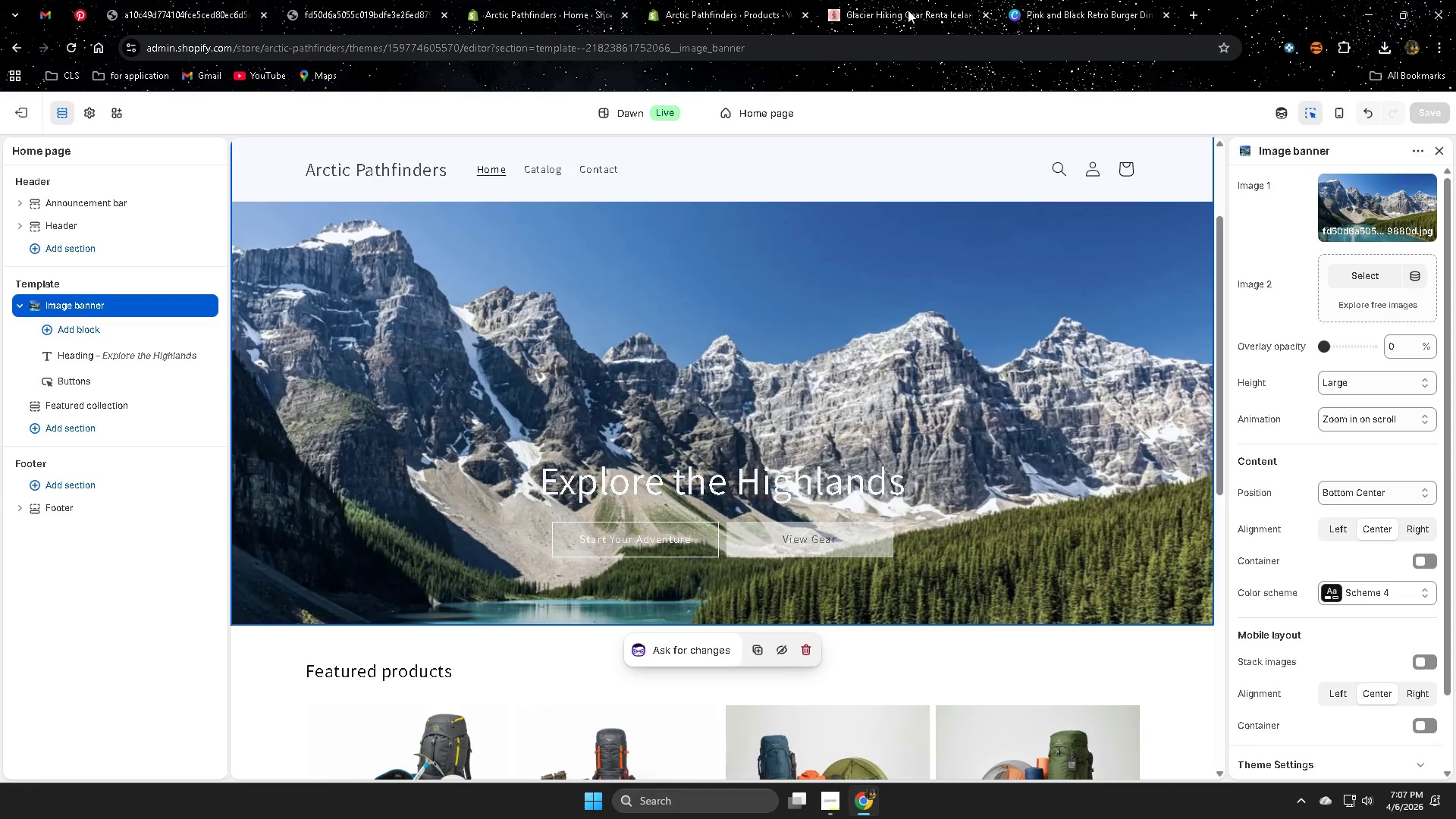 
left_click([504, 7])
 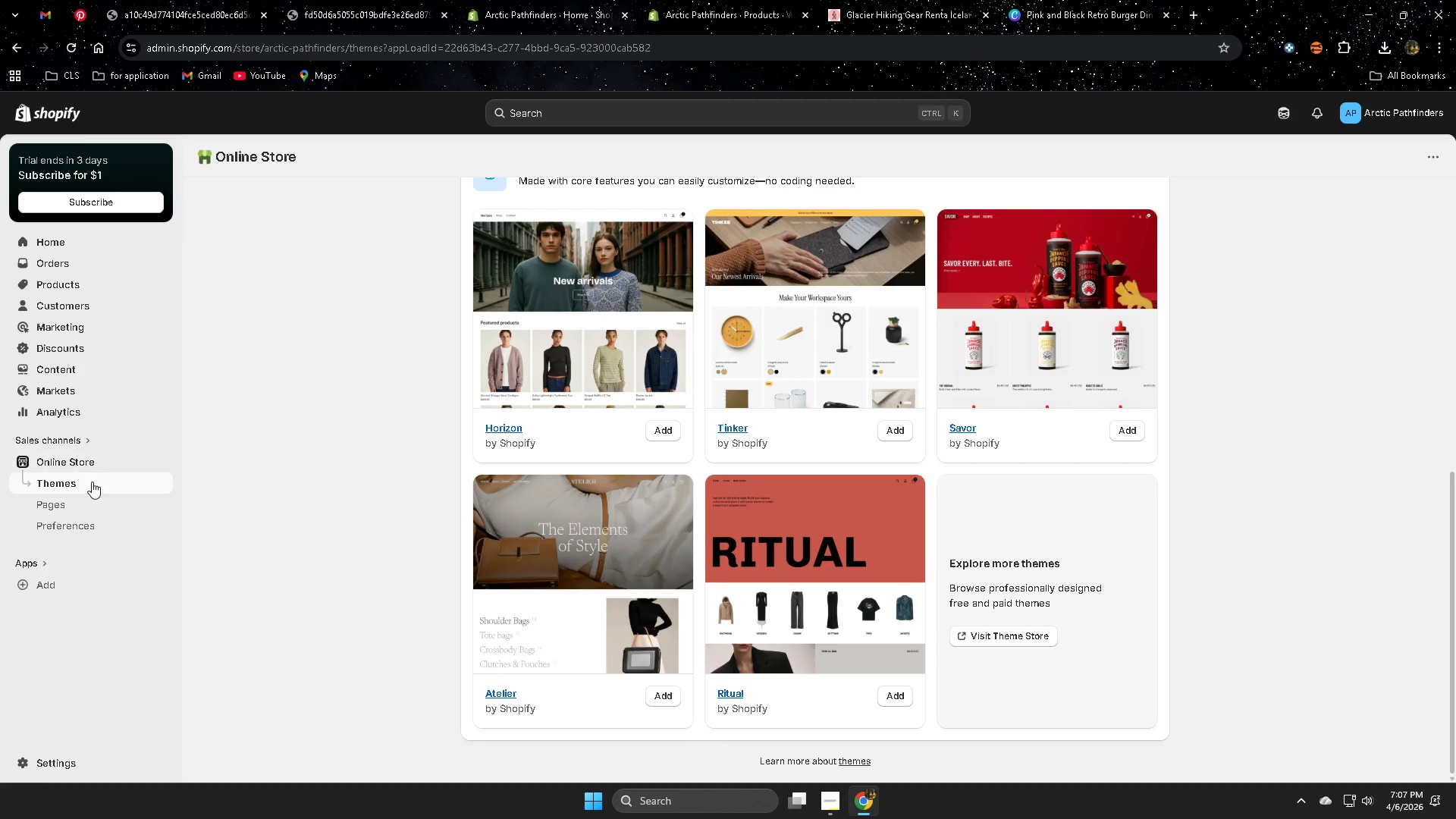 
left_click([84, 465])
 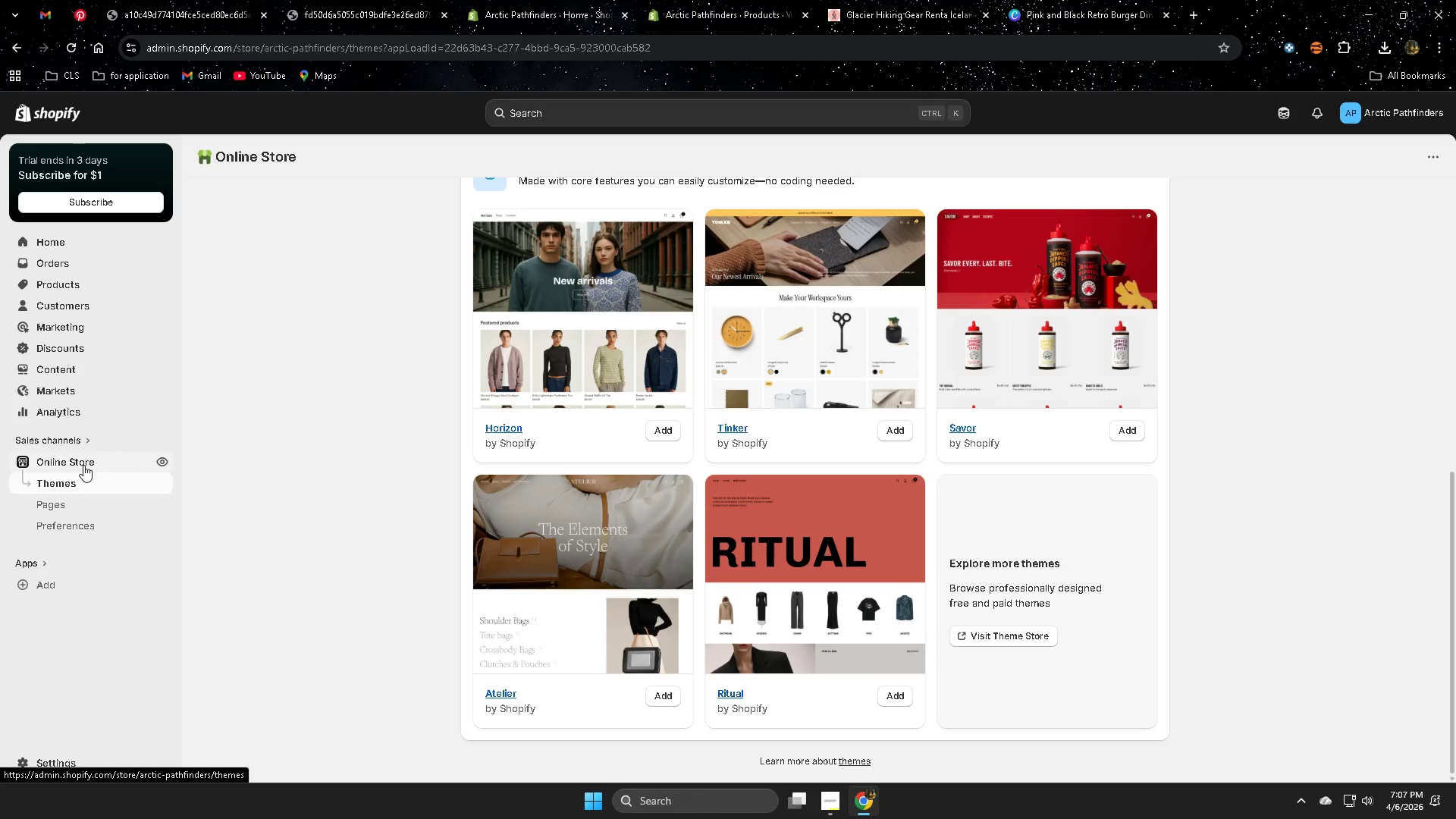 
wait(10.25)
 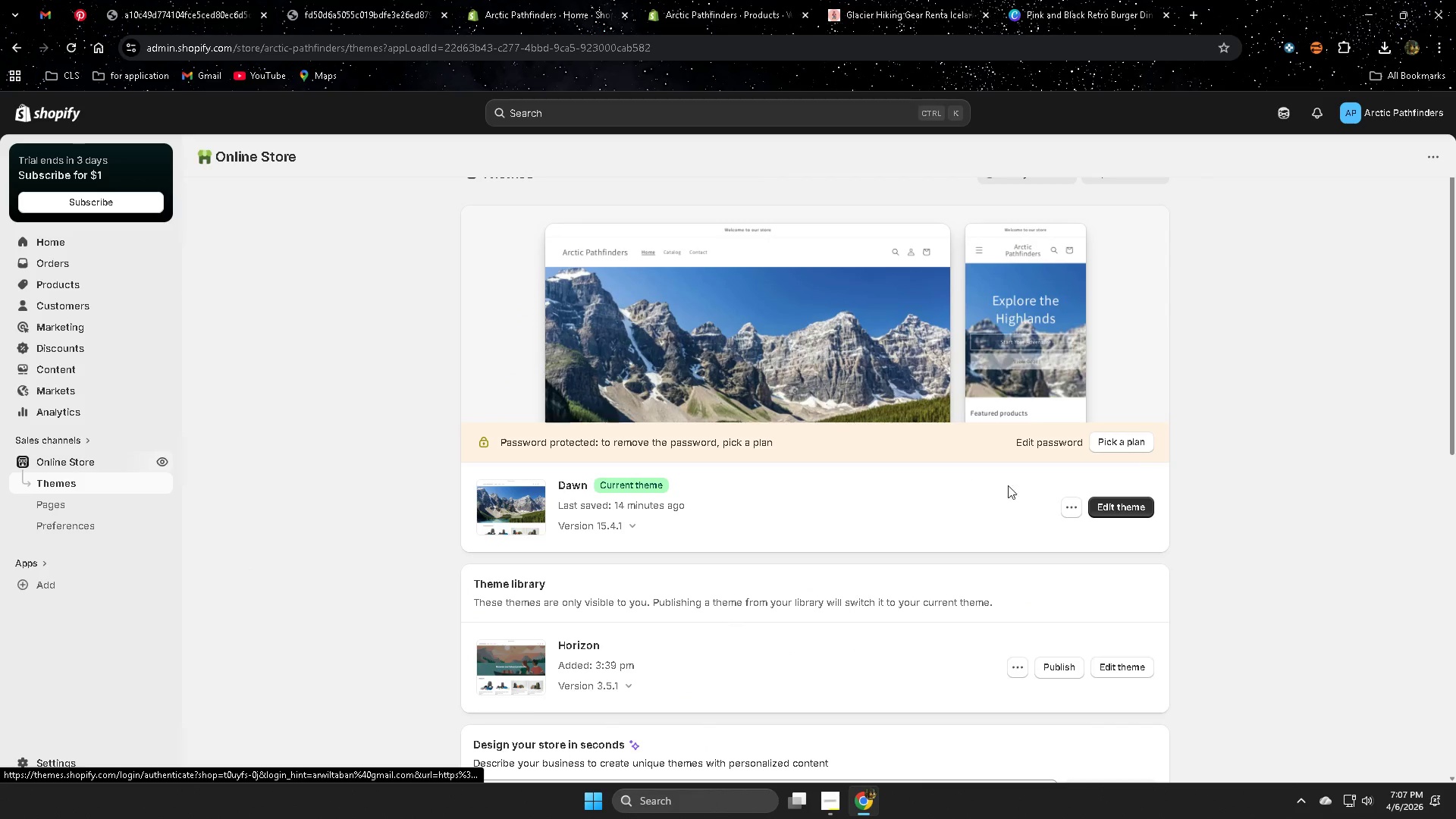 
left_click([1064, 510])
 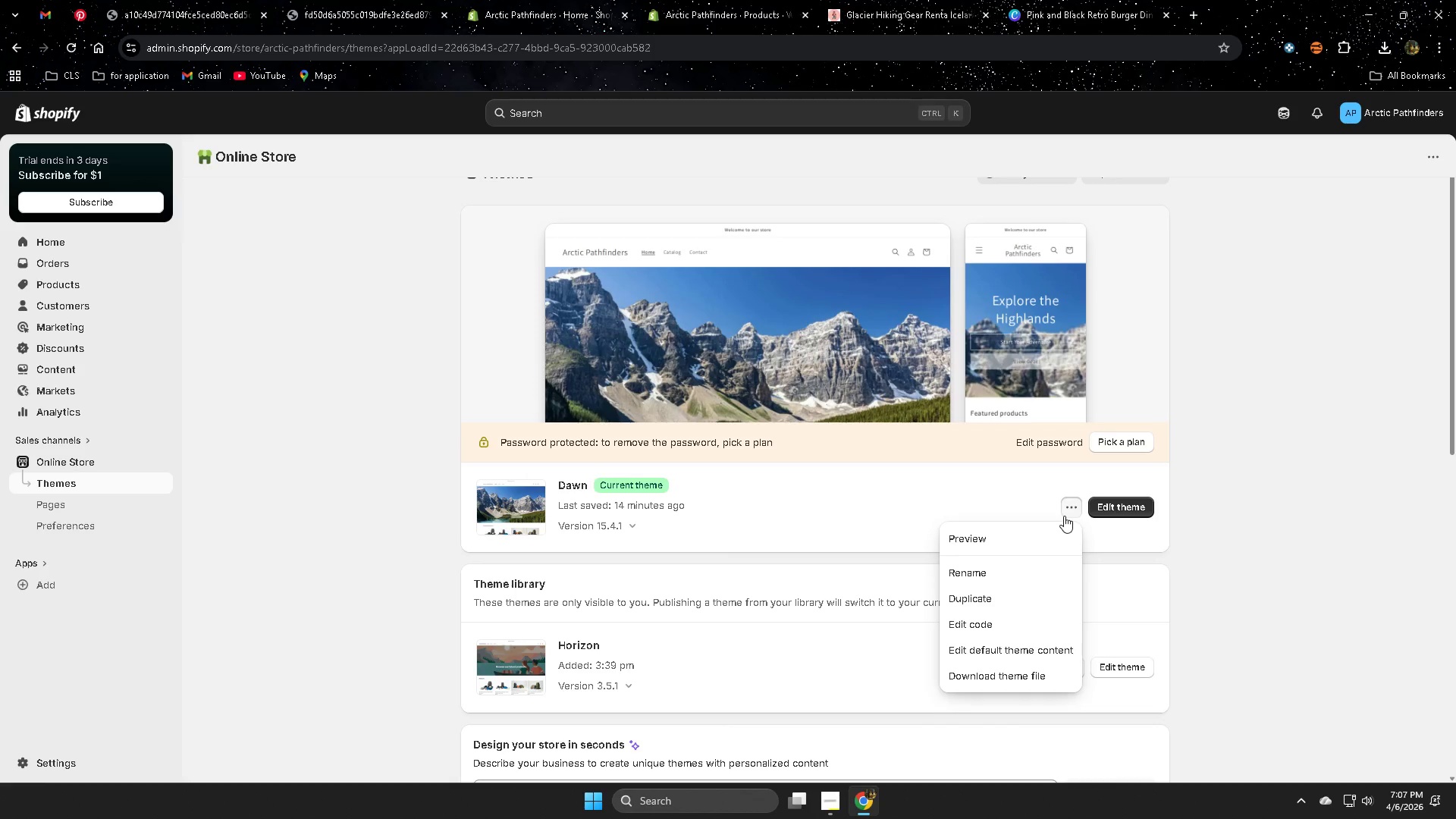 
scroll: coordinate [910, 477], scroll_direction: up, amount: 9.0
 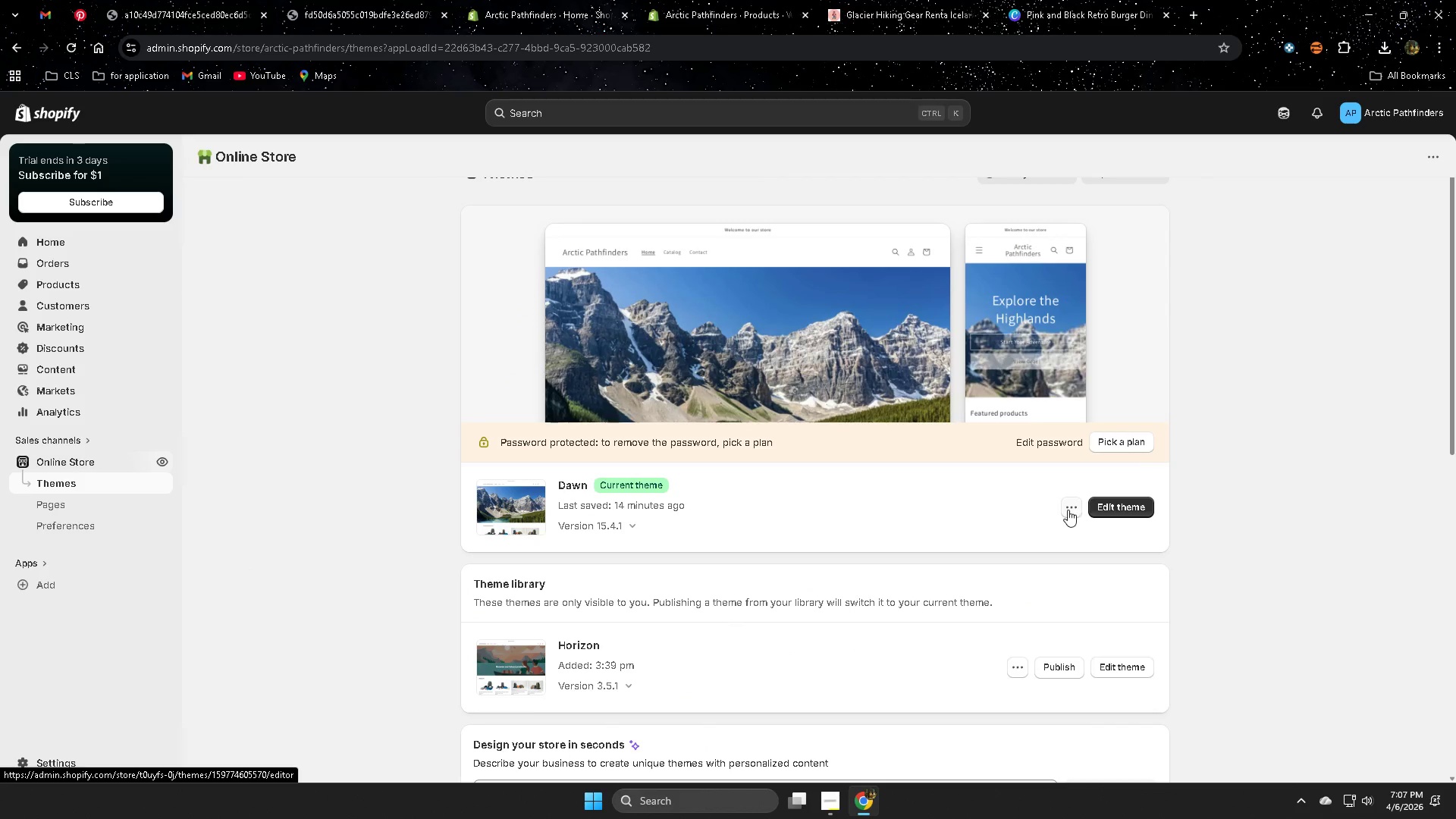 
wait(23.76)
 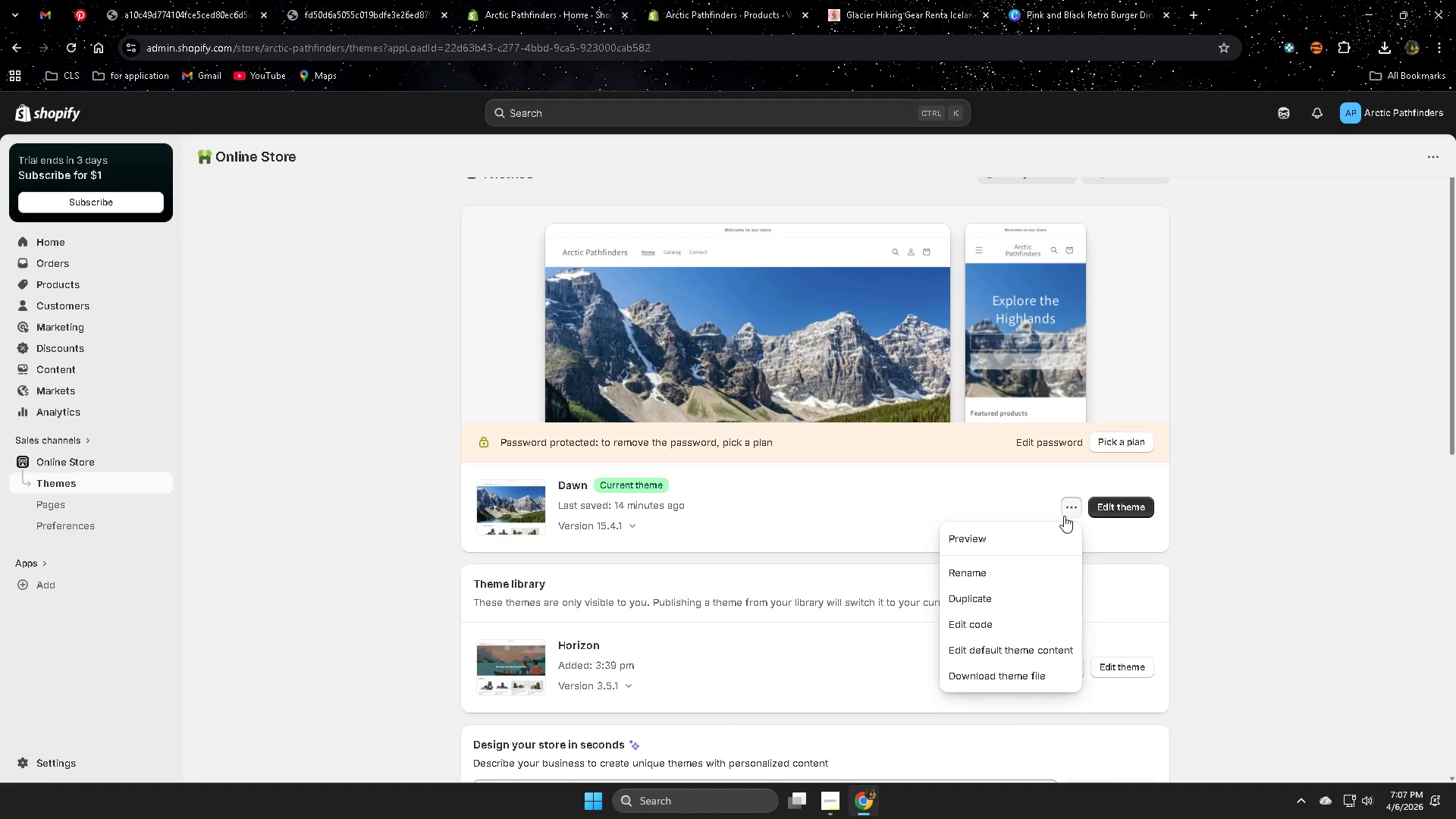 
left_click([1126, 500])
 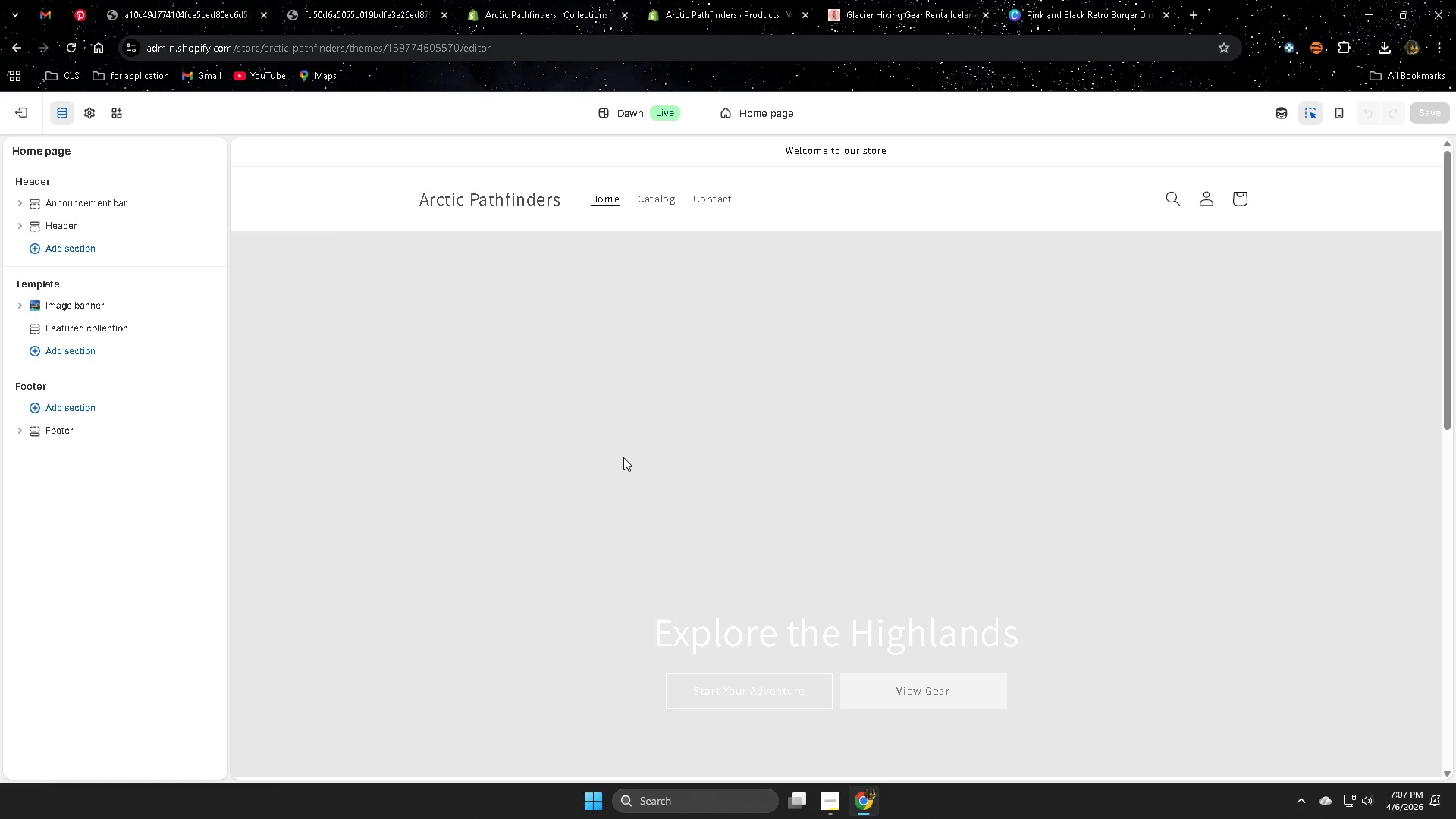 
wait(8.44)
 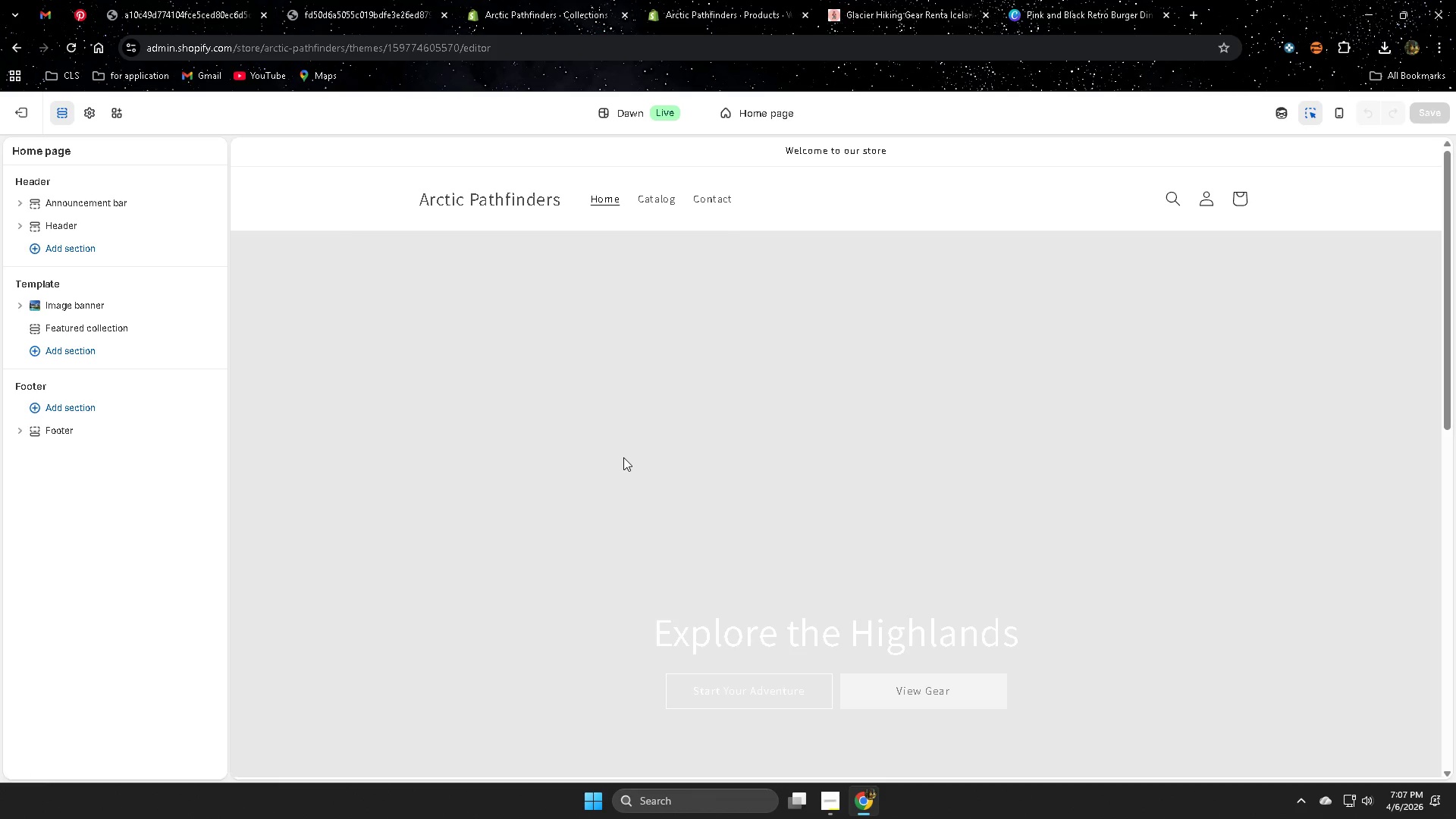 
left_click([76, 302])
 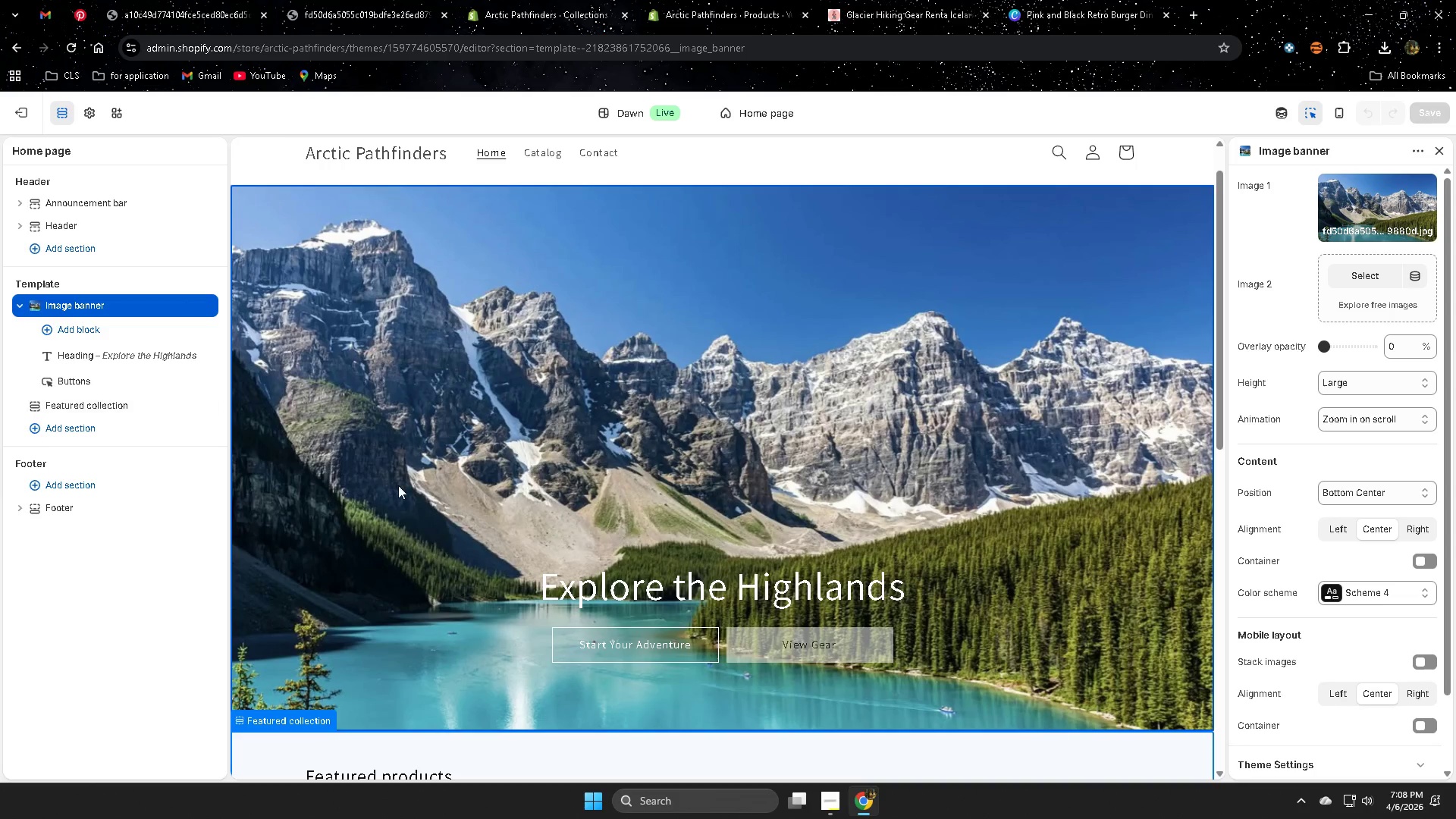 
wait(6.72)
 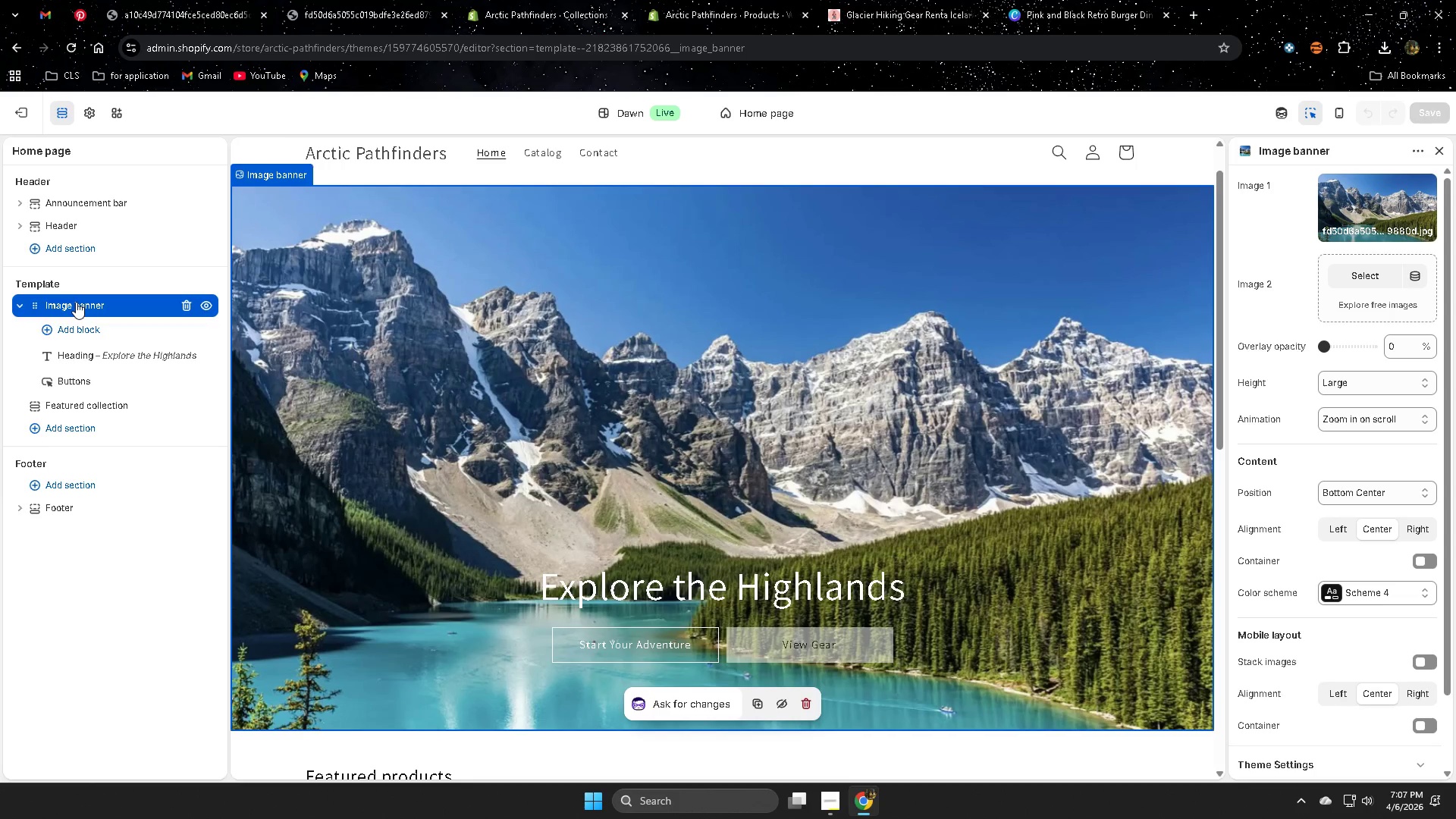 
scroll: coordinate [1056, 519], scroll_direction: down, amount: 4.0
 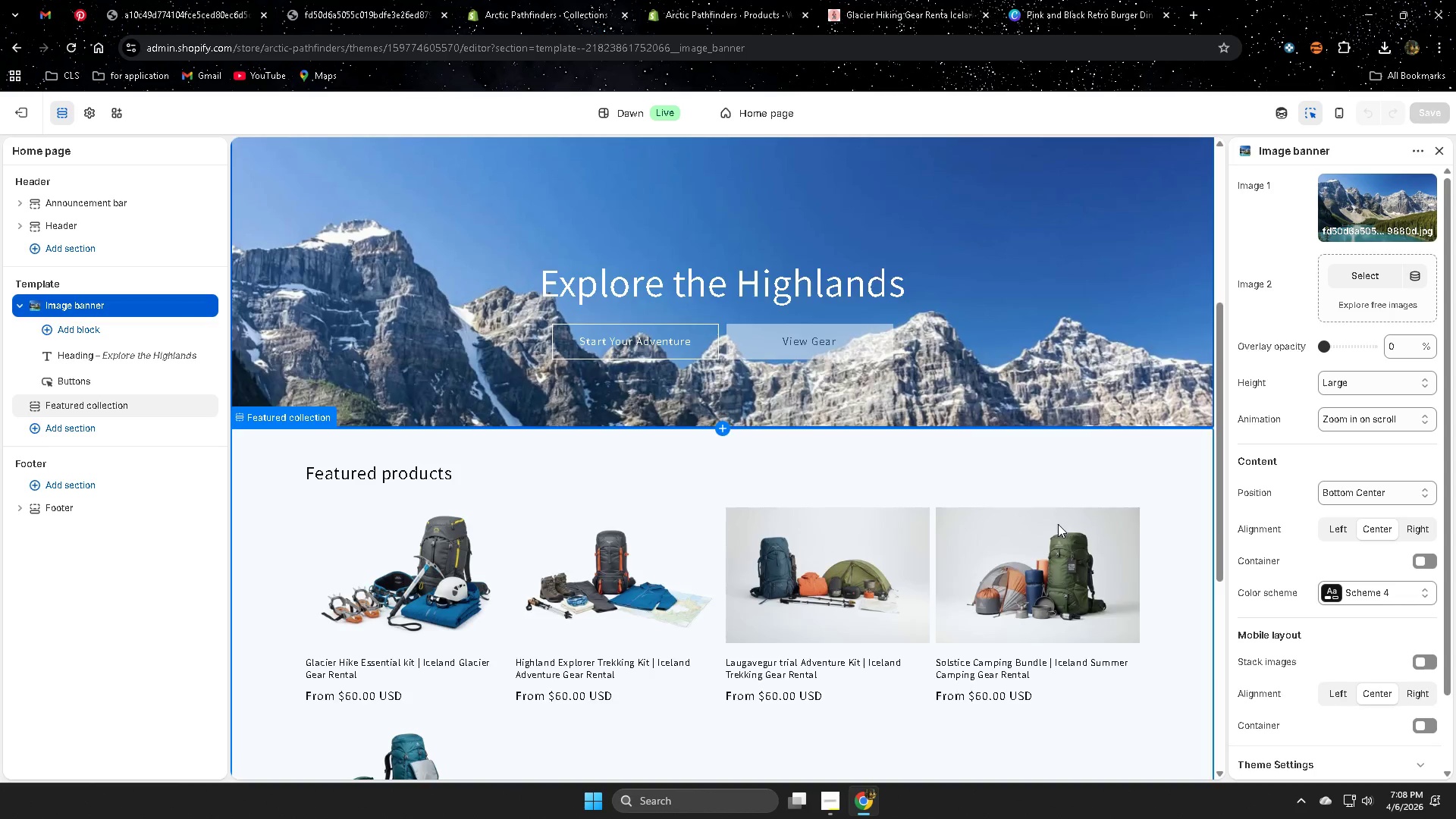 
left_click([14, 47])
 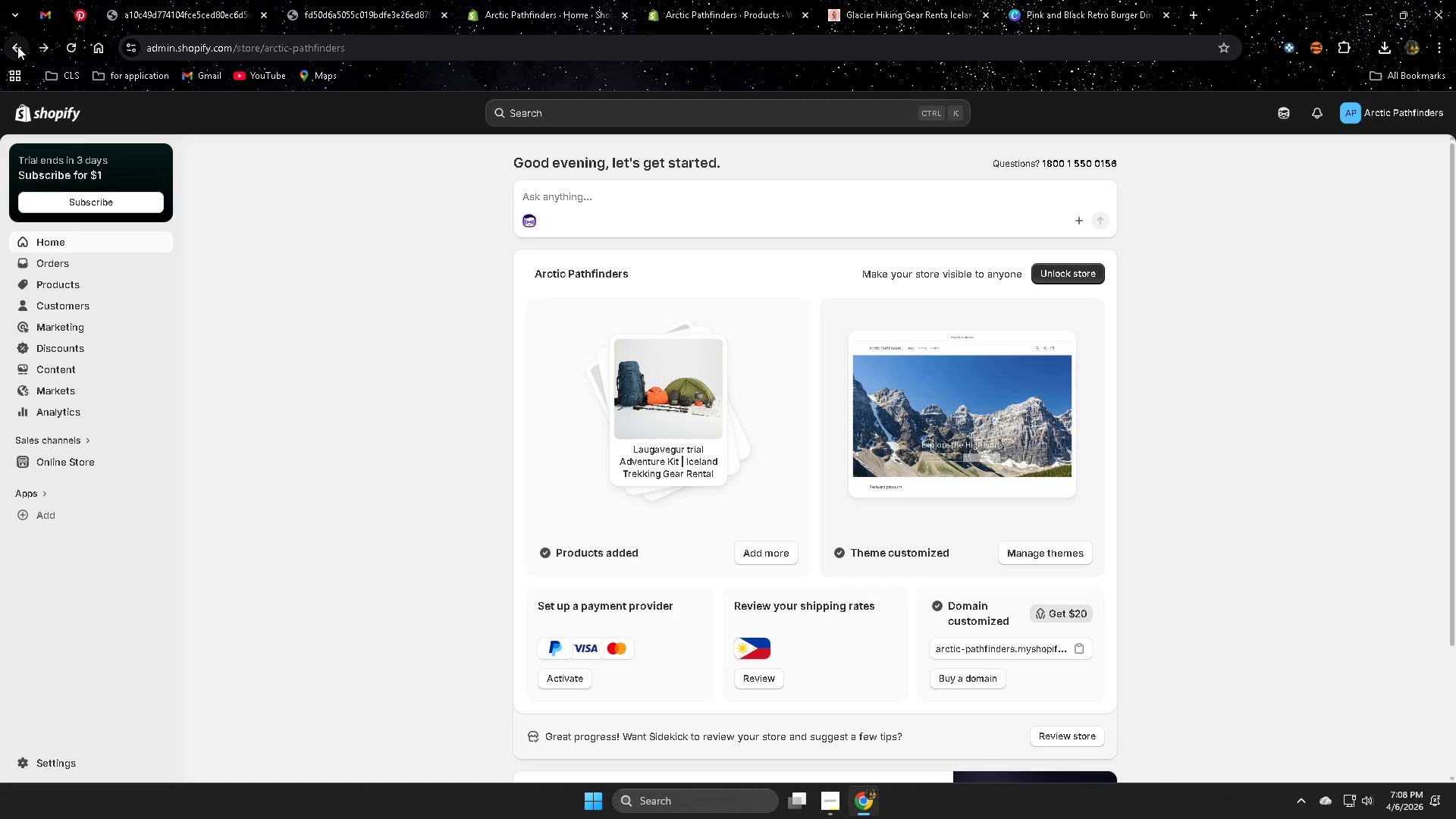 
scroll: coordinate [927, 345], scroll_direction: up, amount: 5.0
 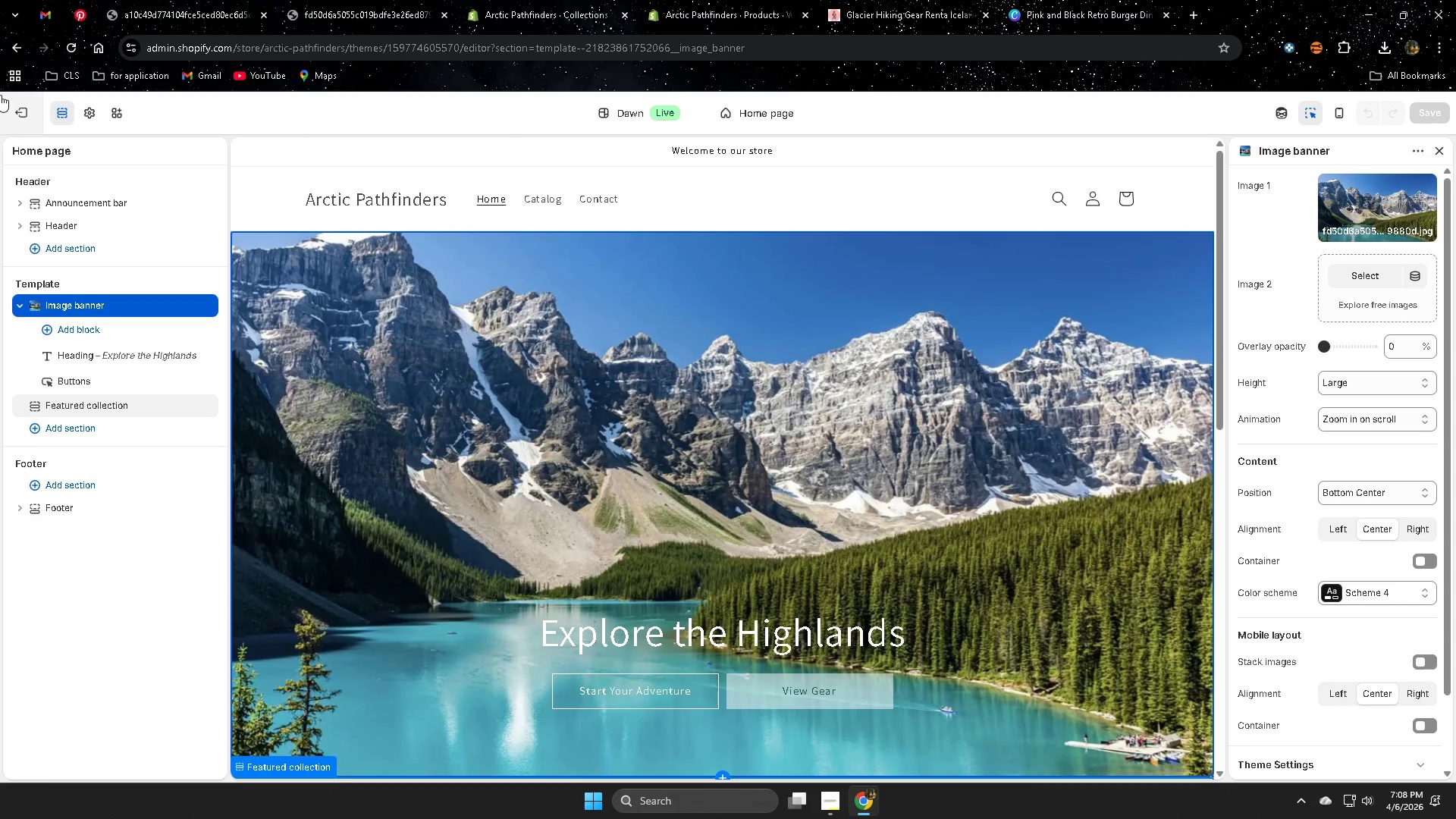 
wait(29.19)
 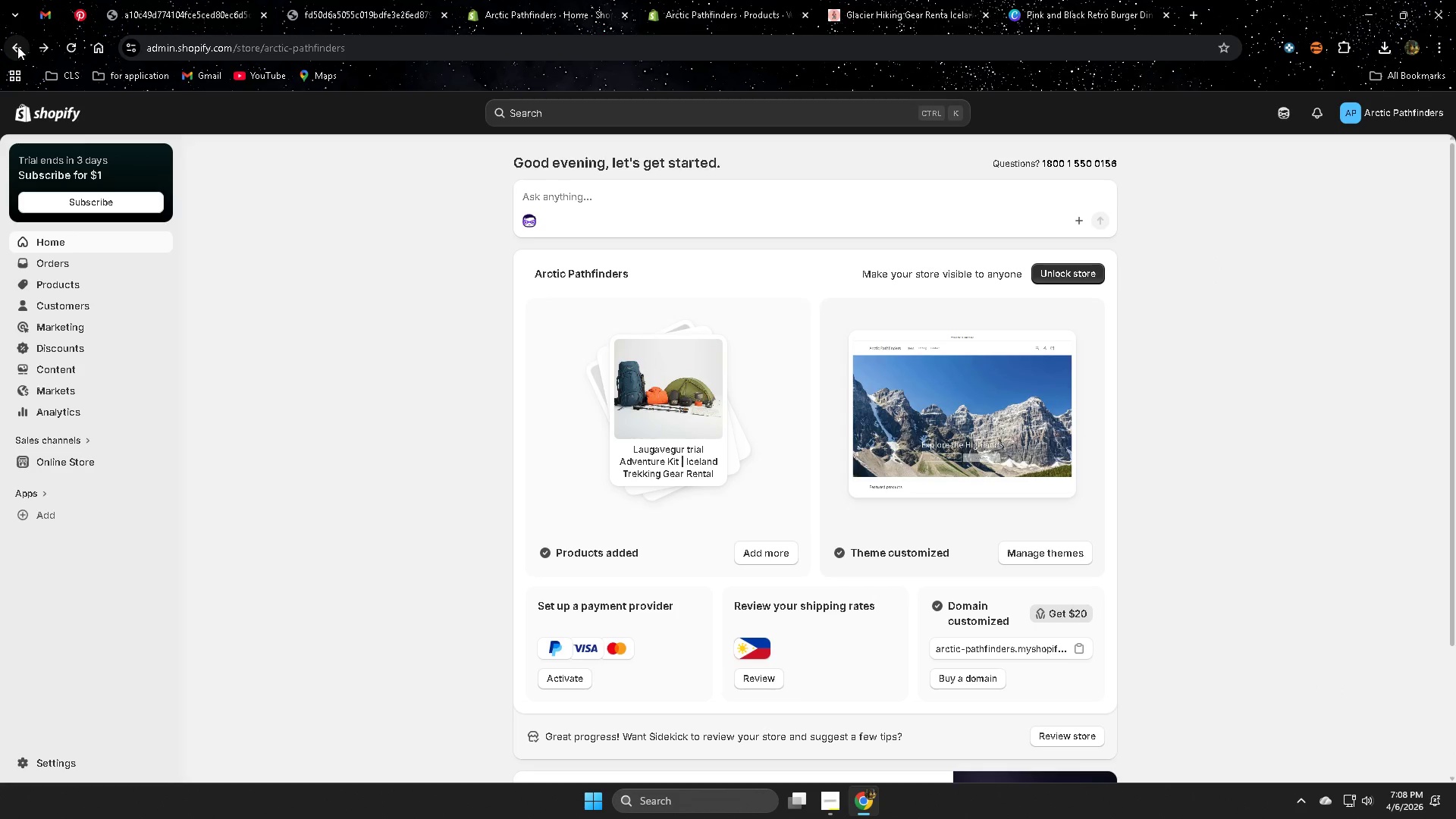 
left_click([503, 4])
 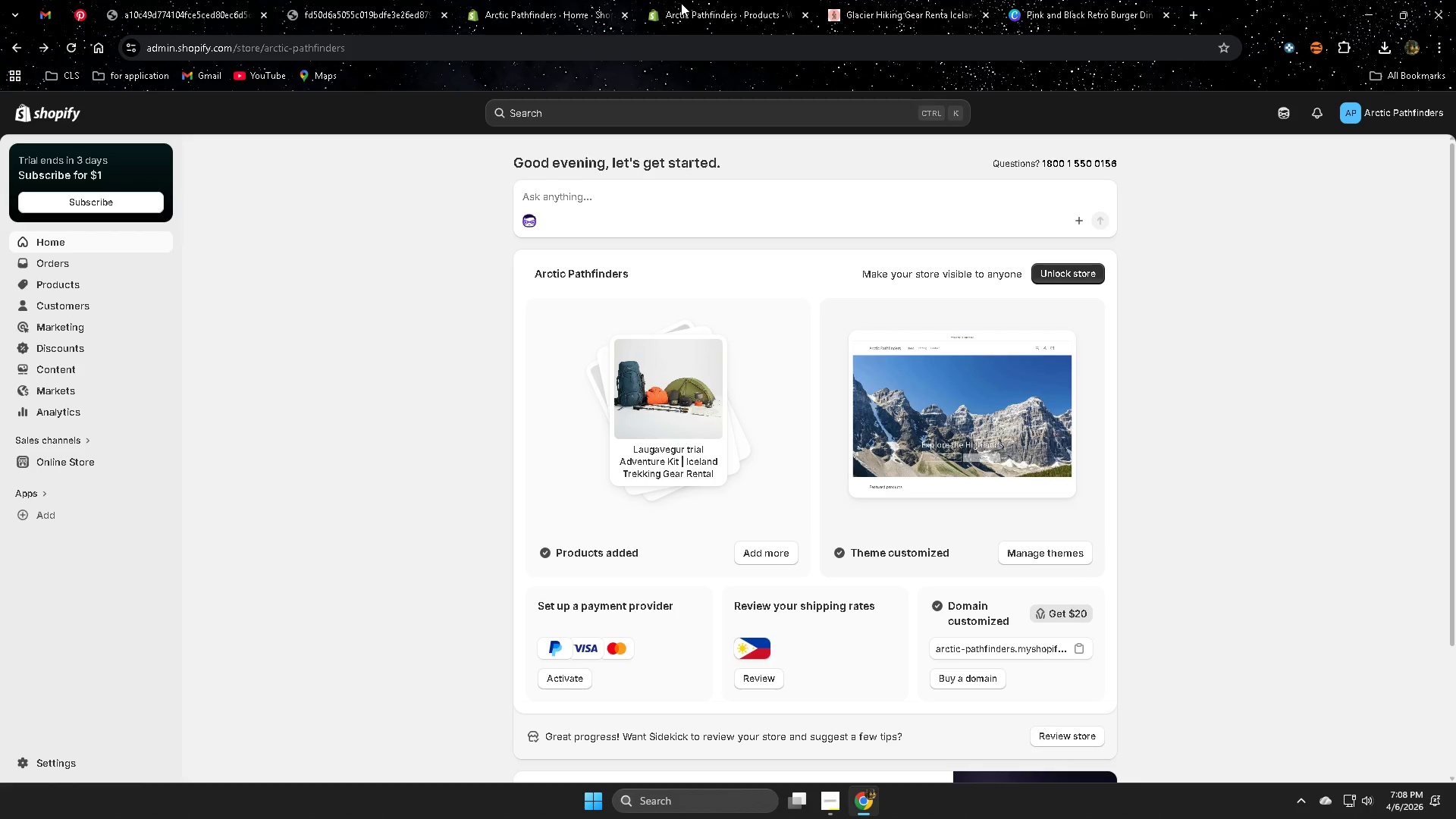 
left_click([695, 2])
 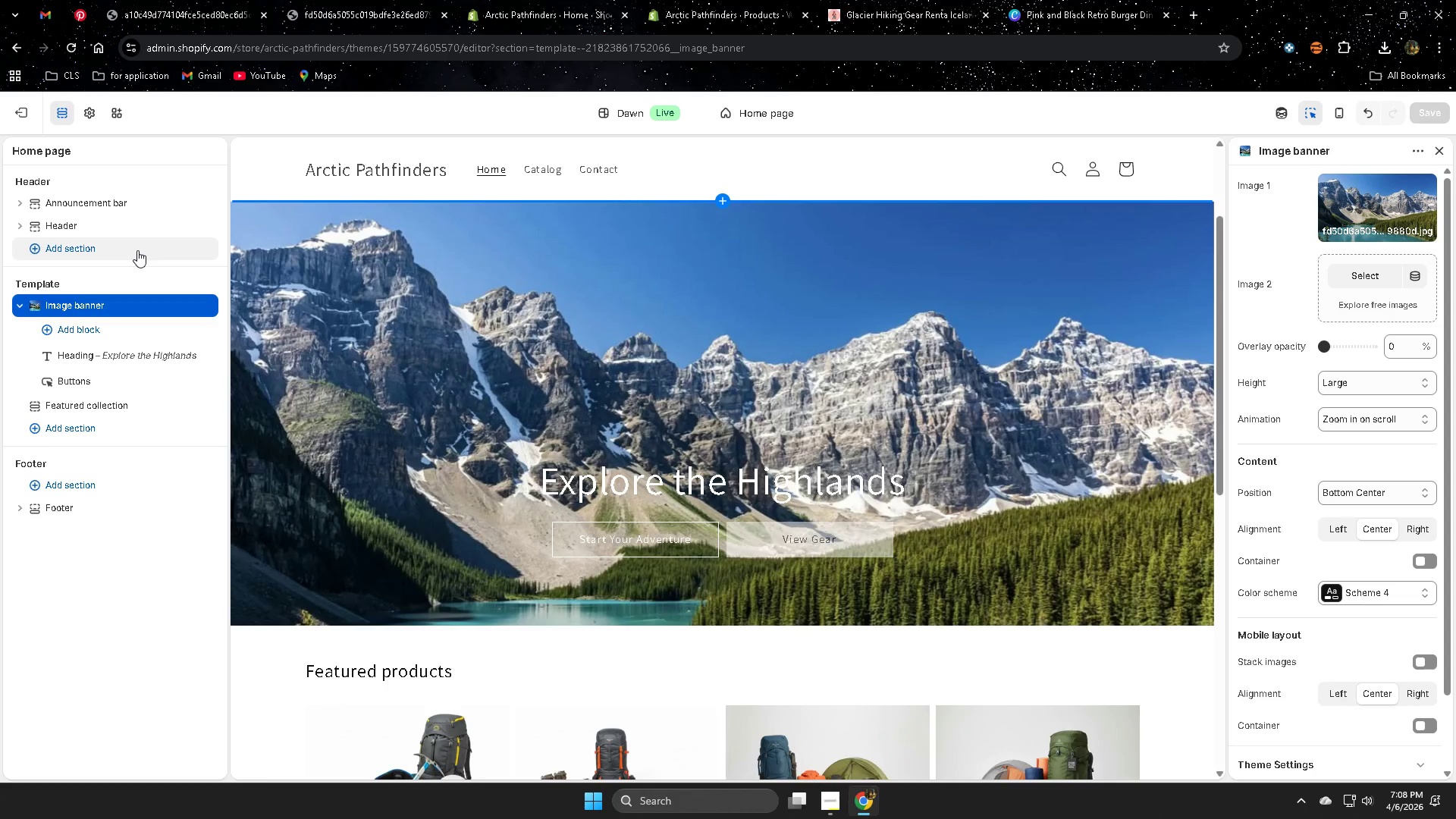 
wait(12.69)
 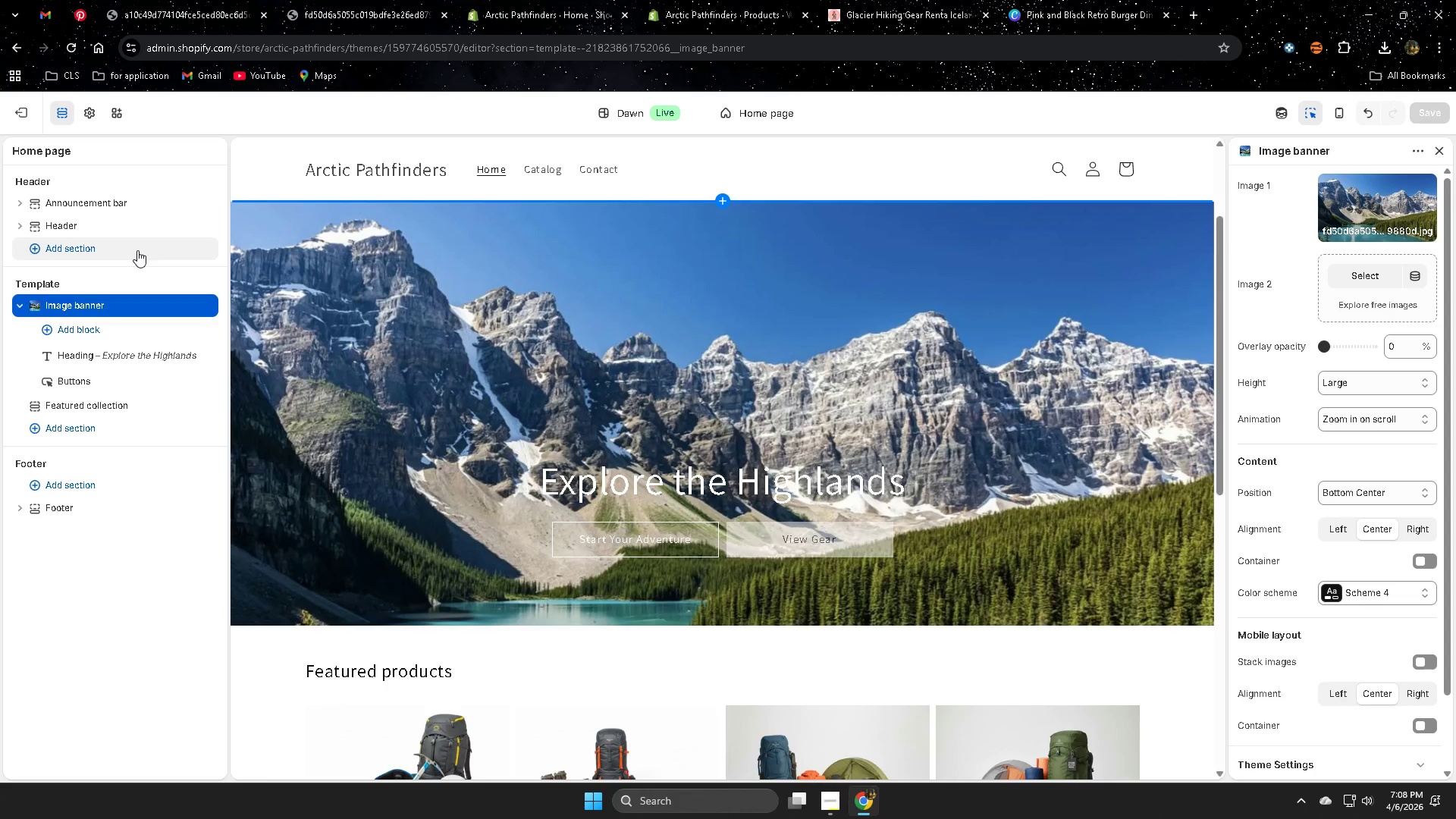 
left_click([754, 111])
 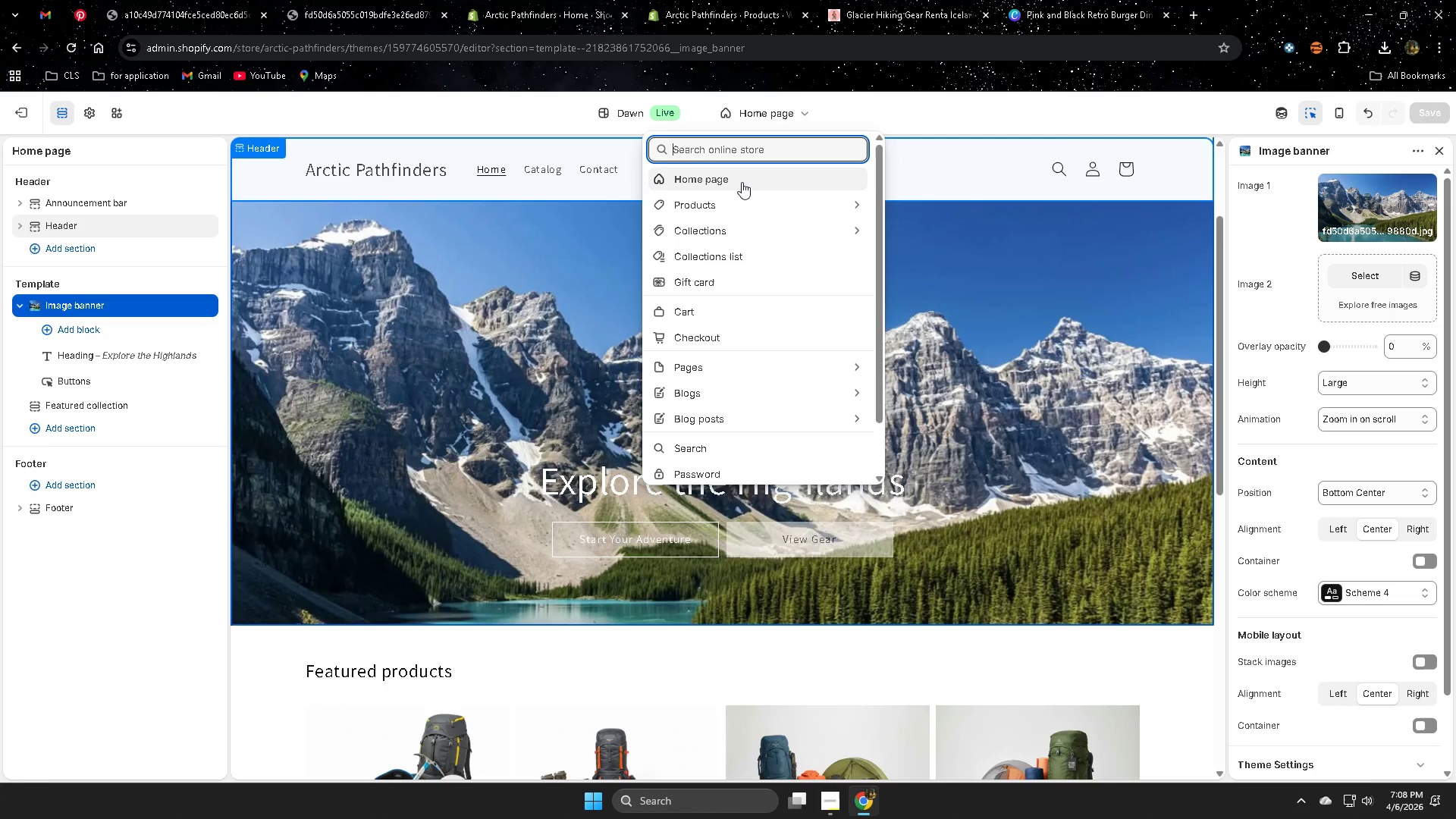 
left_click([738, 180])
 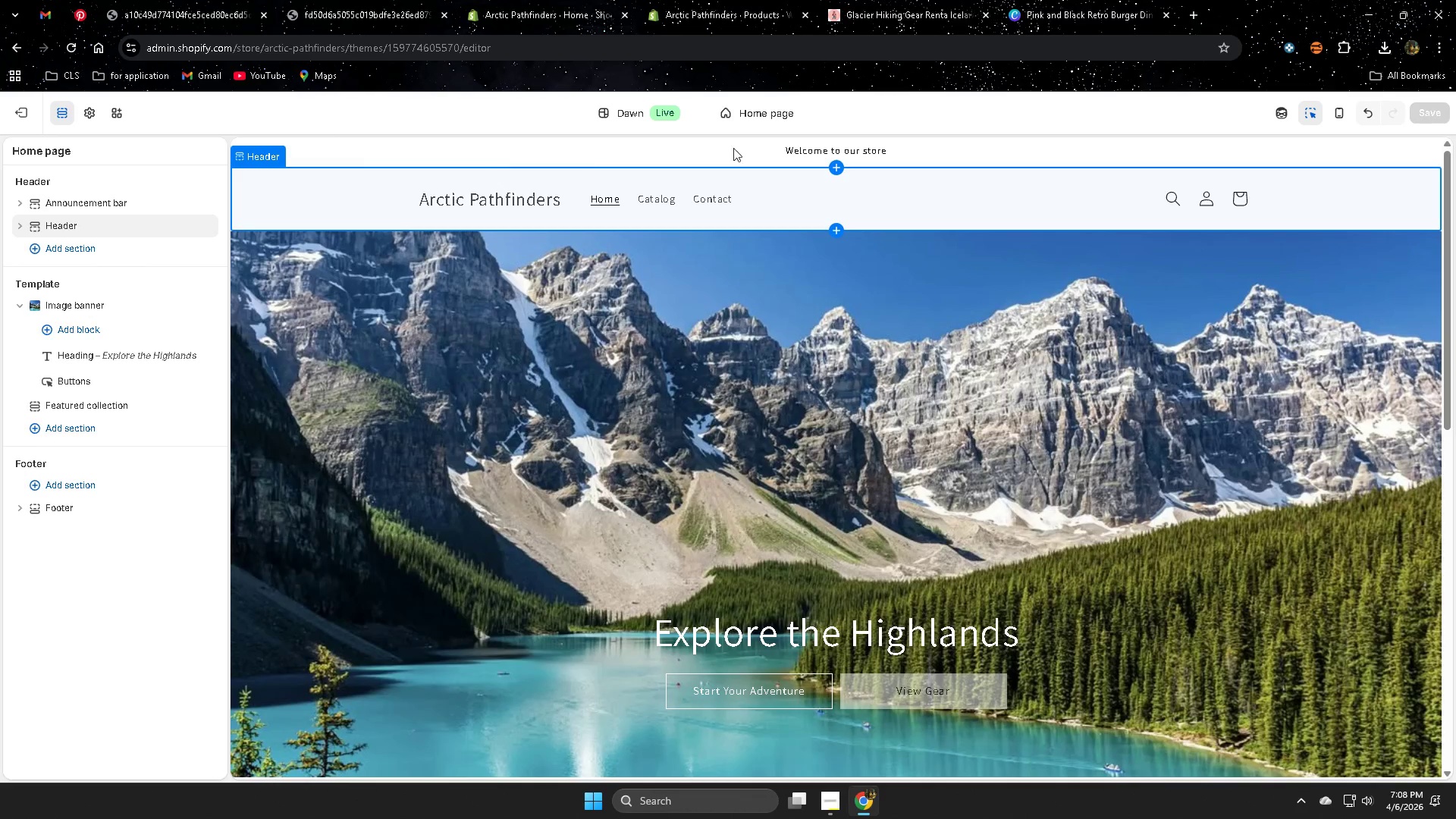 
left_click([551, 0])
 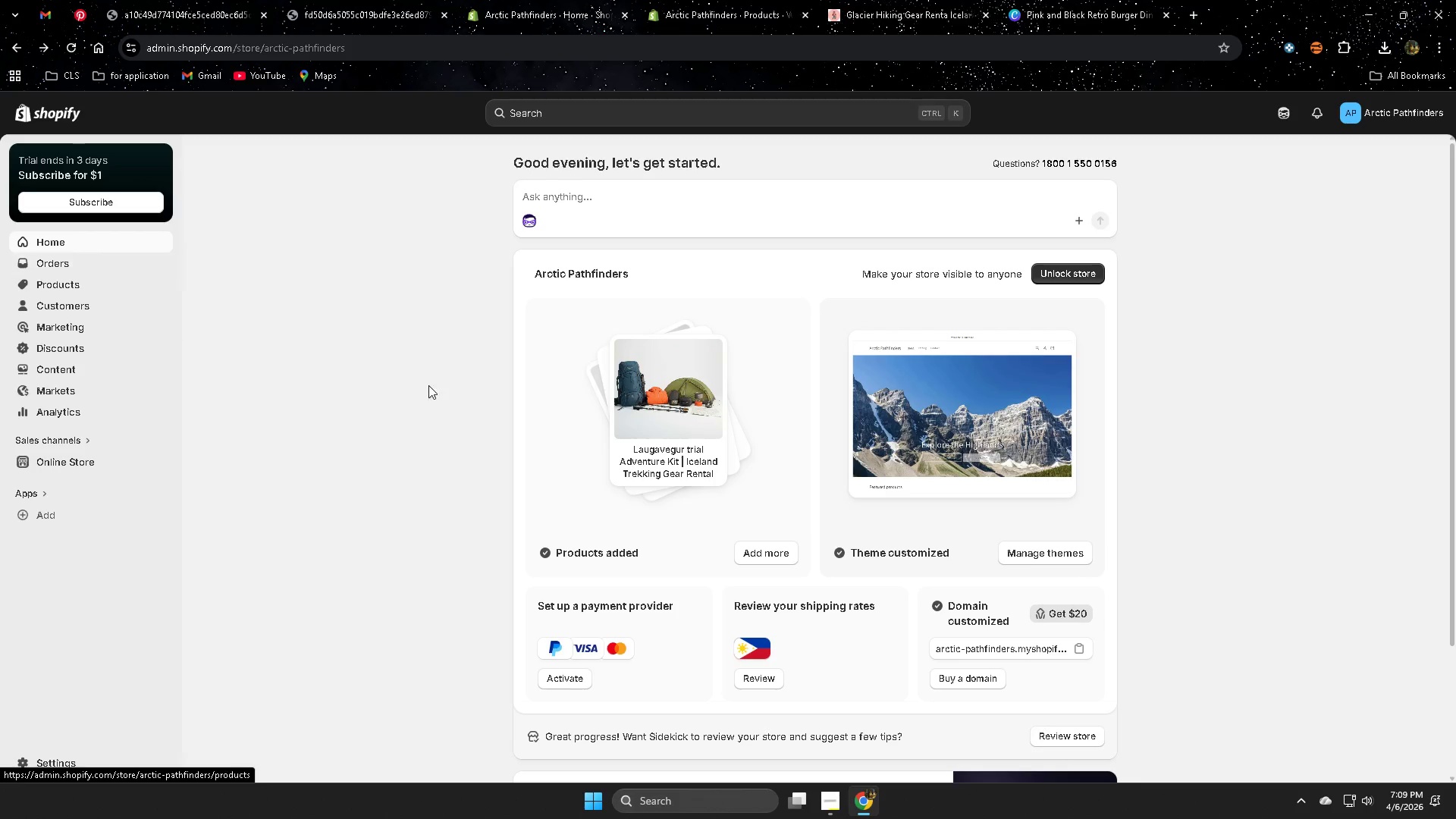 
wait(7.08)
 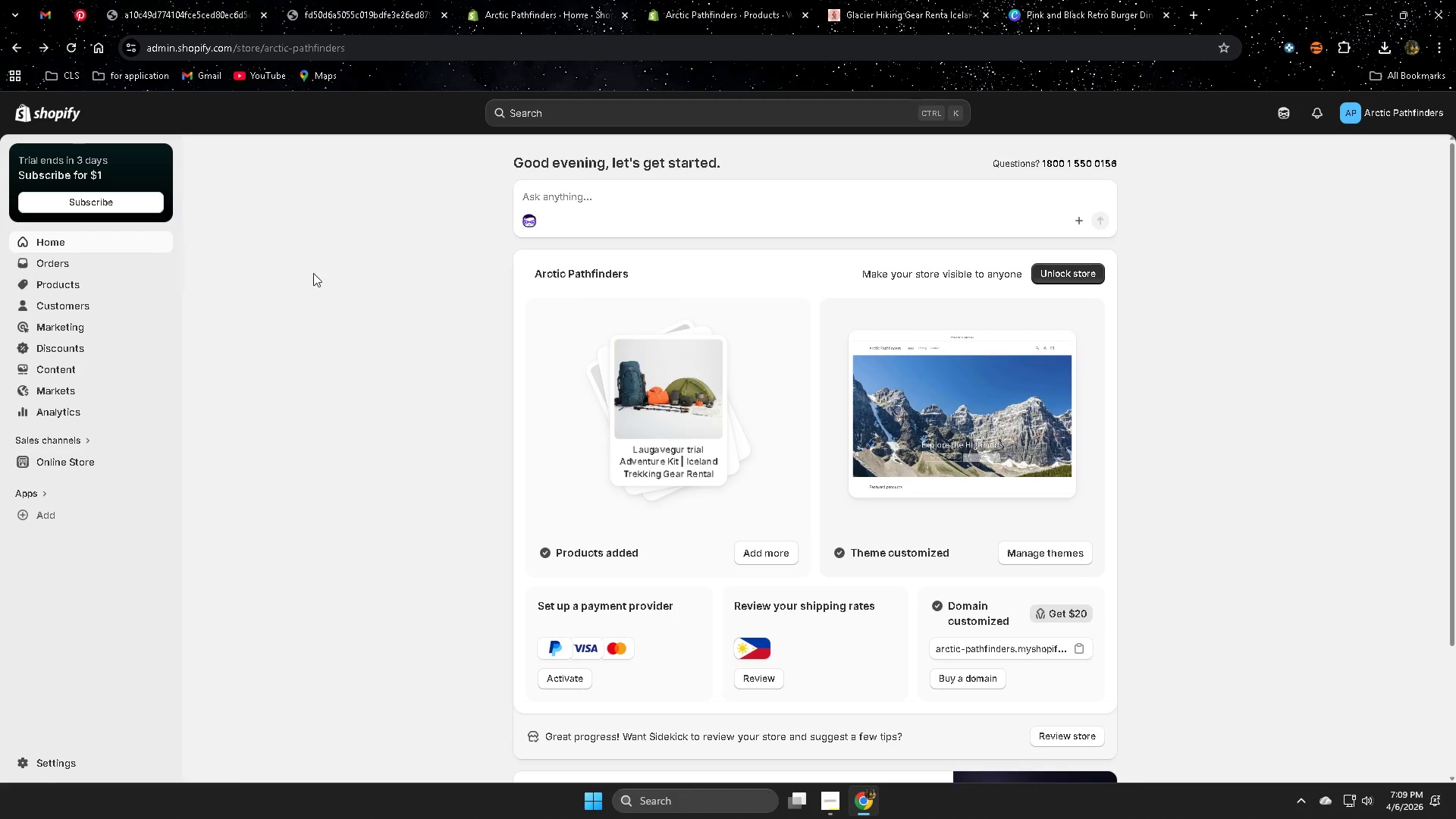 
left_click([41, 459])
 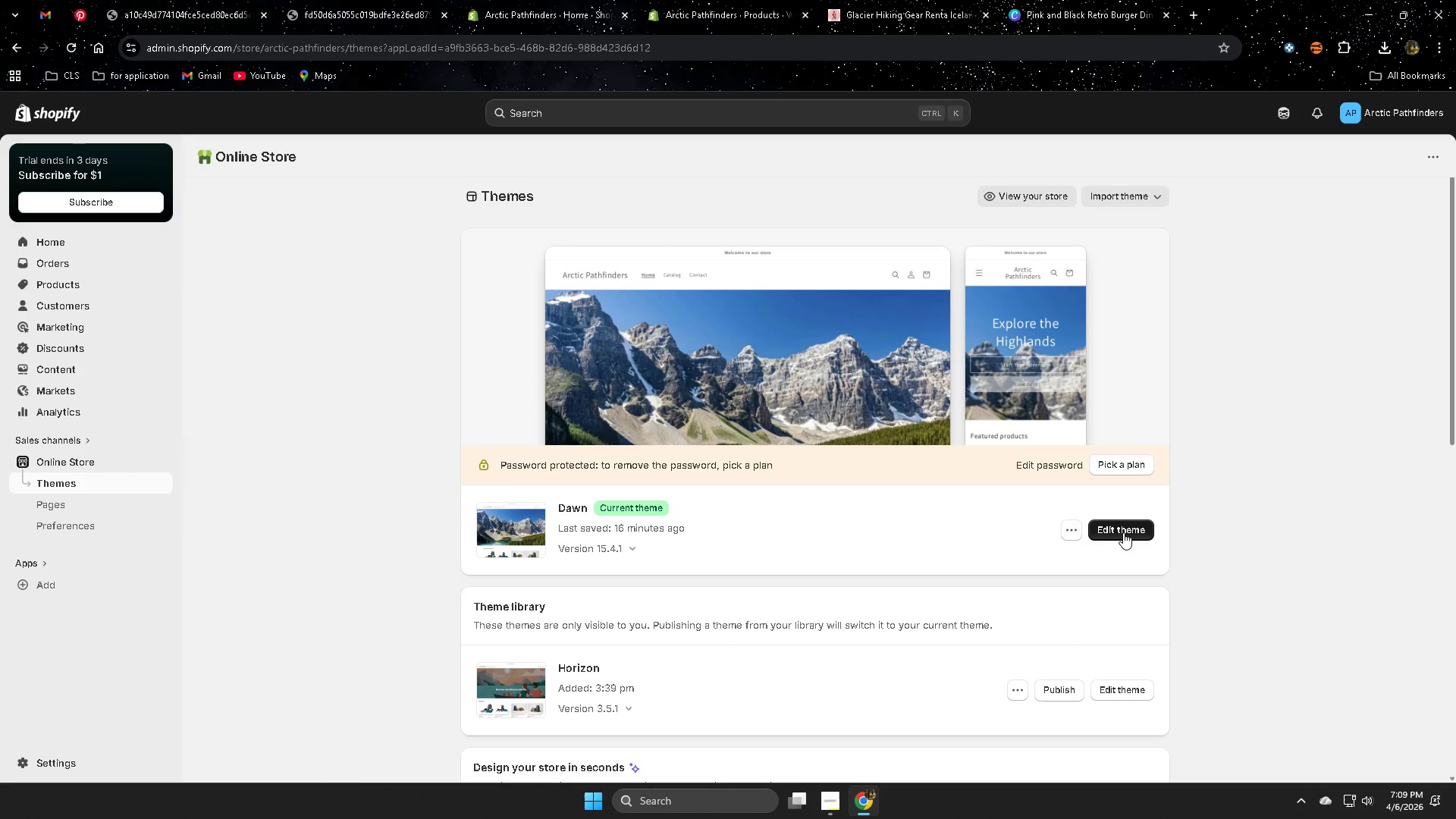 
scroll: coordinate [1144, 381], scroll_direction: up, amount: 3.0
 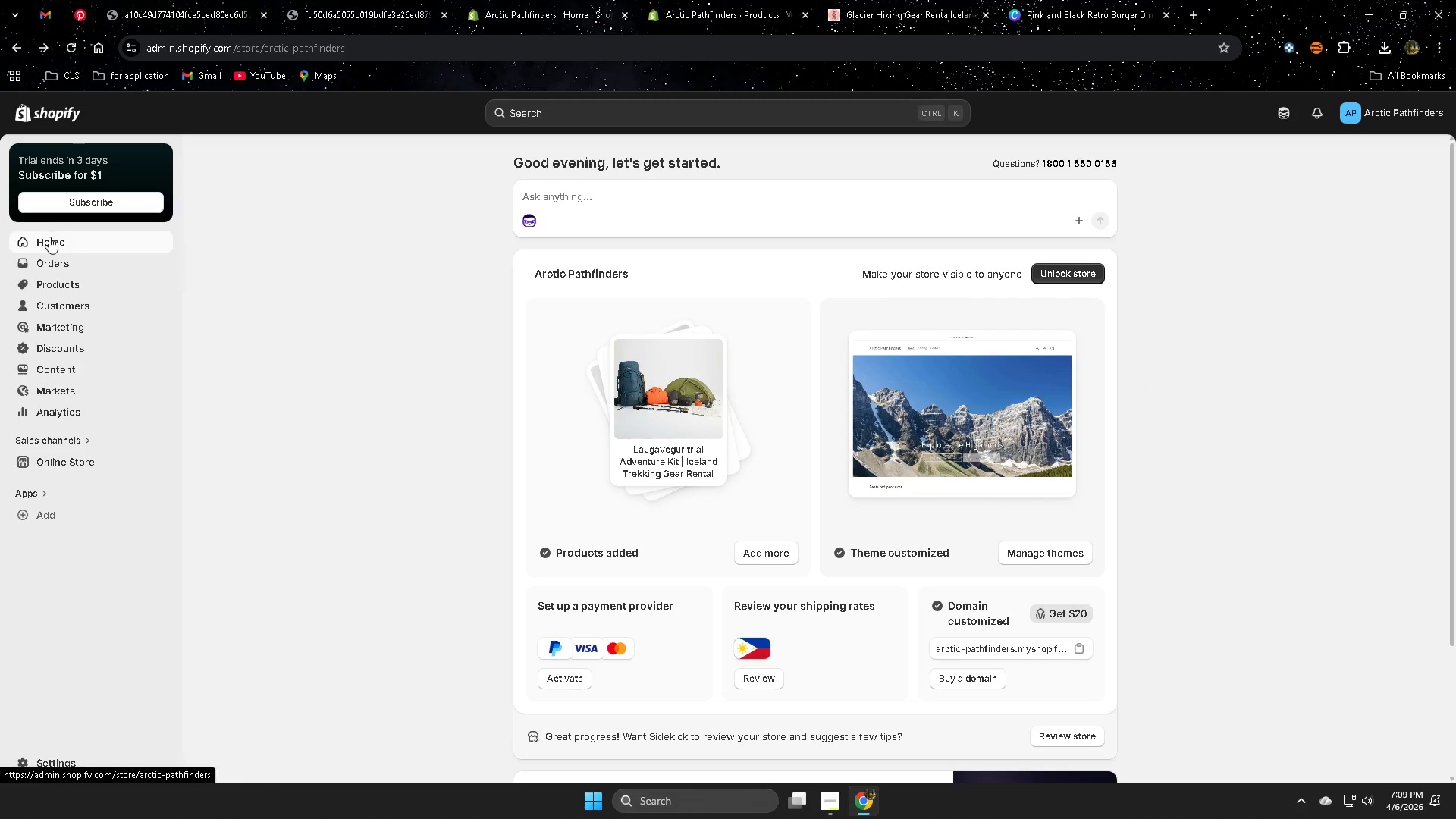 
wait(5.35)
 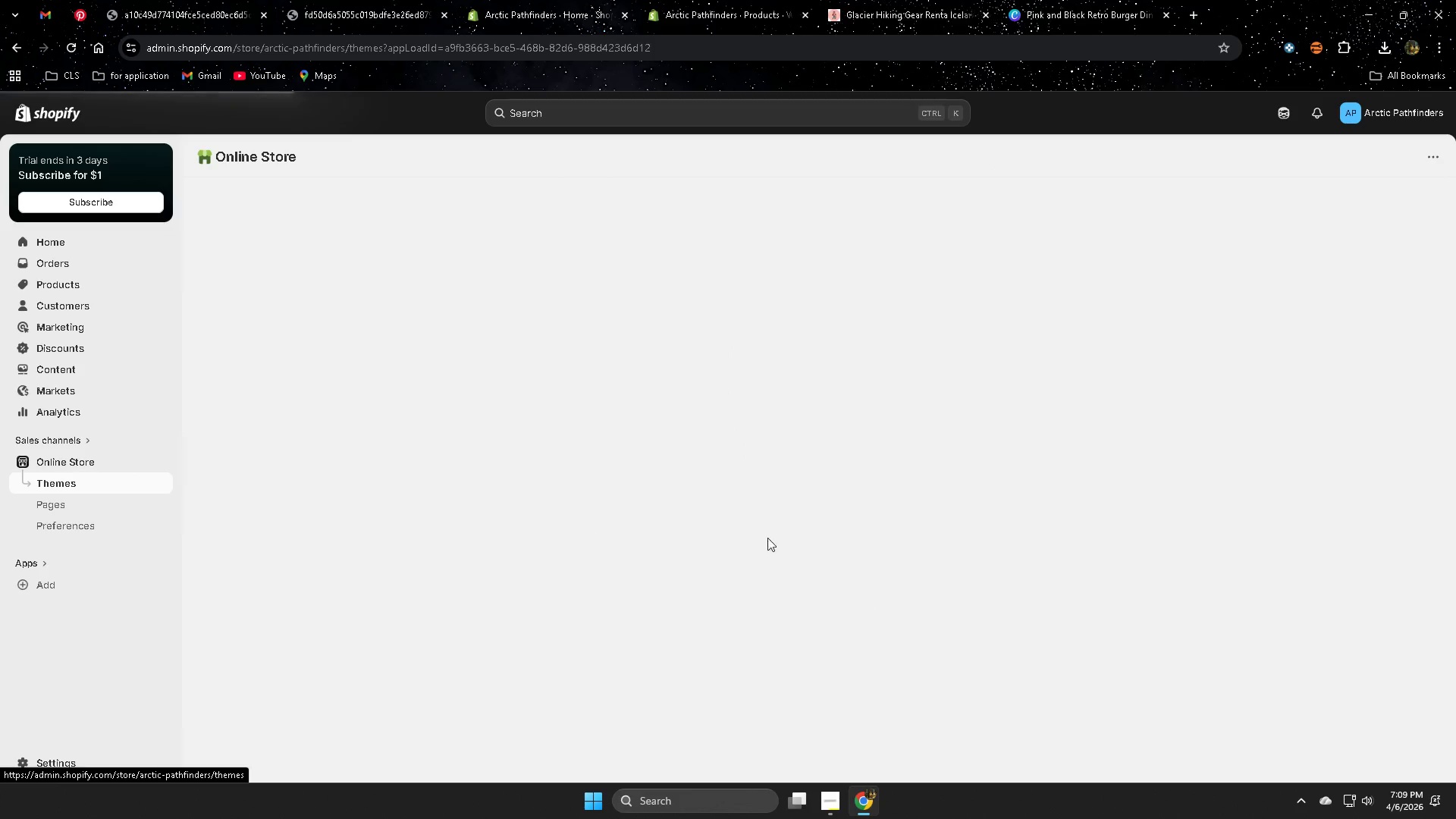 
left_click([1068, 528])
 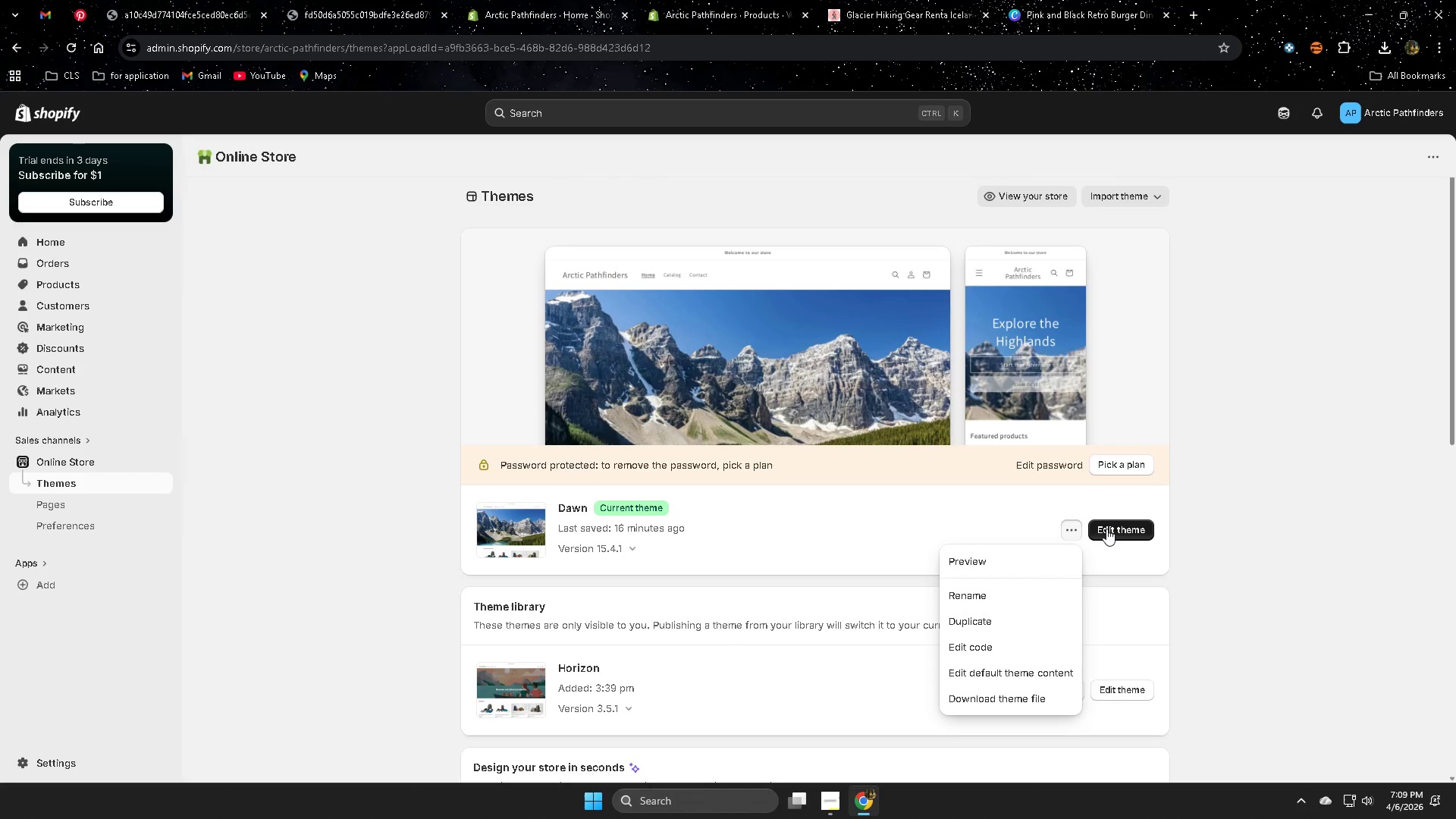 
left_click([1118, 529])
 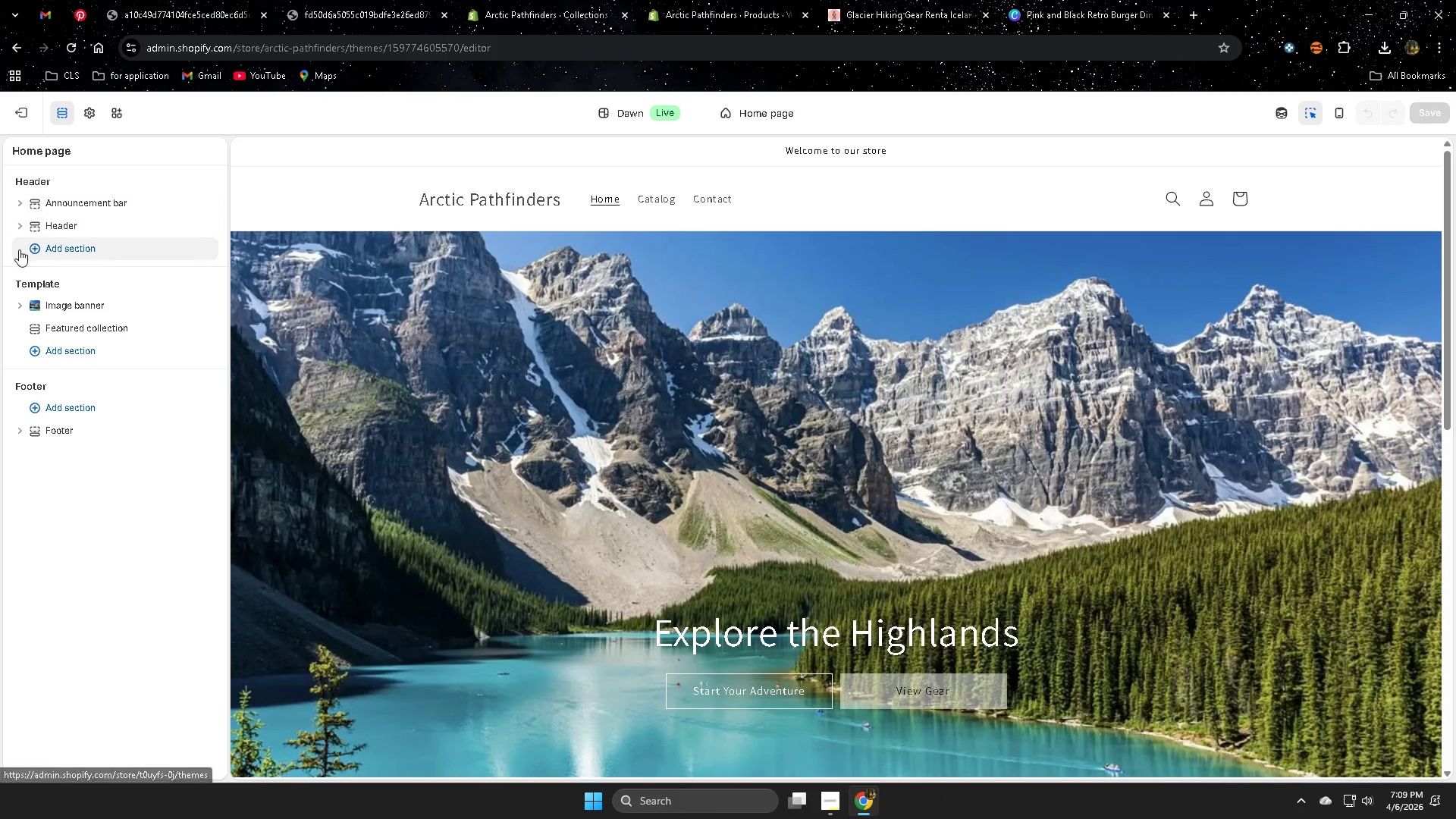 
left_click([92, 108])
 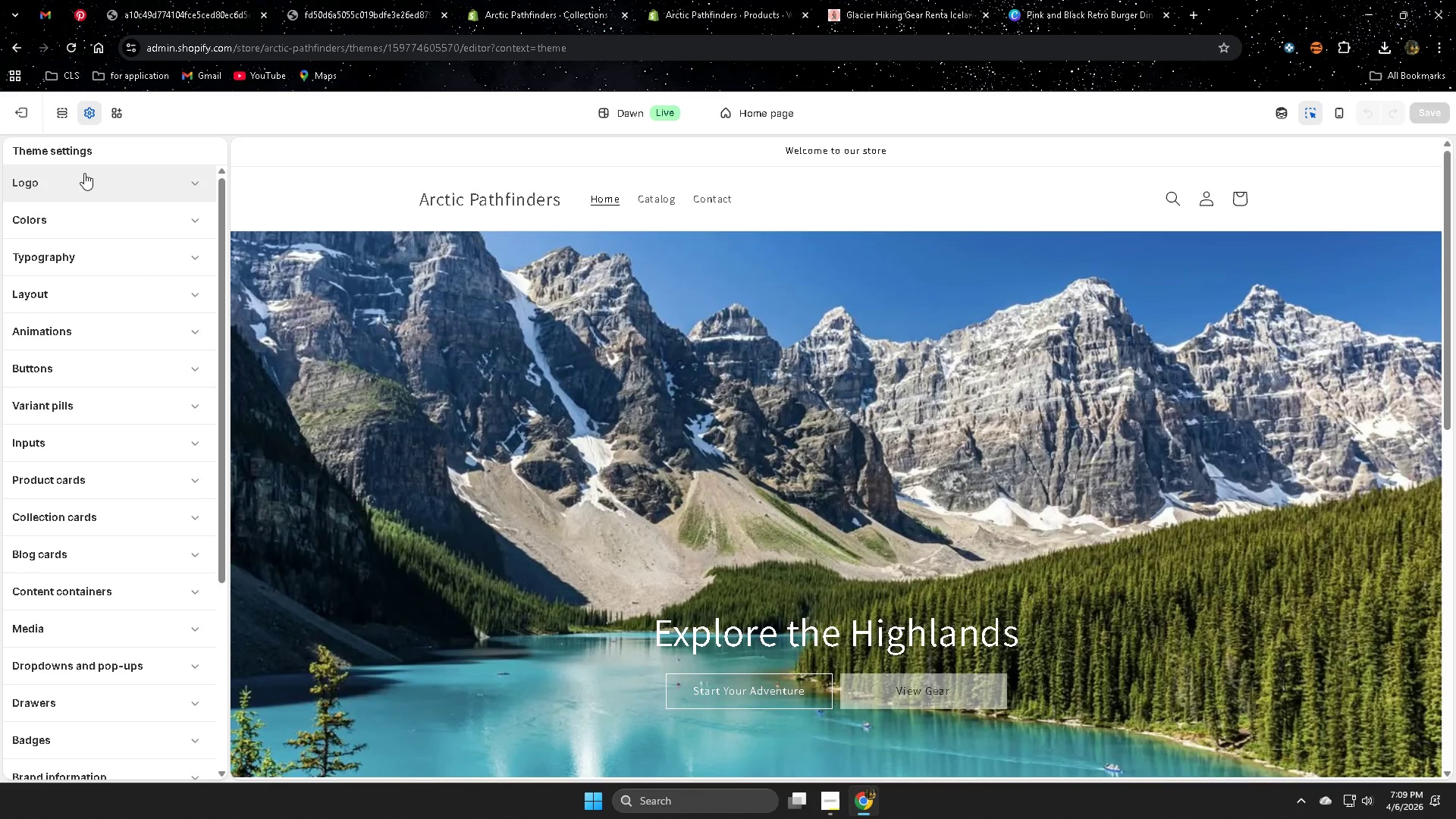 
left_click([84, 193])
 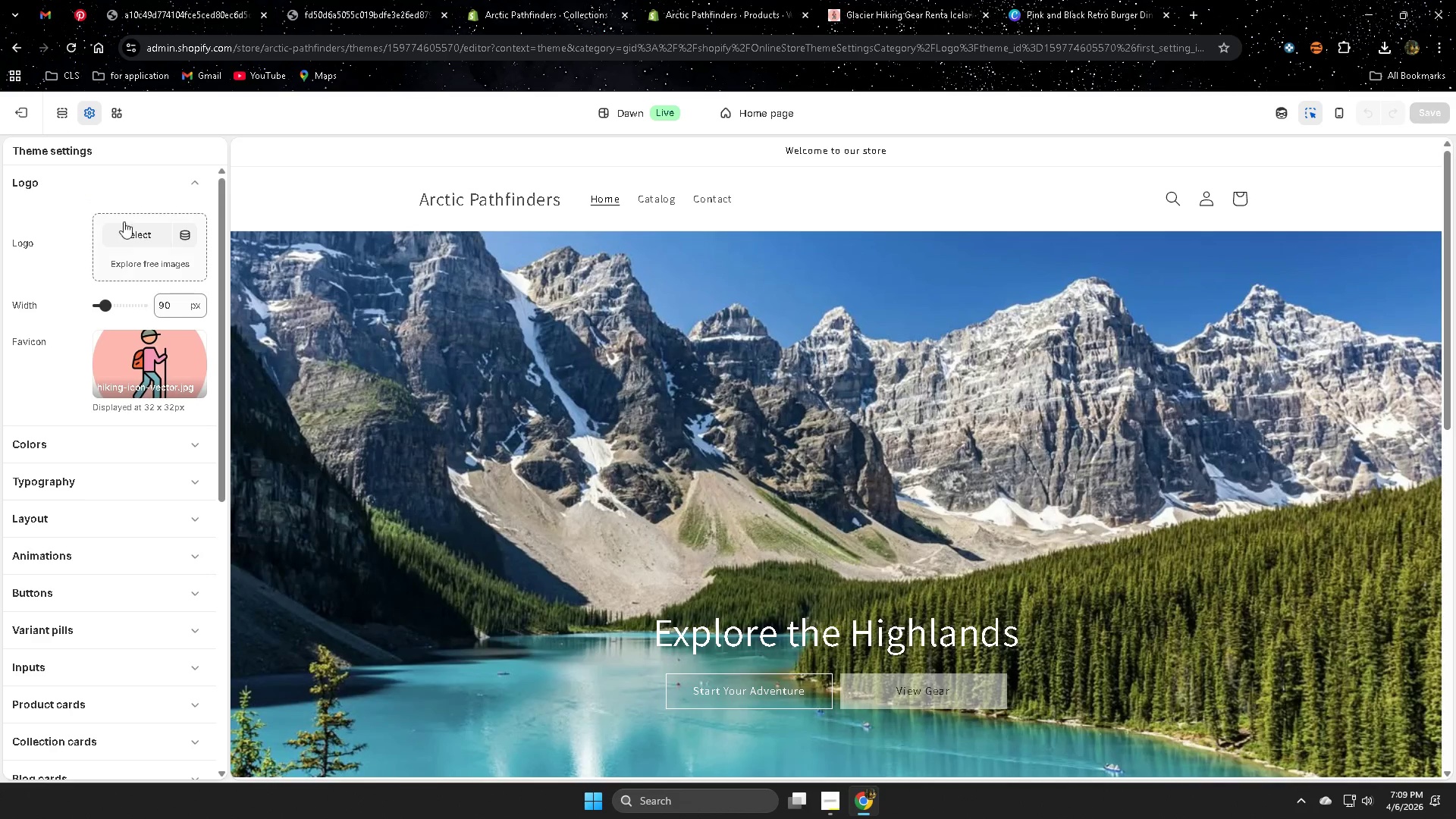 
left_click([146, 246])
 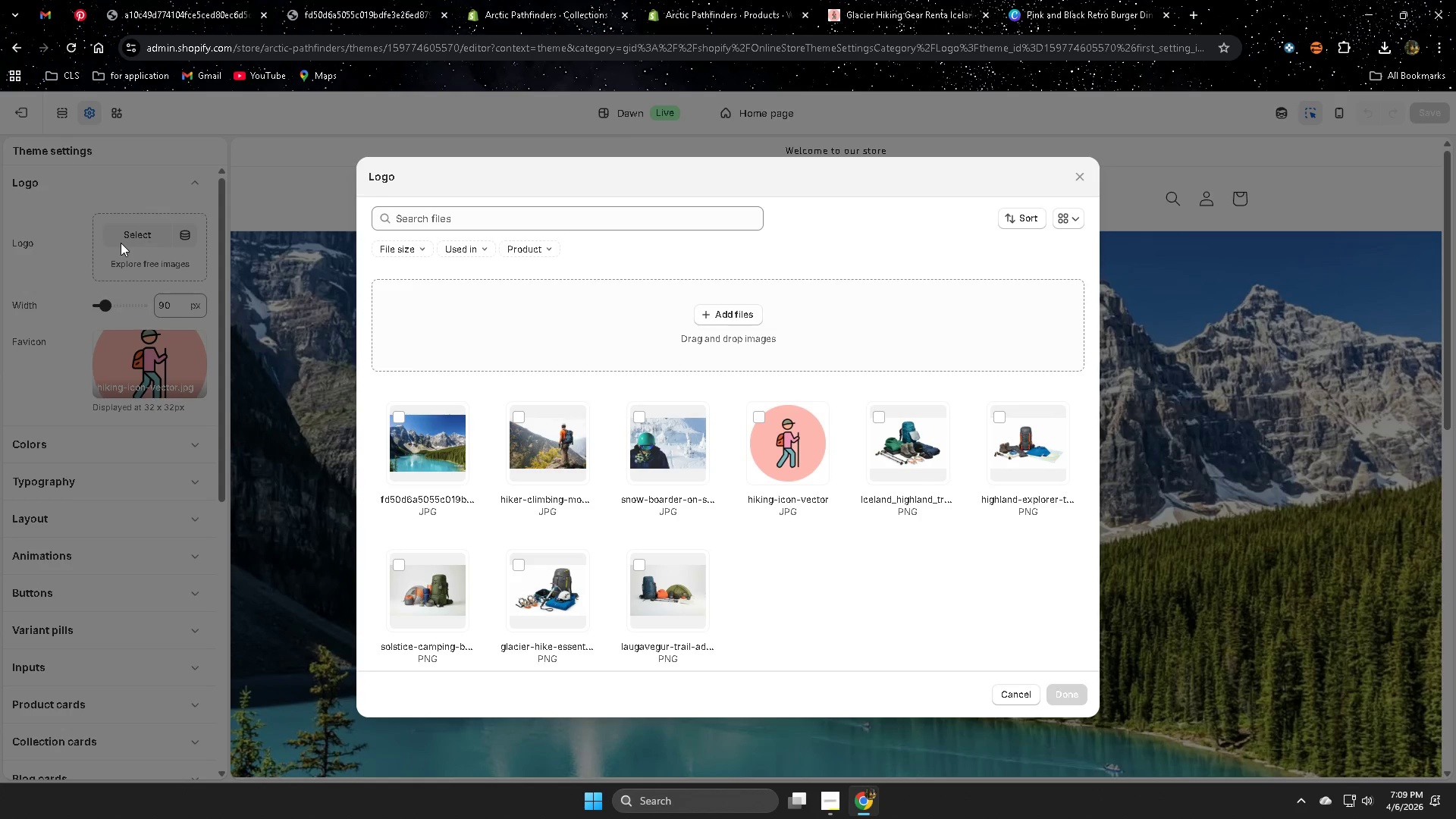 
wait(5.44)
 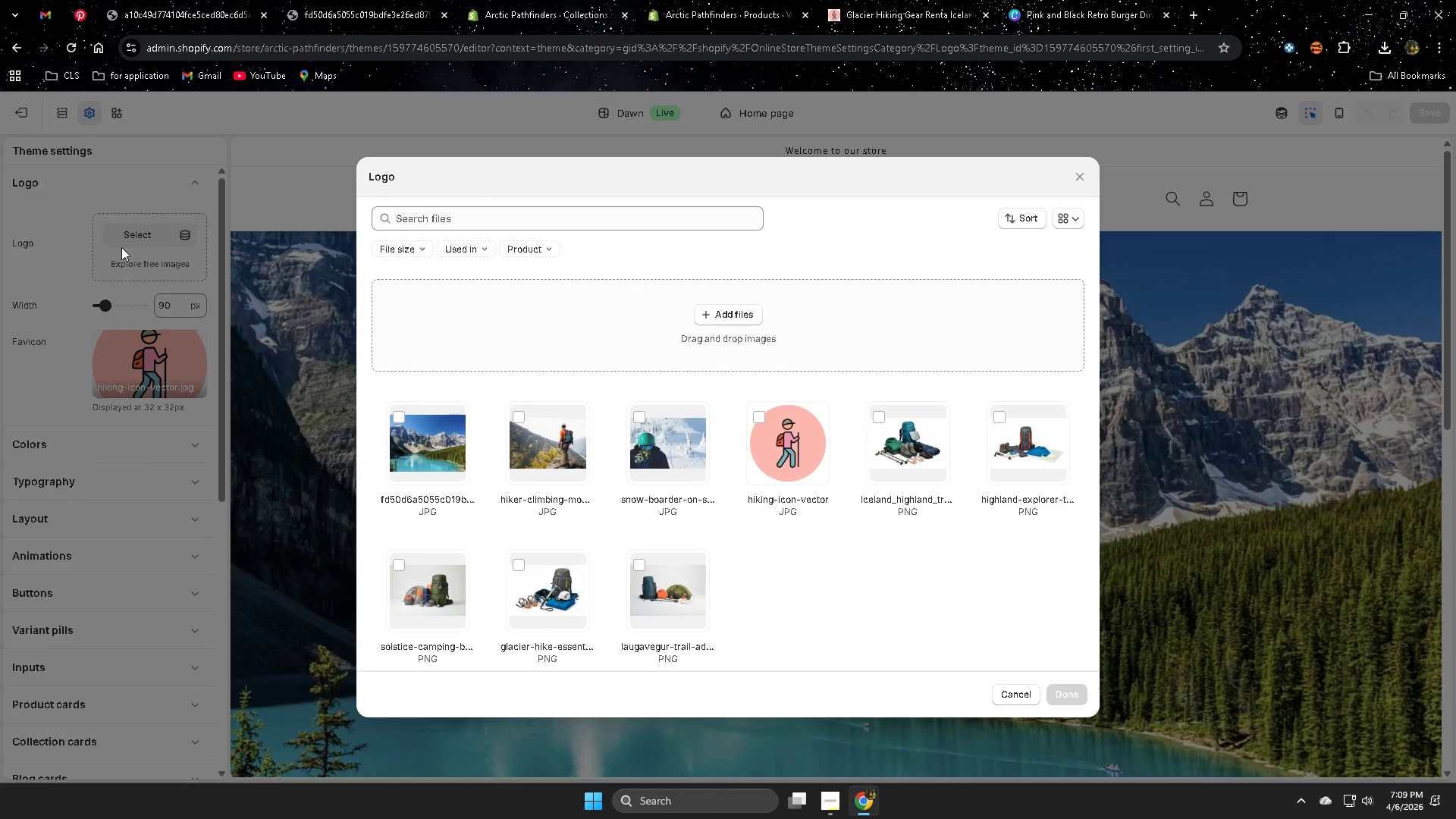 
left_click([733, 315])
 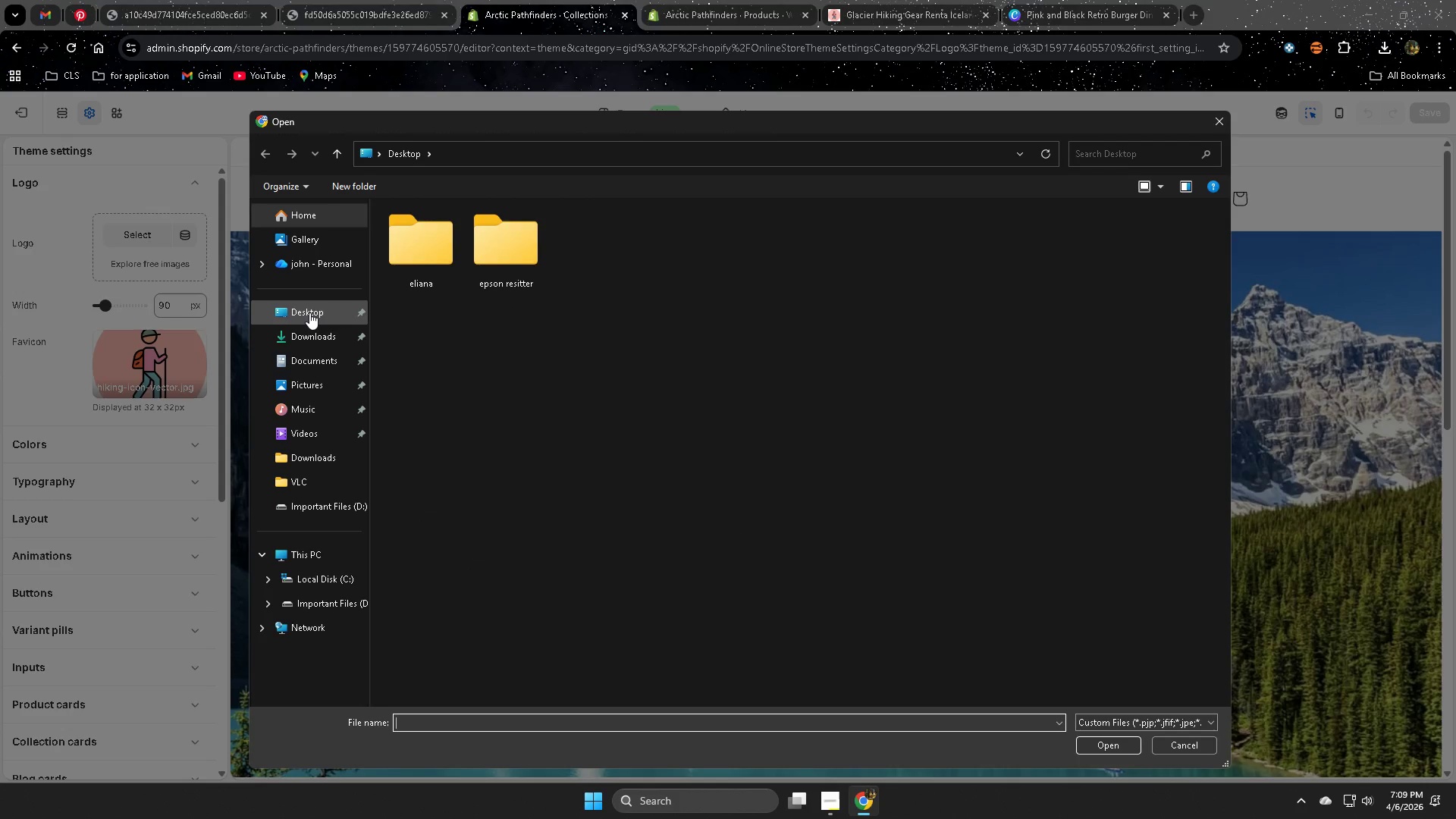 
wait(5.09)
 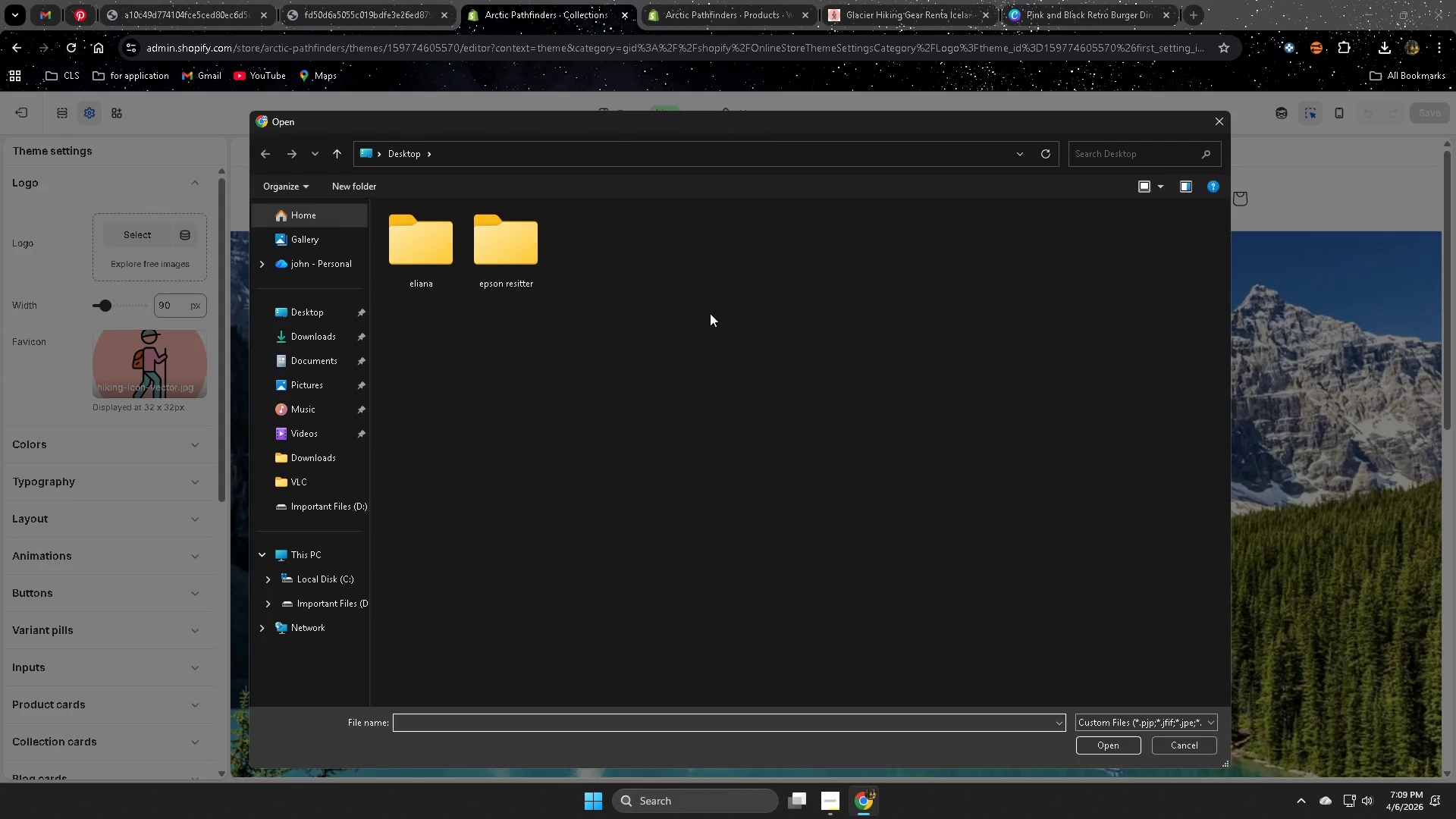 
left_click([307, 337])
 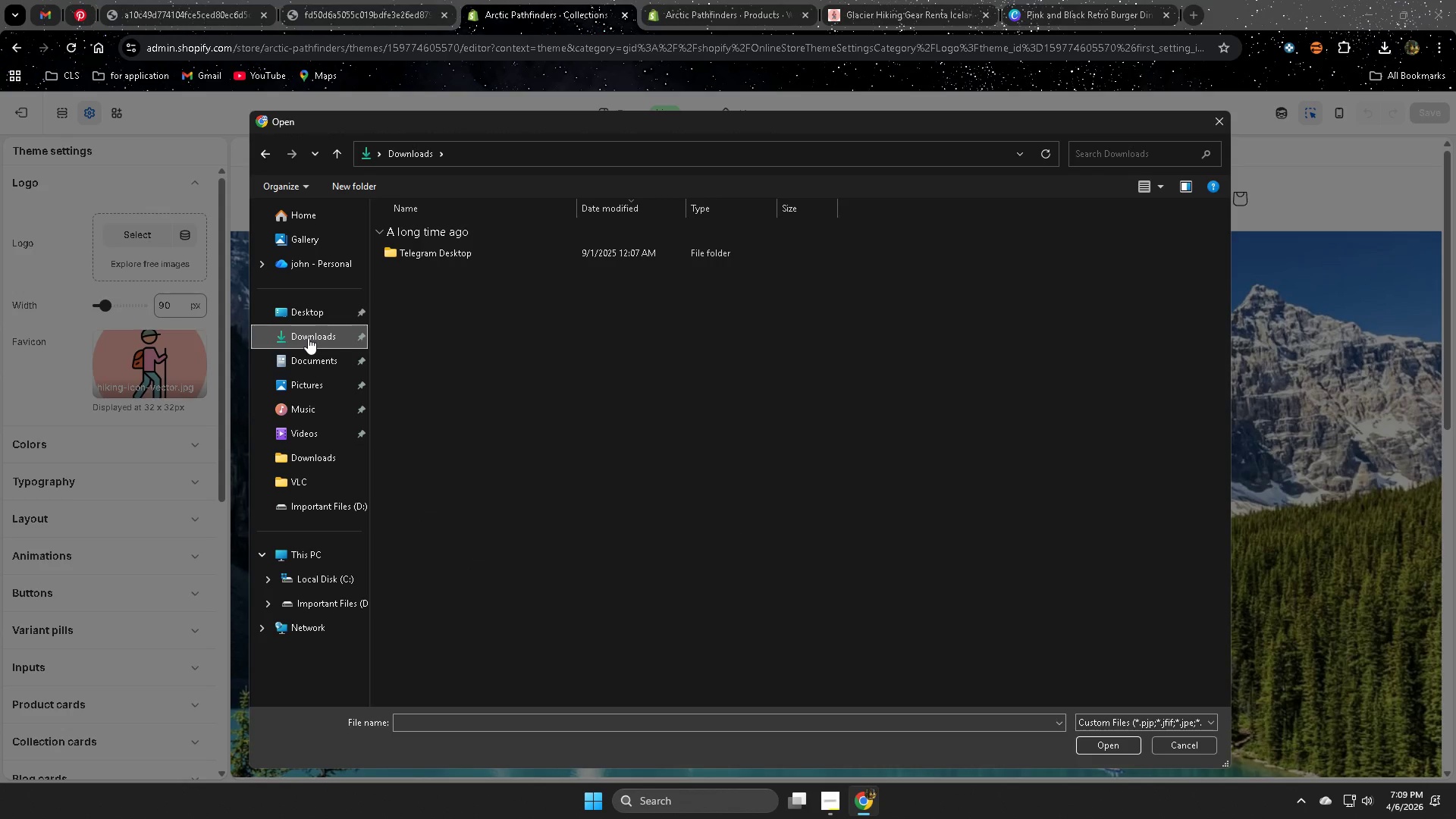 
left_click([309, 315])
 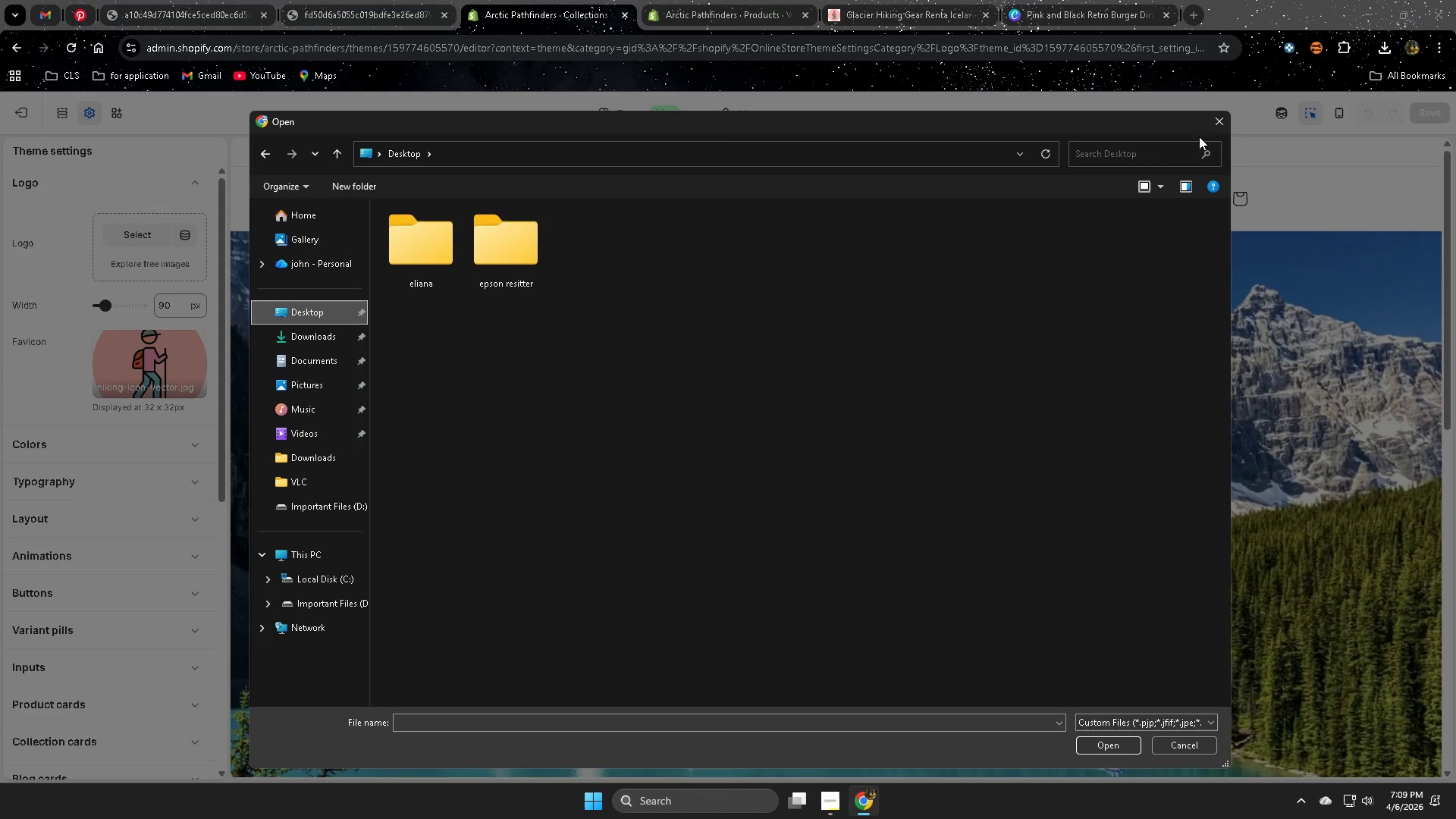 
left_click([1219, 125])
 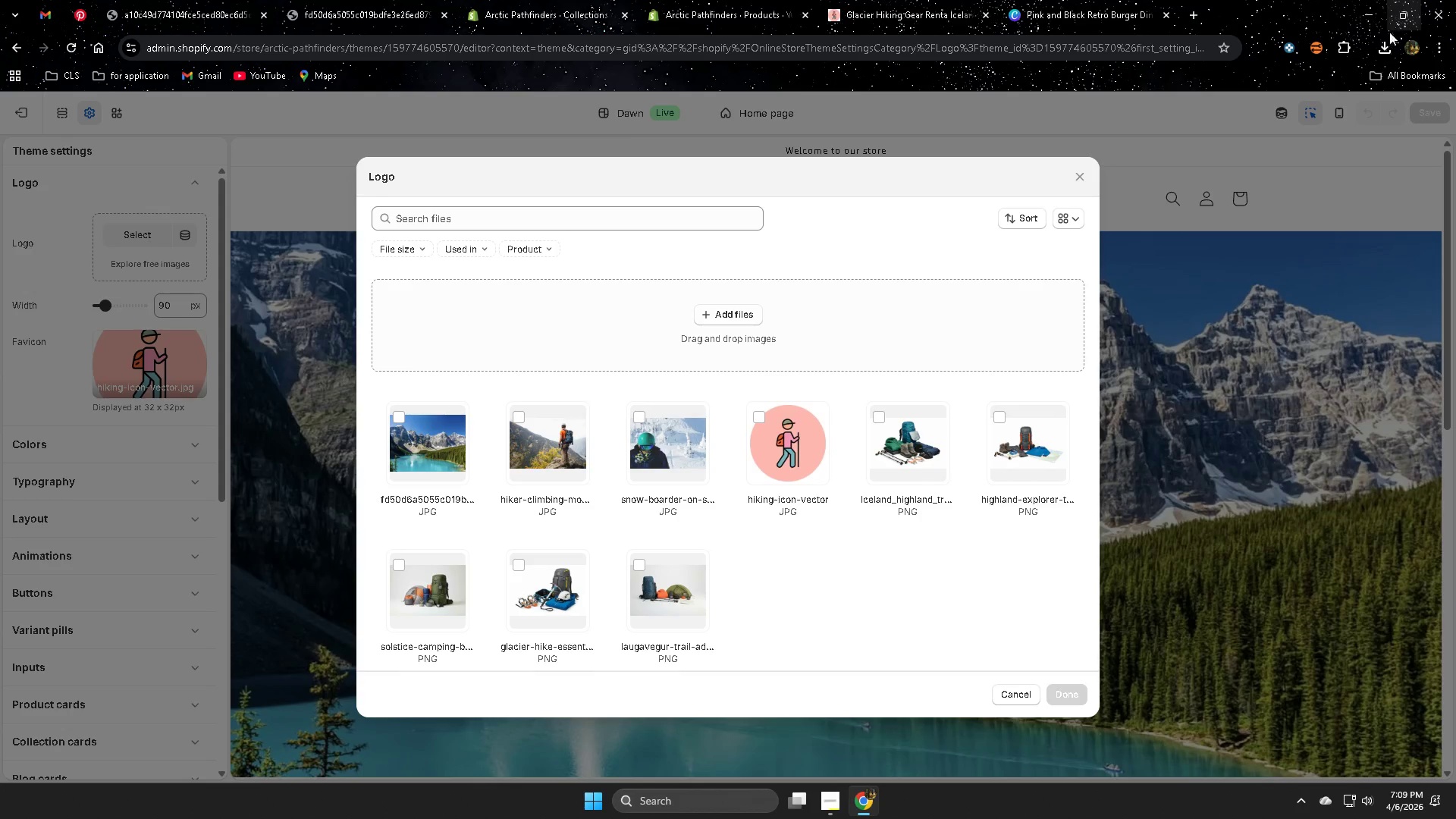 
left_click([1386, 47])
 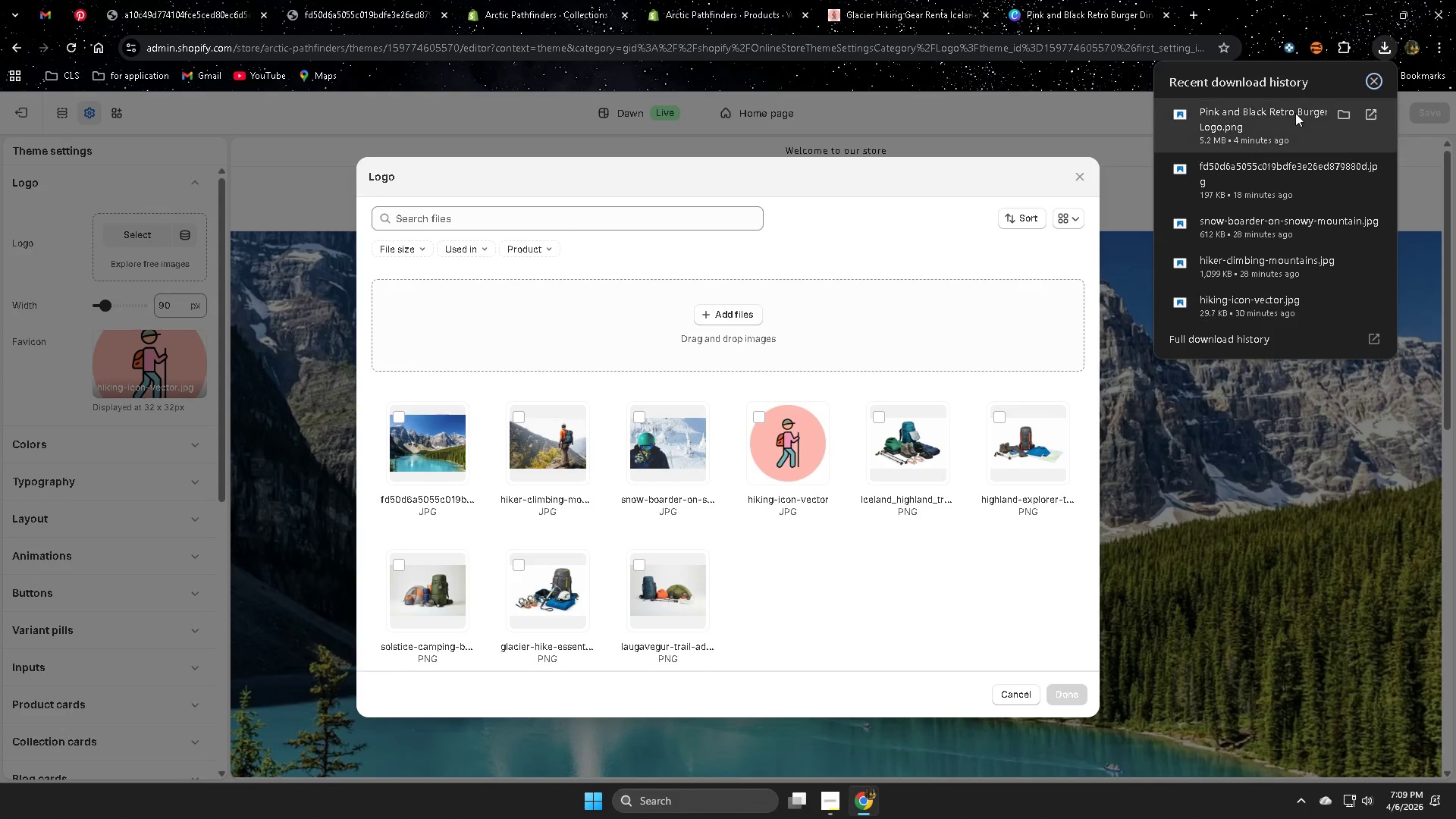 
left_click_drag(start_coordinate=[1276, 124], to_coordinate=[692, 374])
 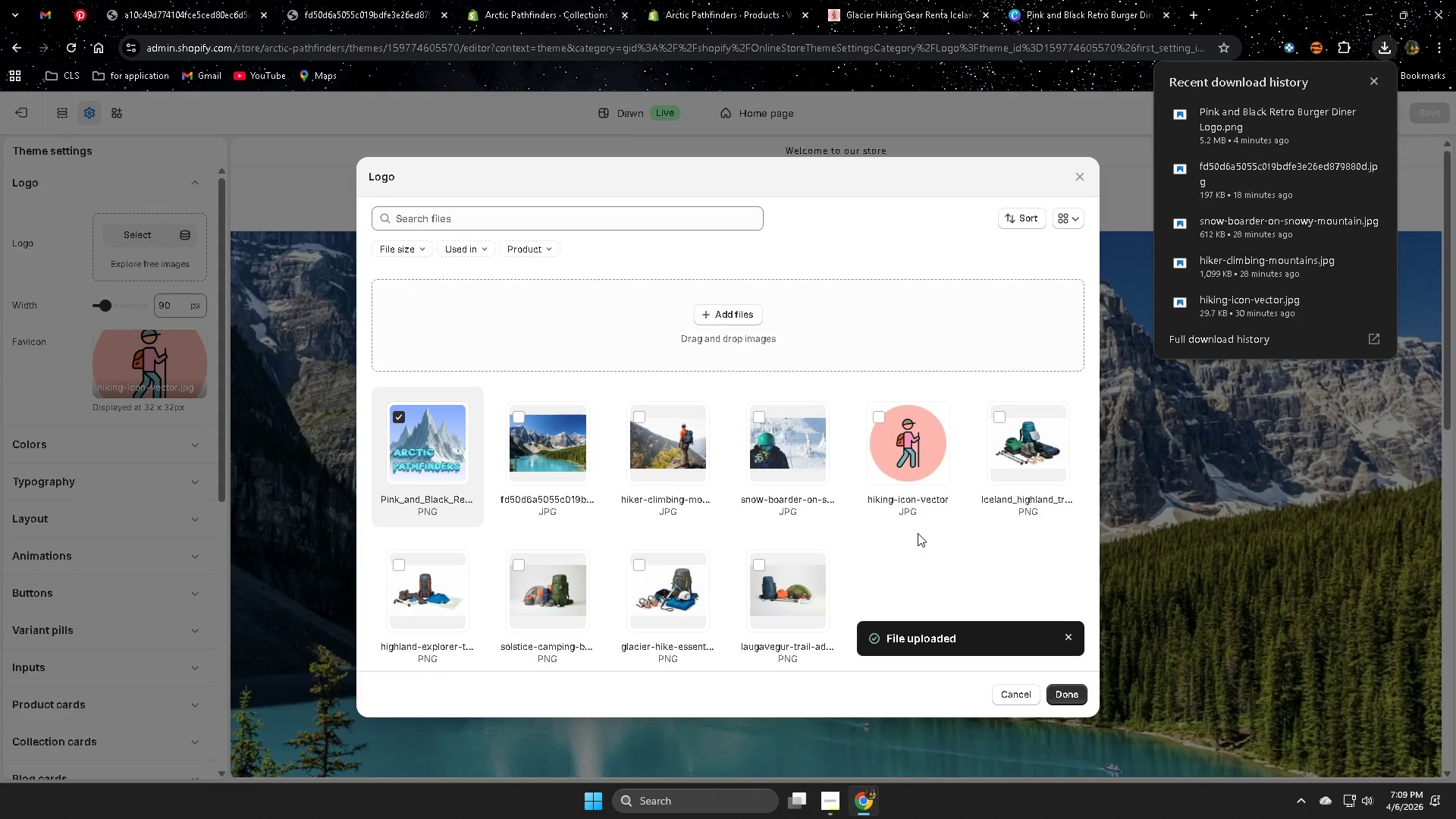 
wait(16.34)
 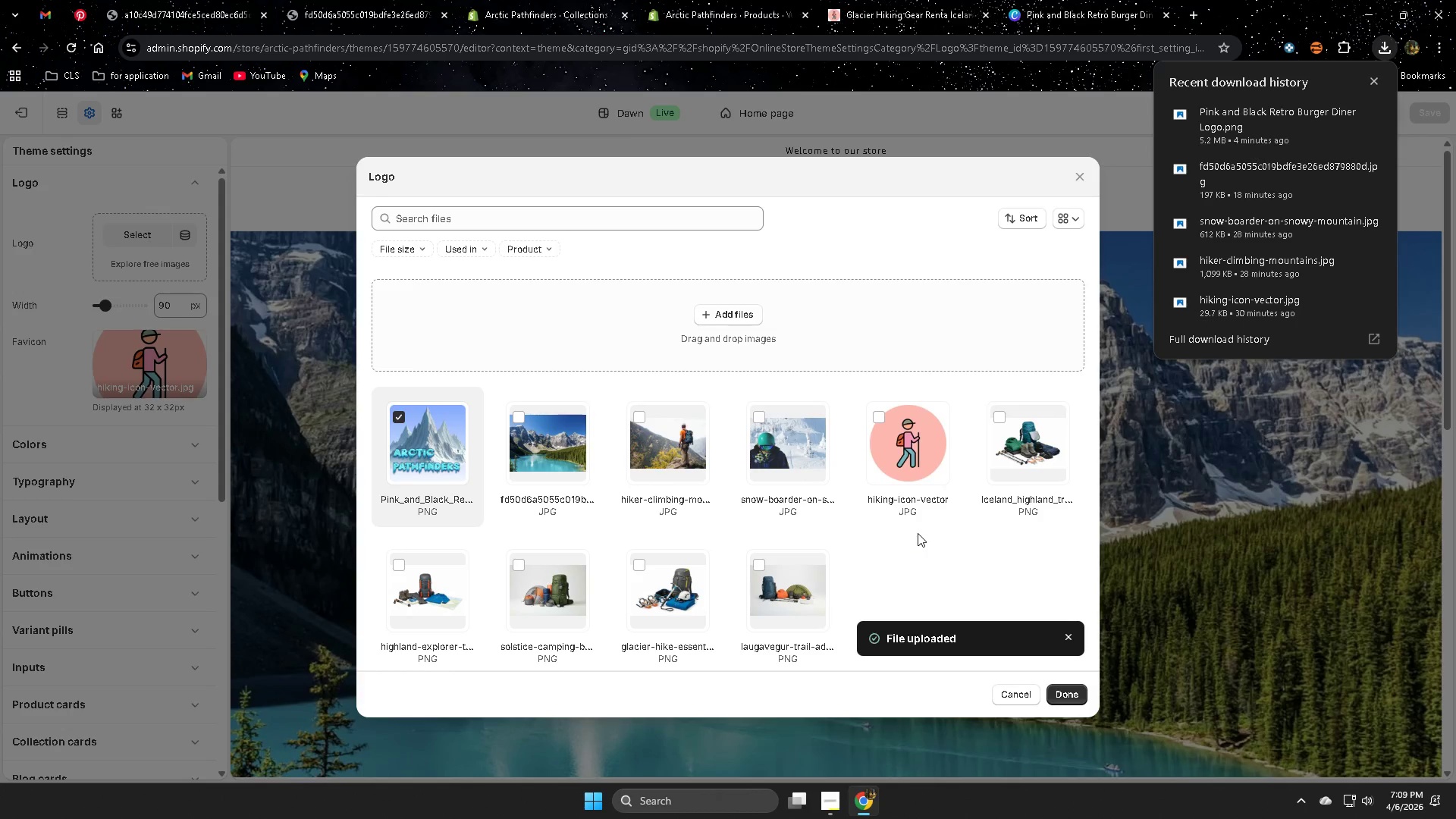 
left_click([1077, 695])
 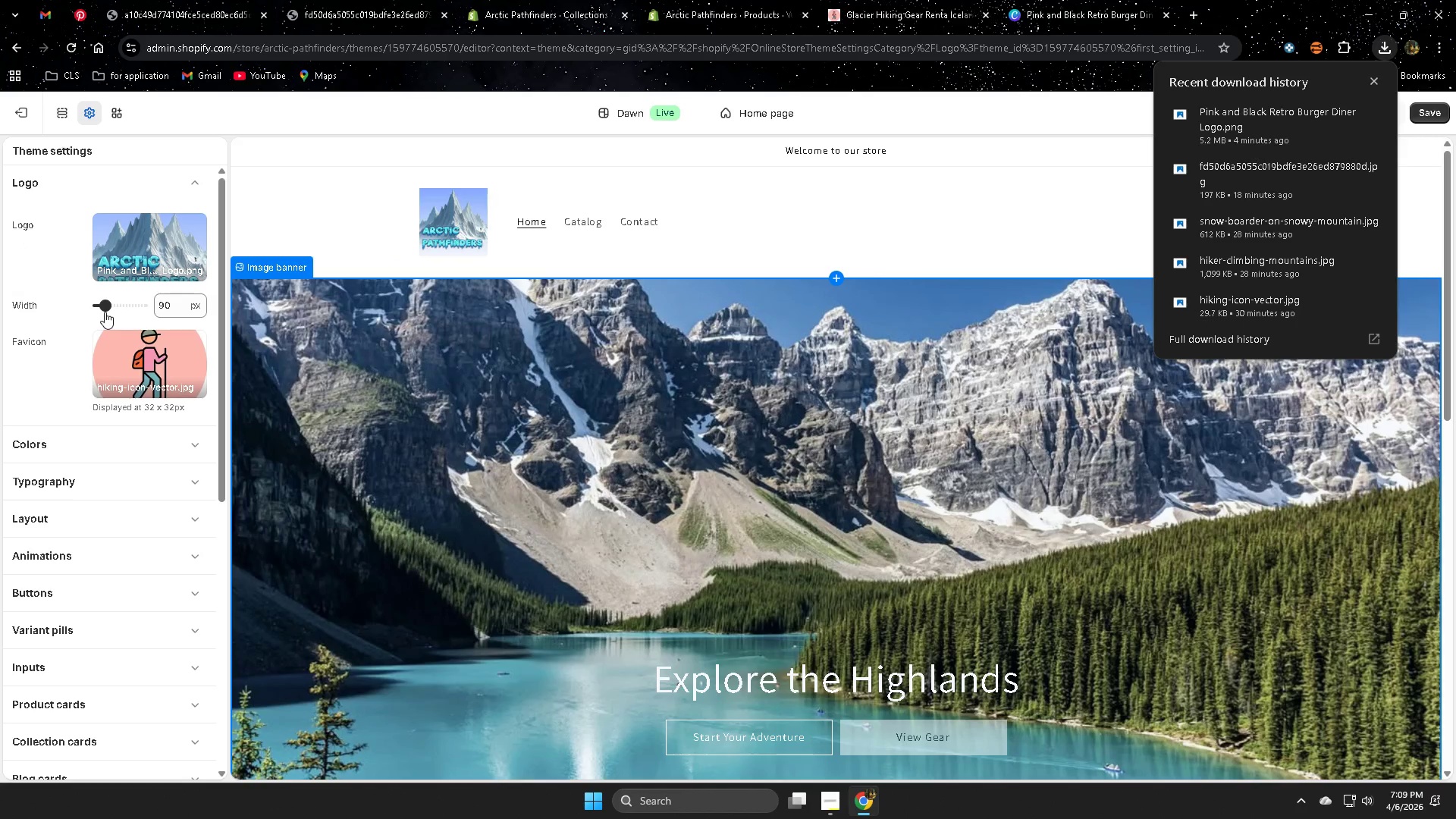 
wait(9.08)
 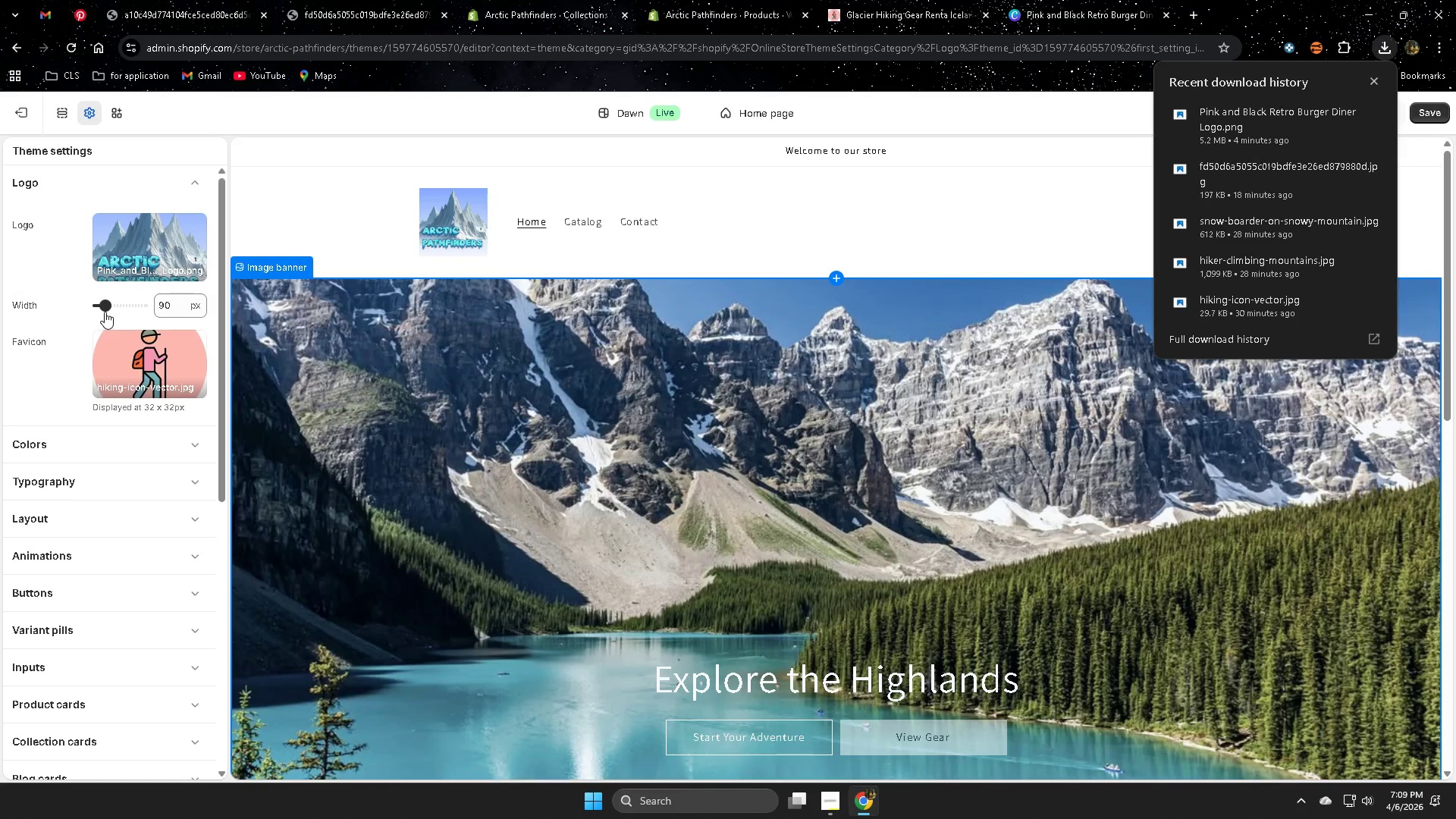 
left_click_drag(start_coordinate=[107, 308], to_coordinate=[111, 308])
 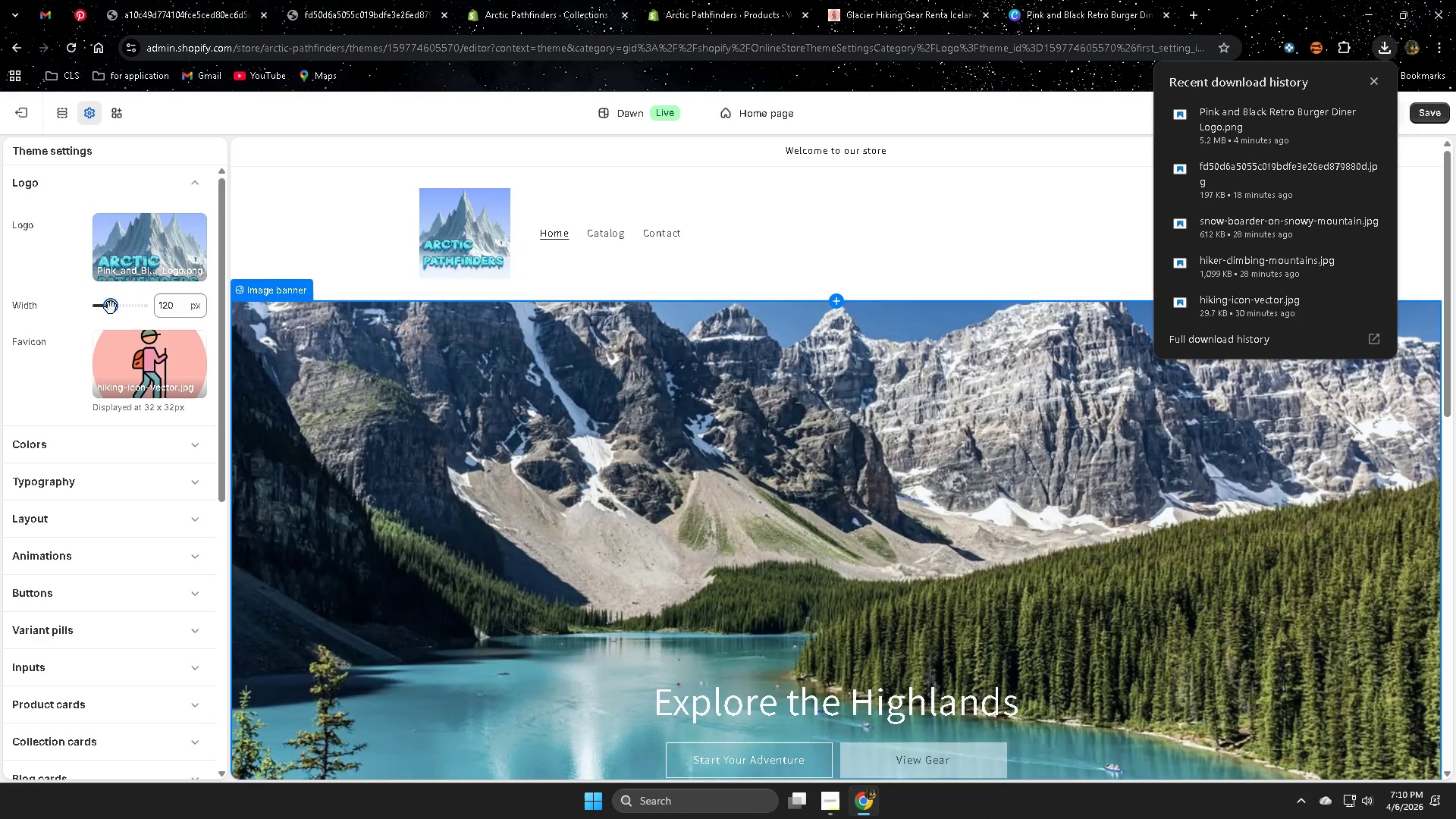 
left_click_drag(start_coordinate=[108, 308], to_coordinate=[117, 307])
 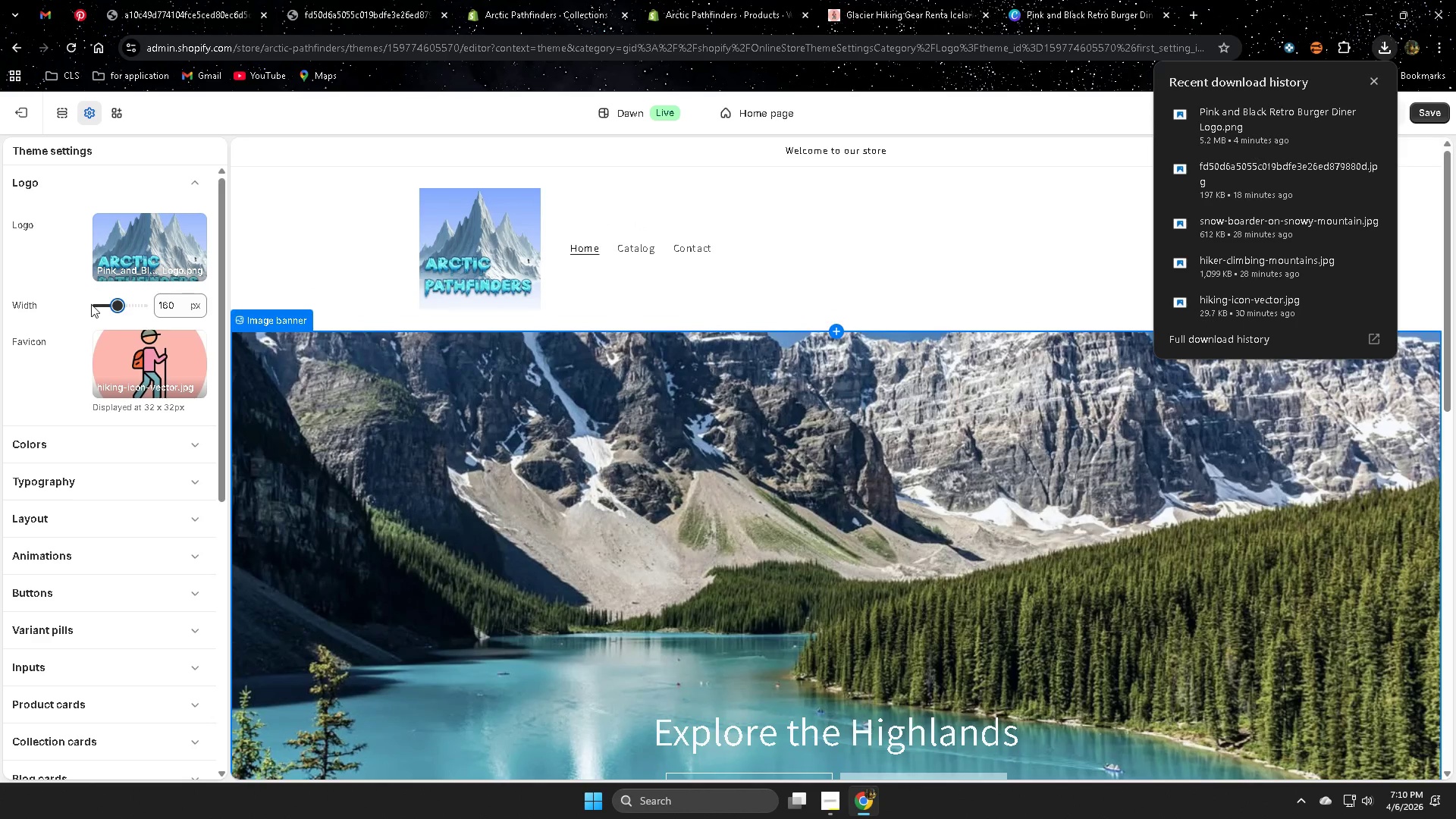 
wait(7.27)
 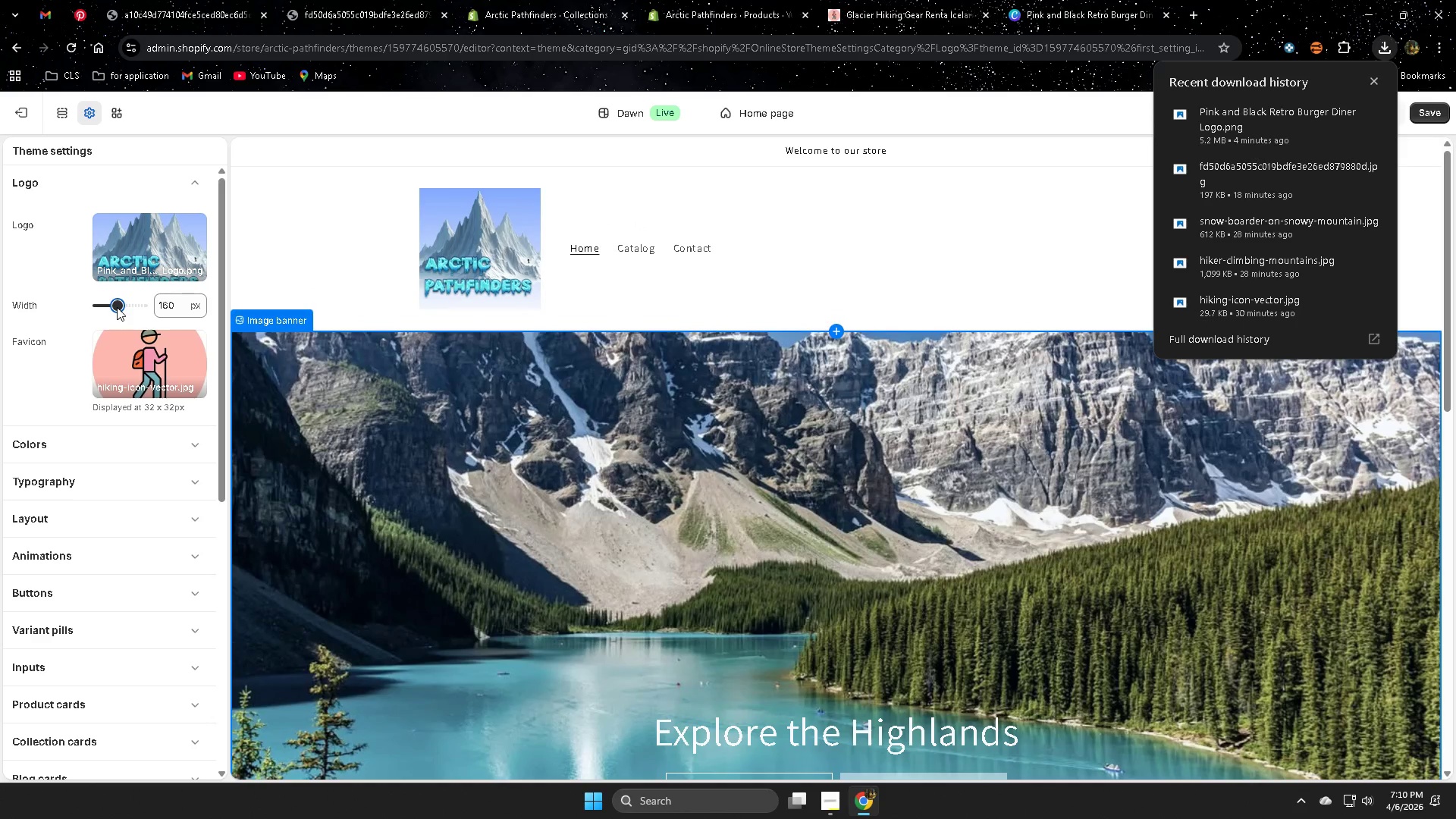 
left_click([1371, 81])
 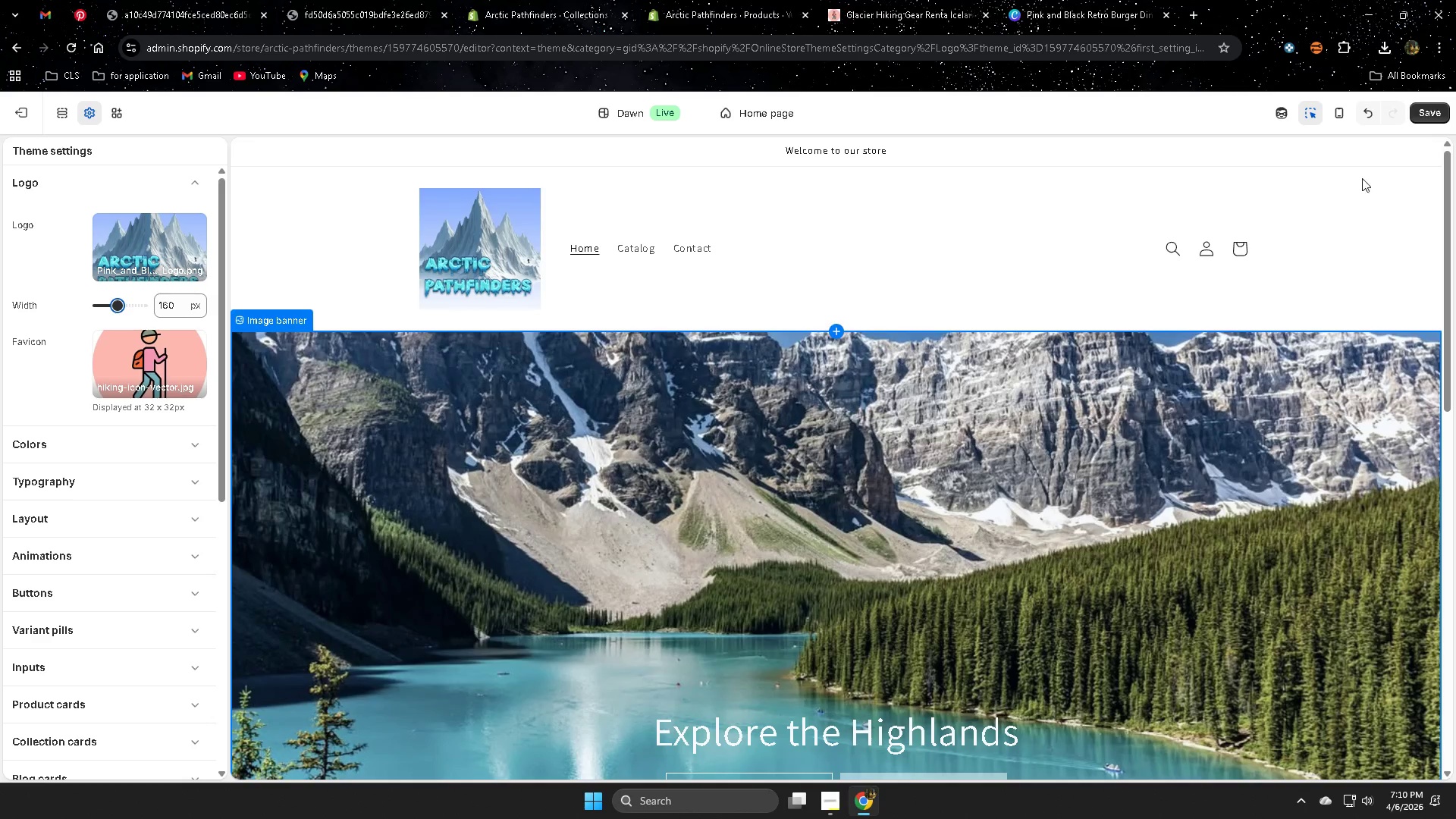 
left_click([1432, 115])
 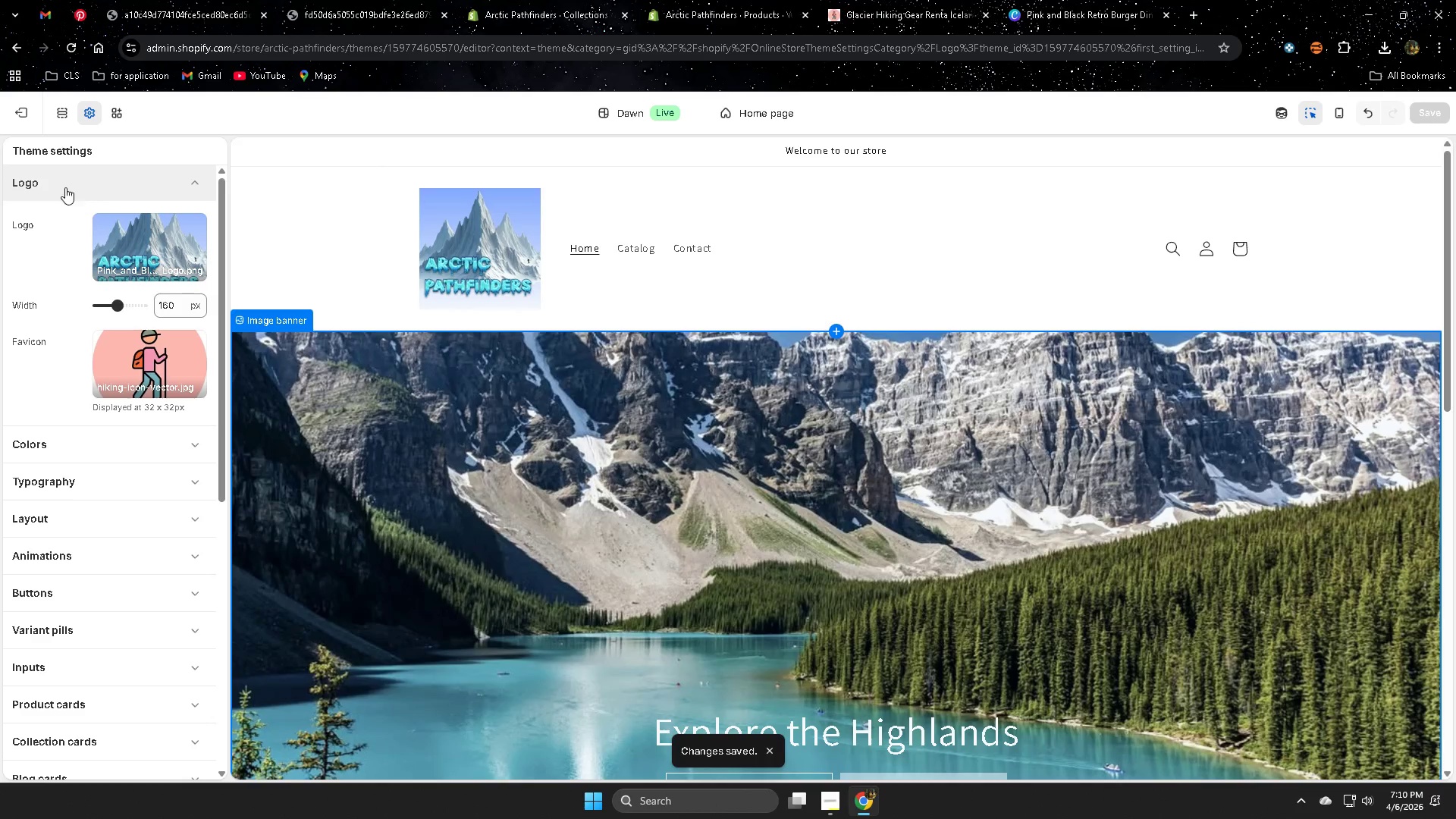 
left_click([706, 6])
 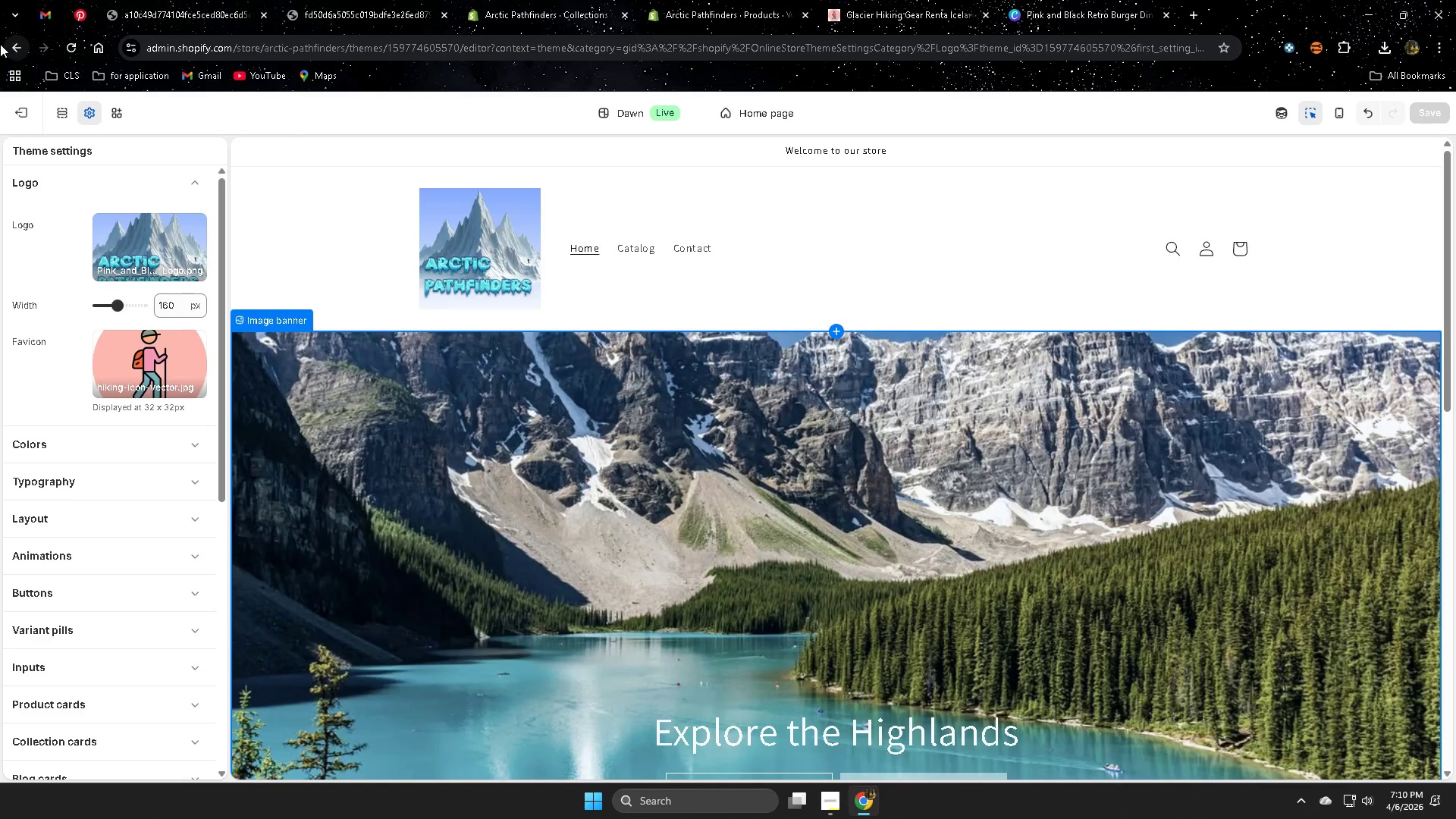 
left_click([18, 46])
 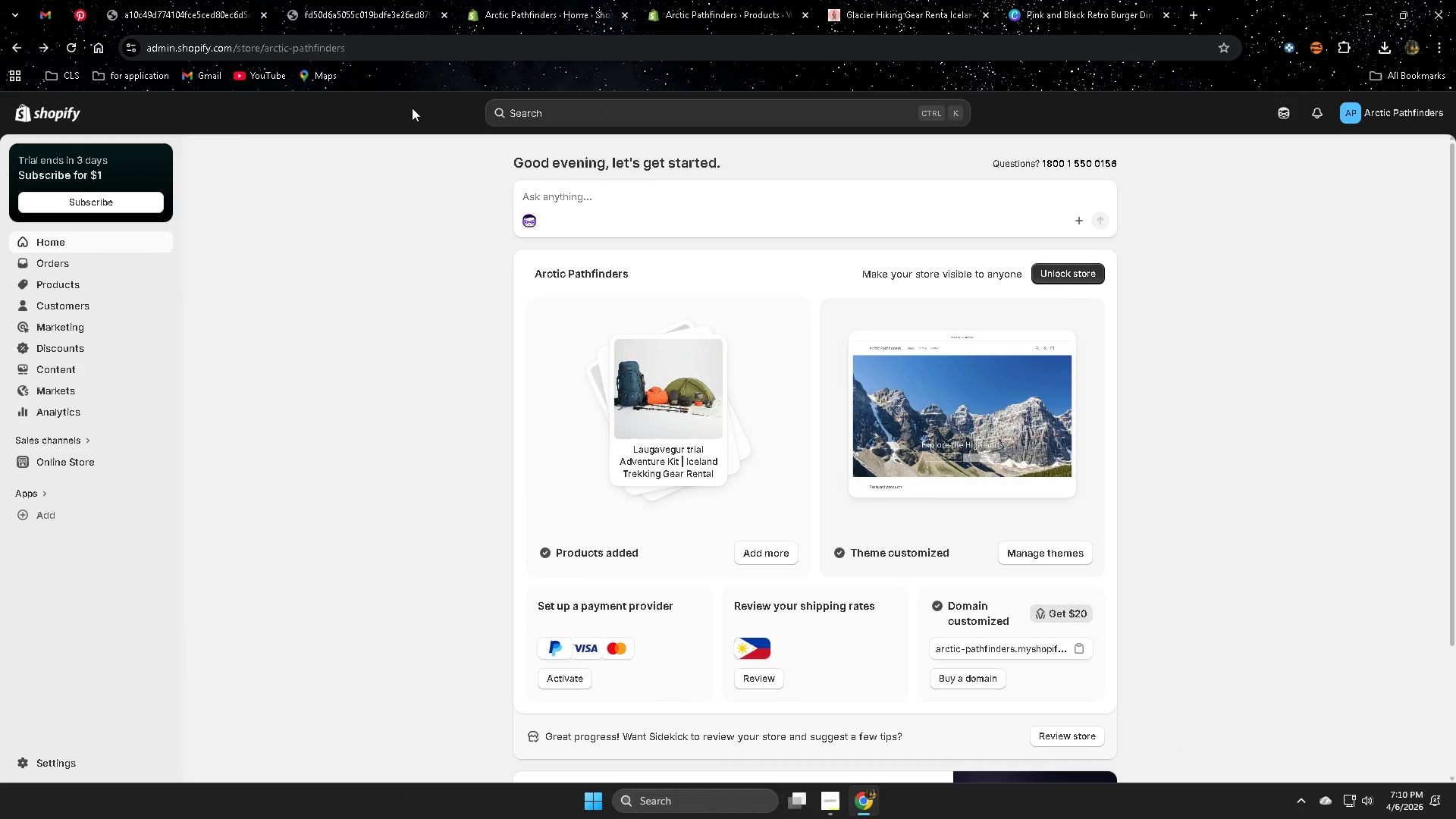 
left_click([61, 461])
 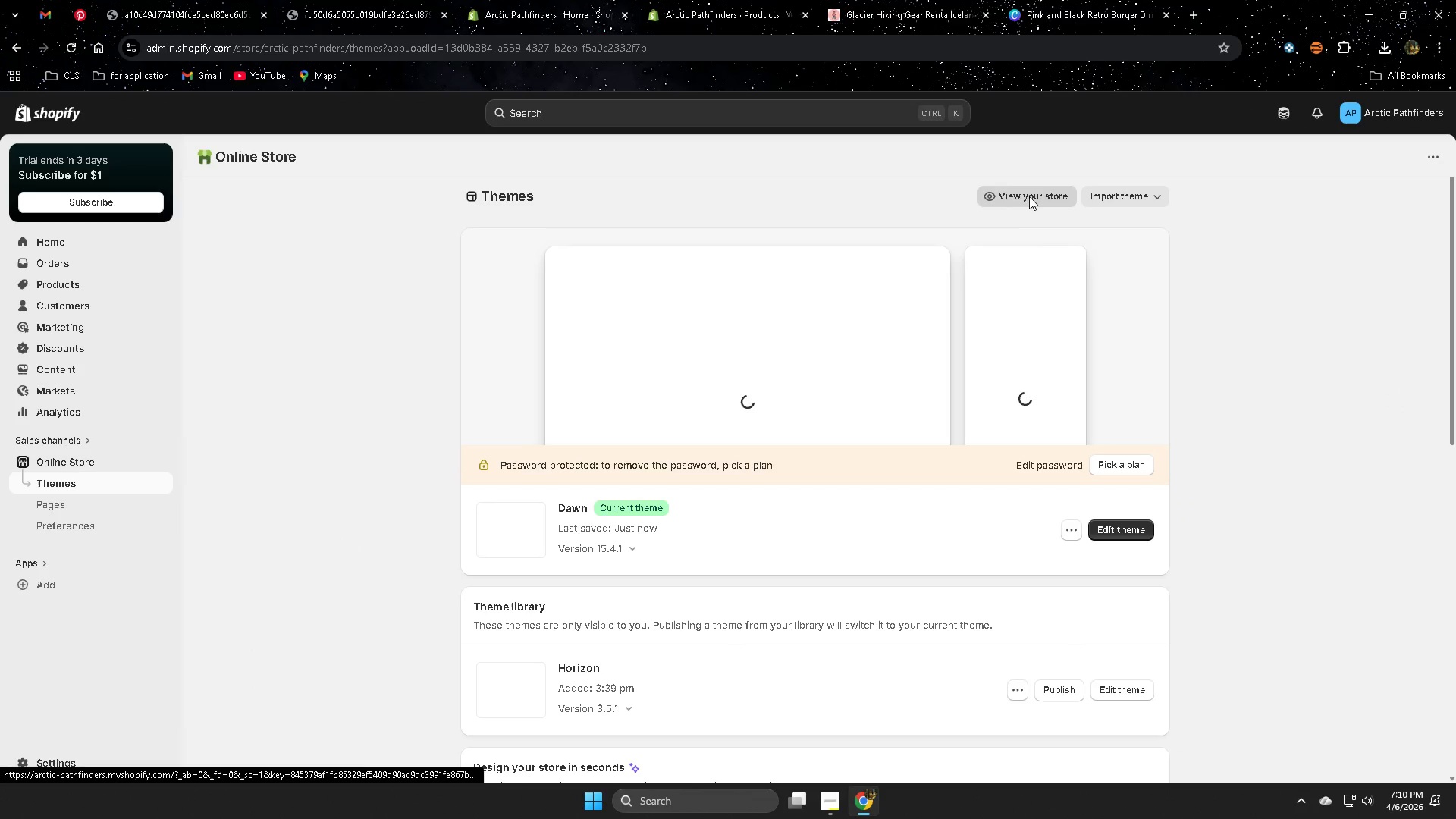 
wait(5.64)
 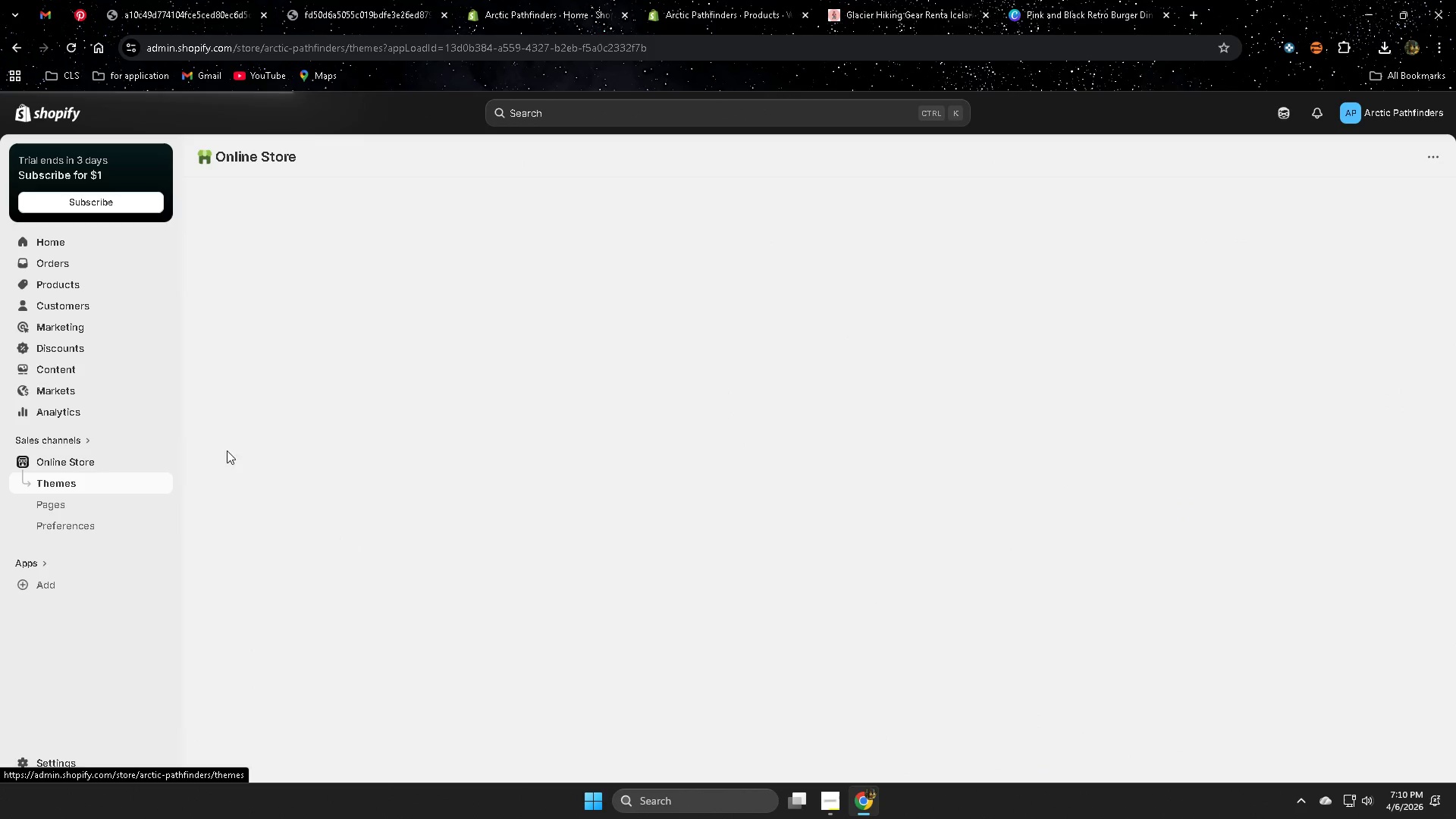 
left_click([1029, 196])
 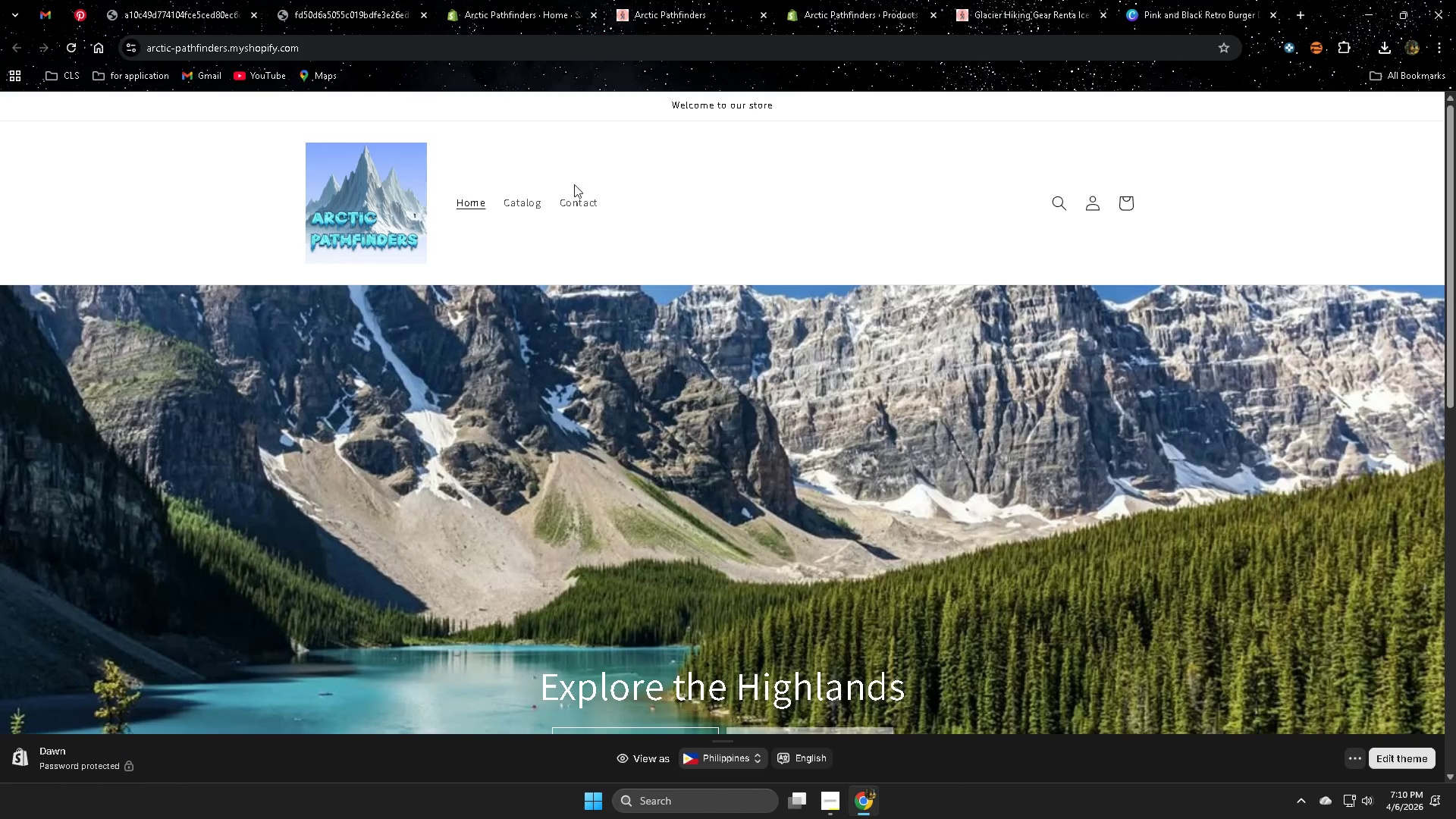 
wait(7.14)
 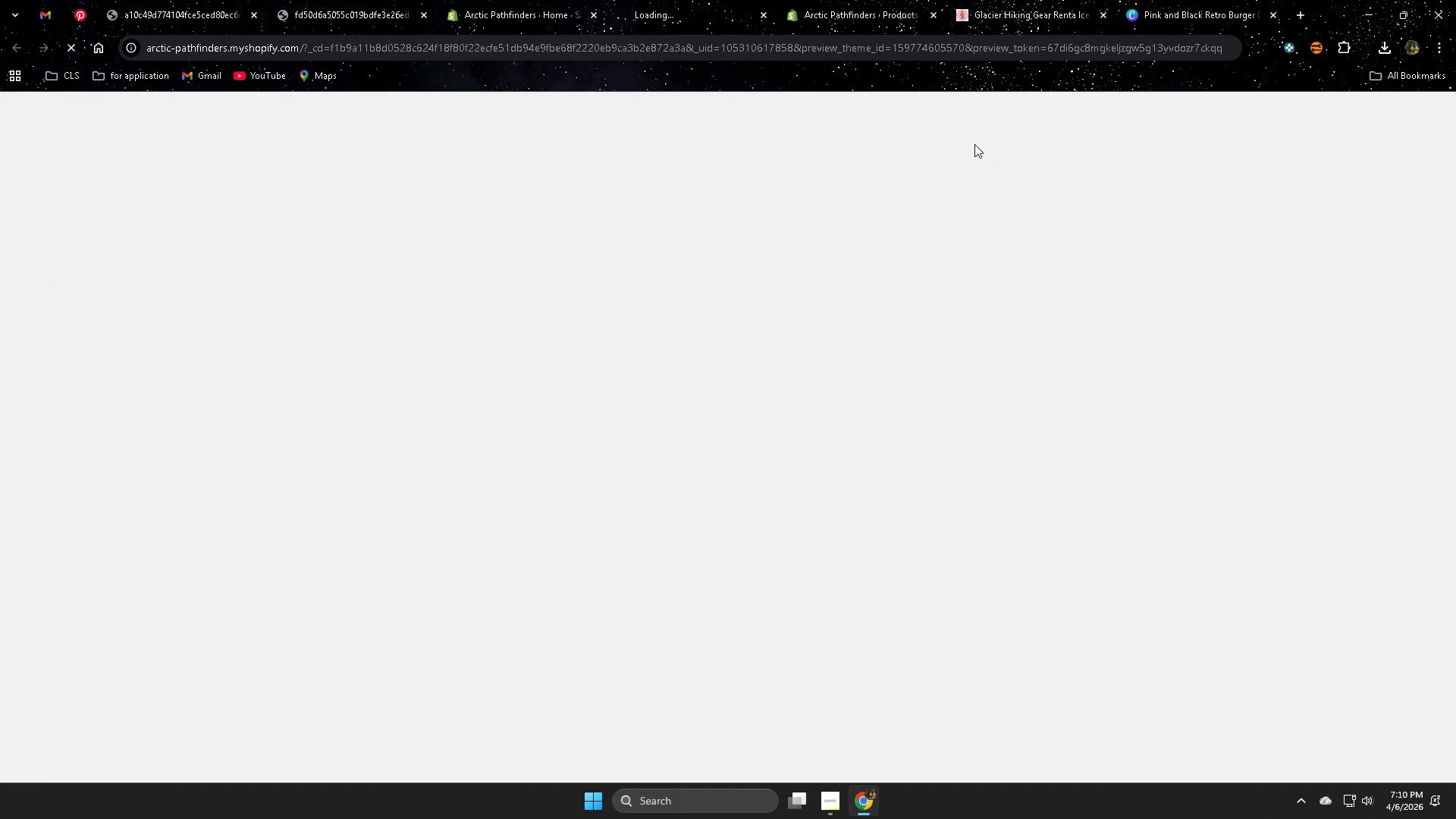 
scroll: coordinate [1041, 456], scroll_direction: down, amount: 5.0
 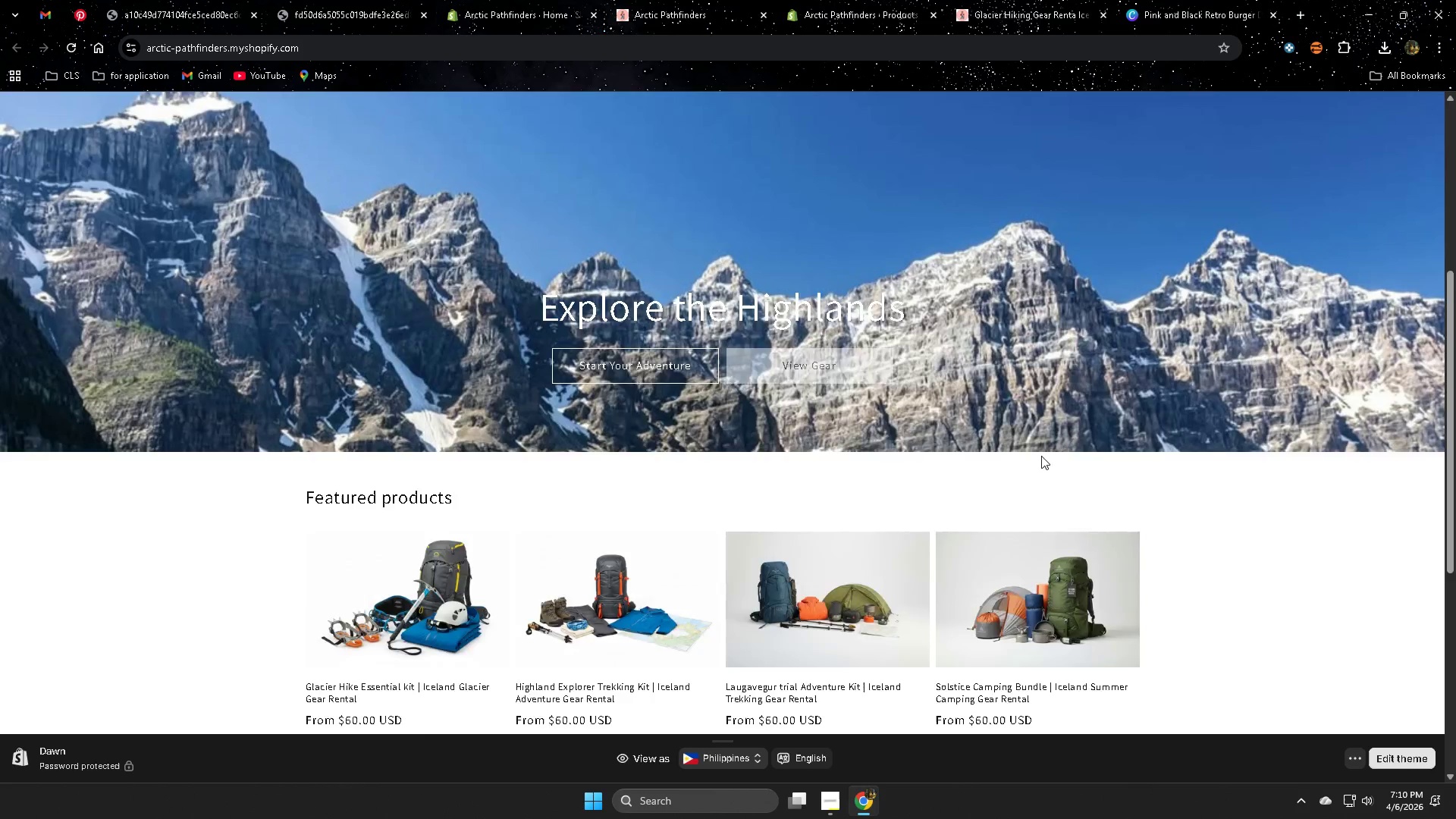 
scroll: coordinate [1042, 457], scroll_direction: up, amount: 8.0
 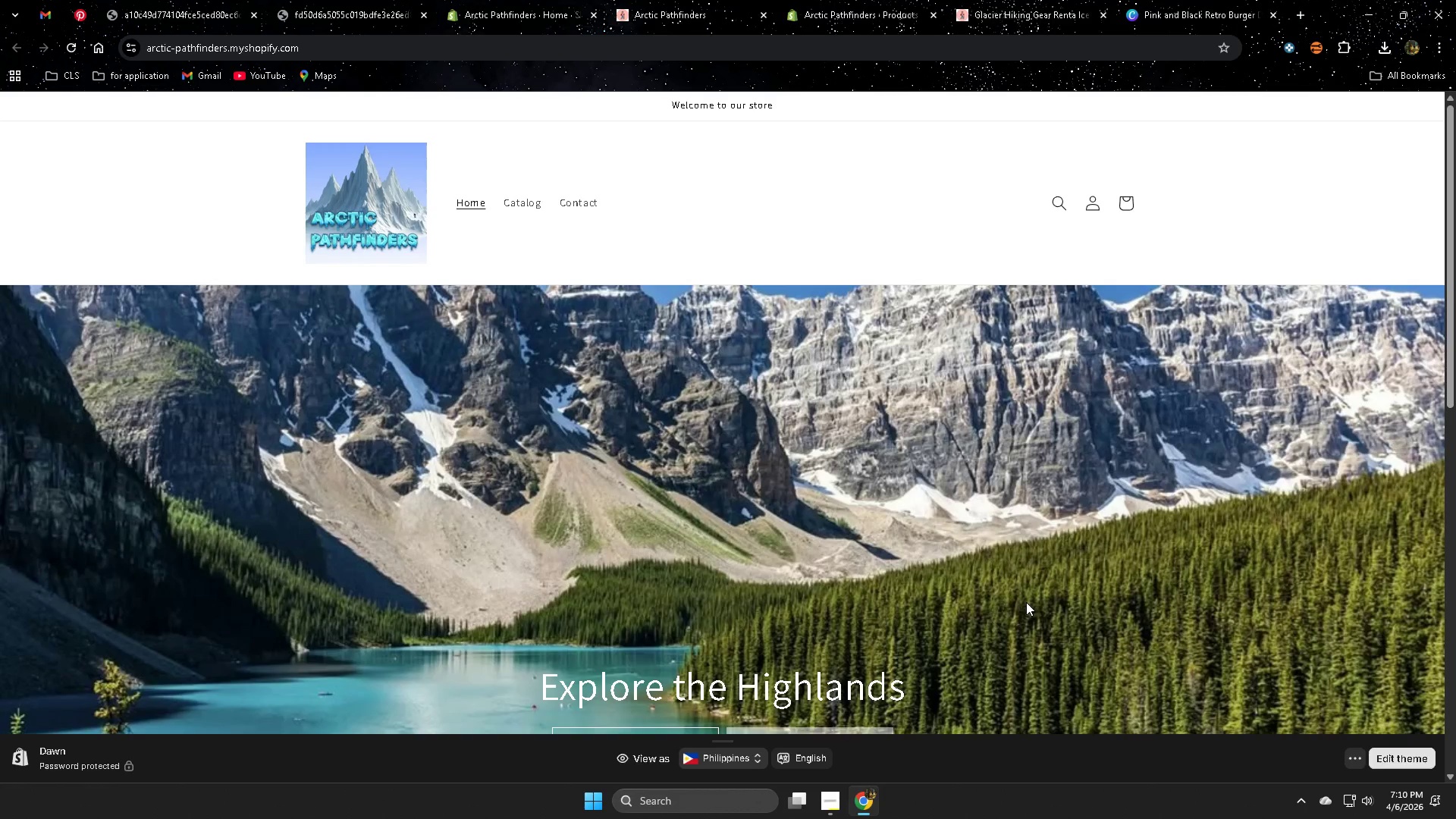 
wait(5.81)
 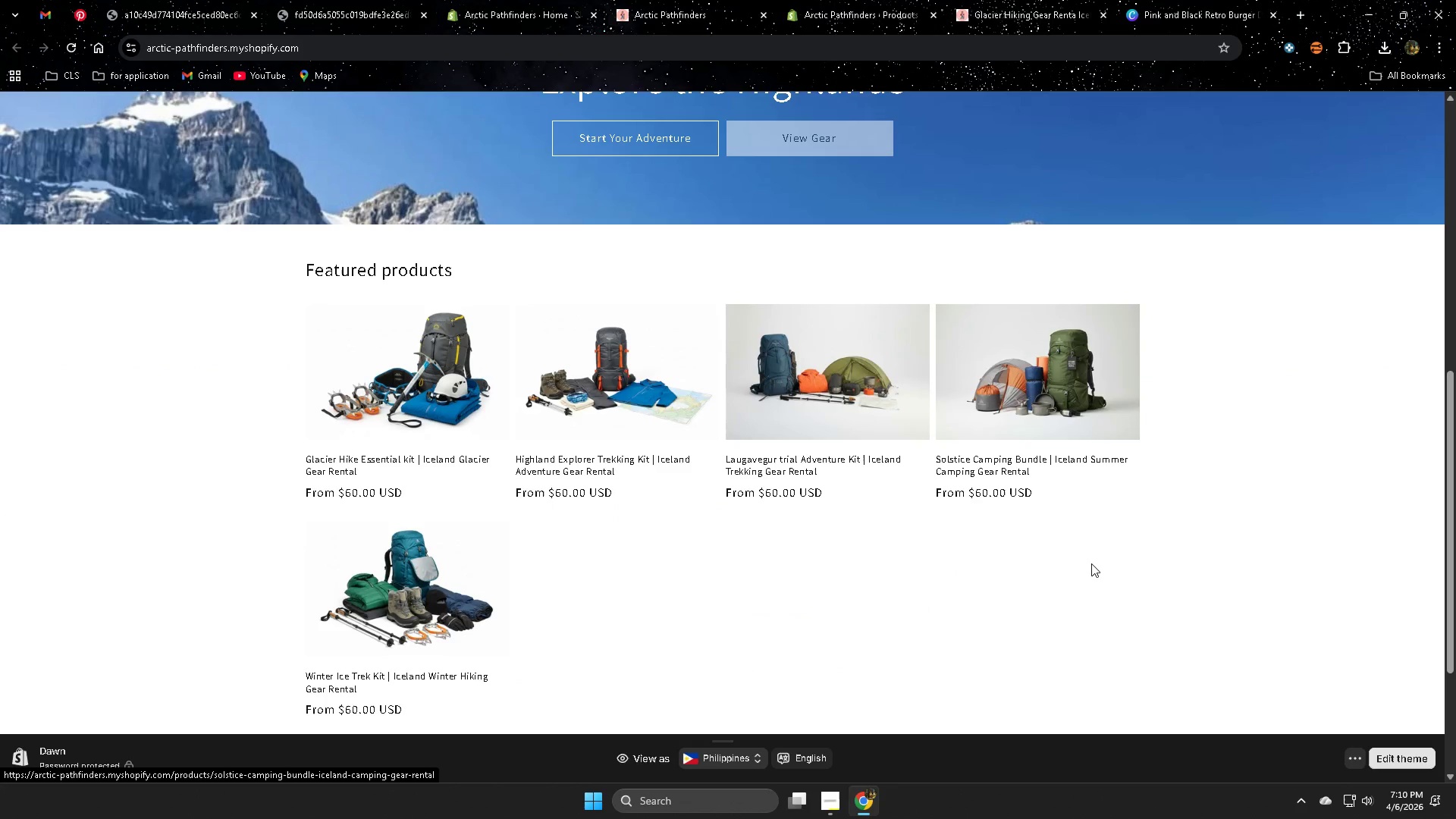 
left_click([1028, 5])
 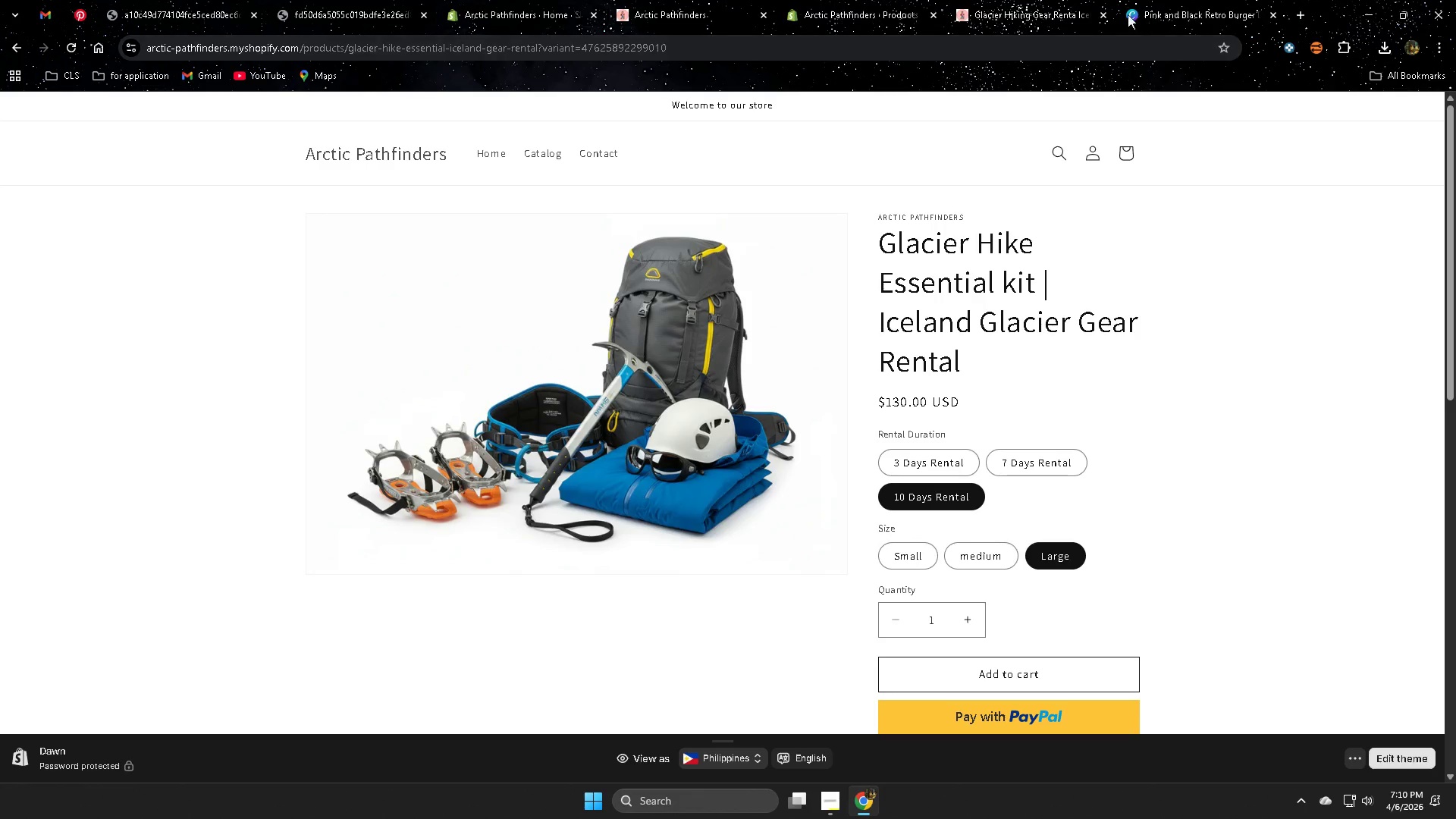 
scroll: coordinate [1091, 563], scroll_direction: down, amount: 8.0
 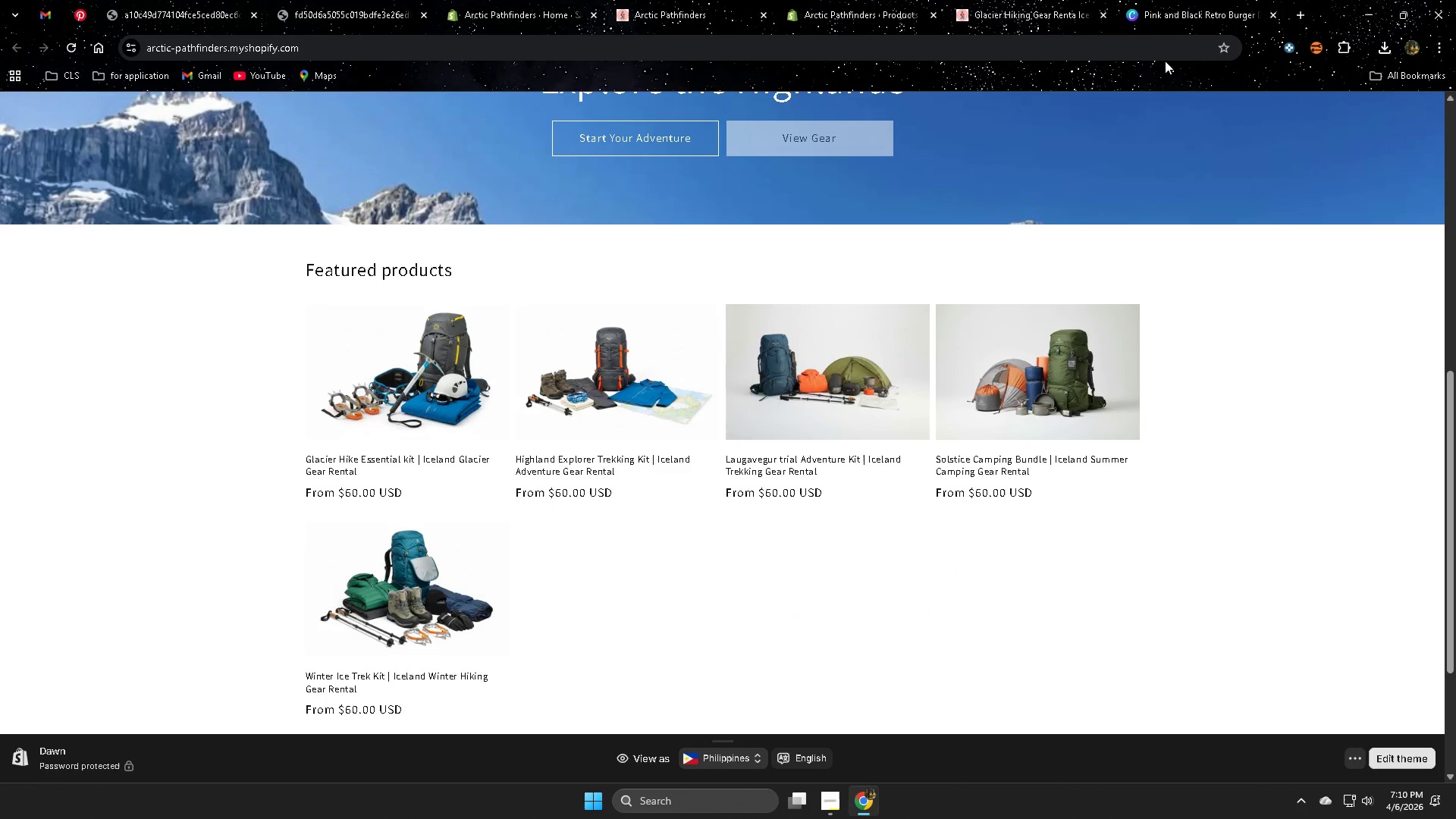 
left_click([1100, 14])
 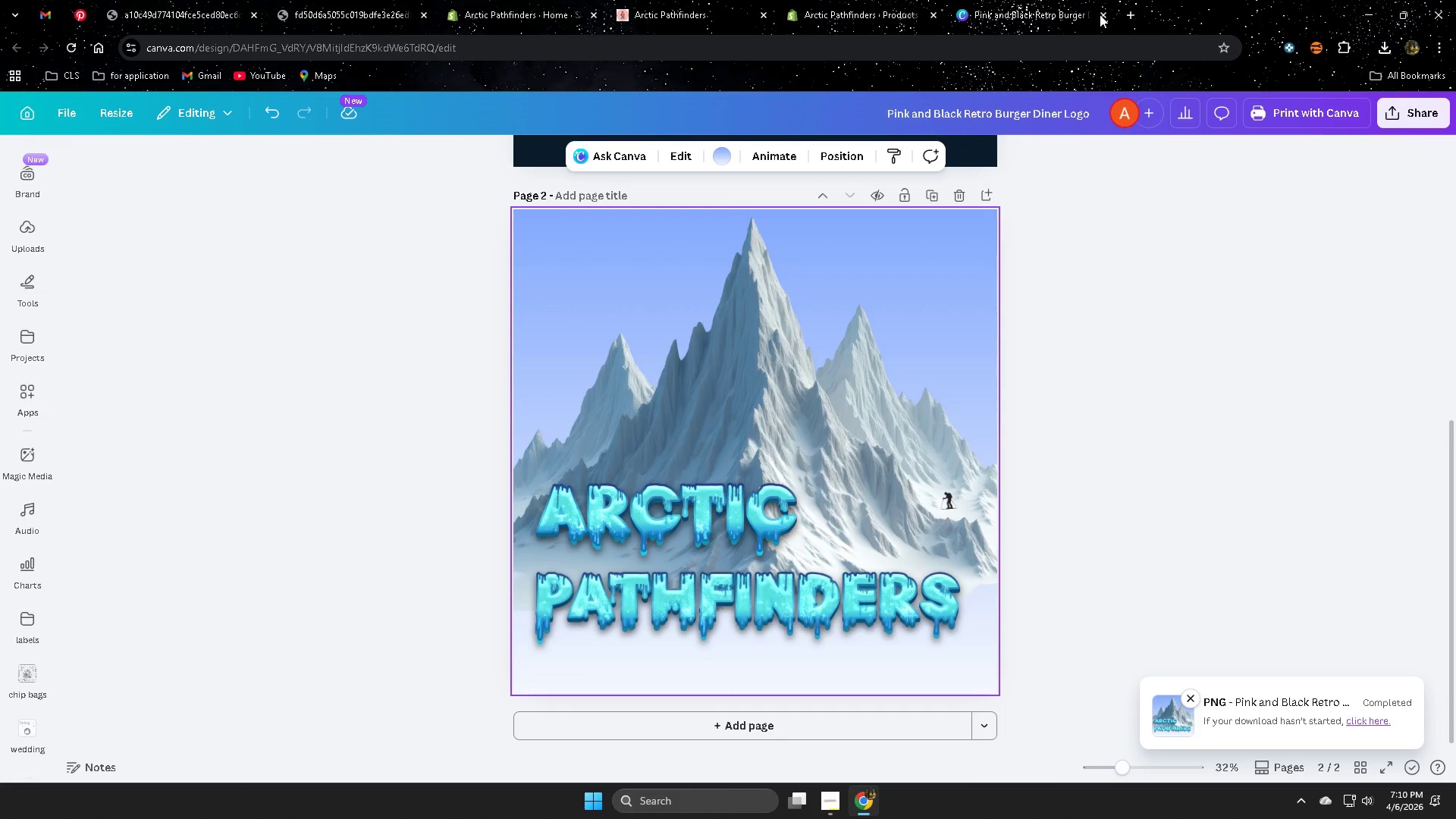 
left_click([1100, 14])
 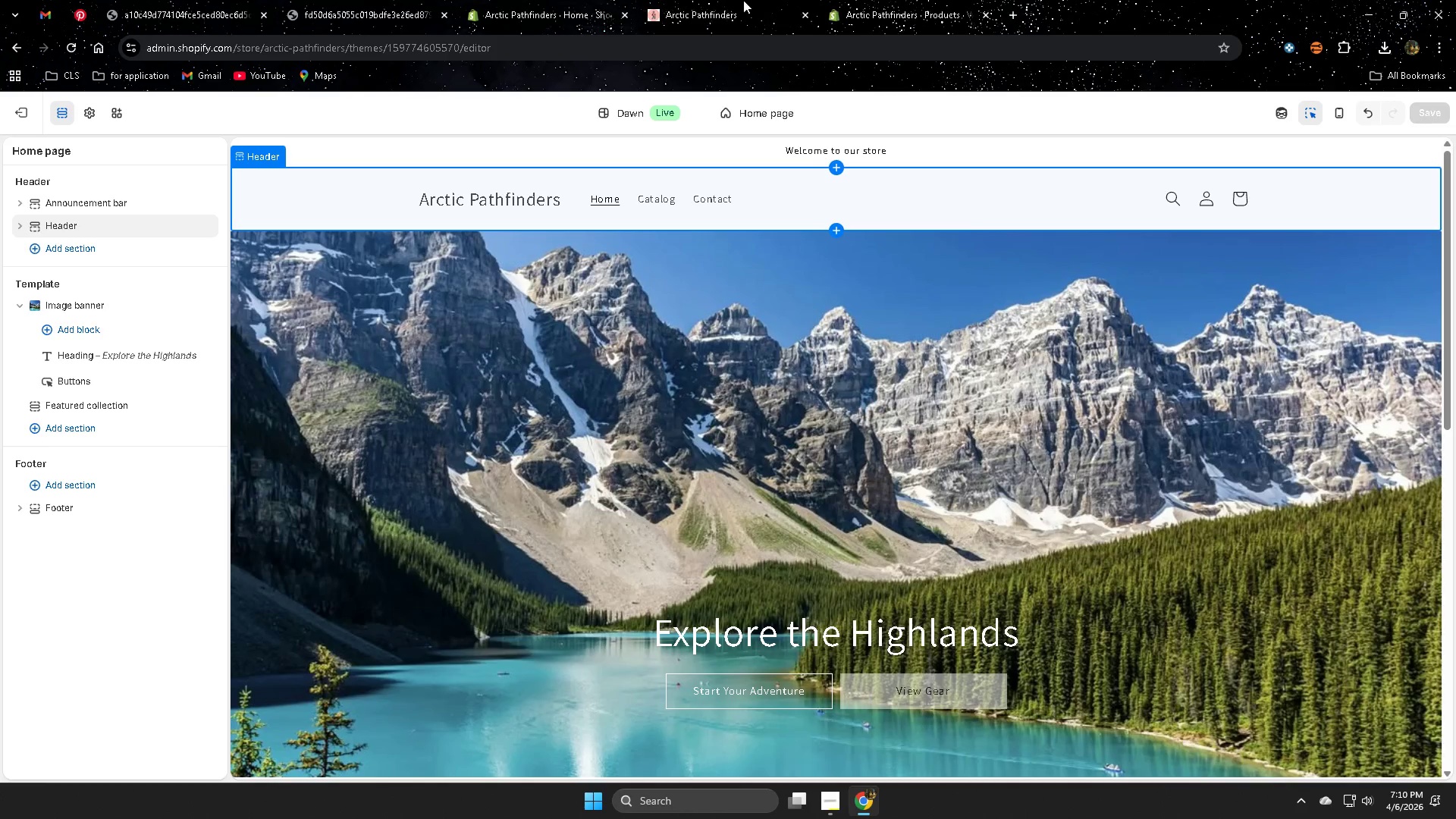 
left_click([882, 13])
 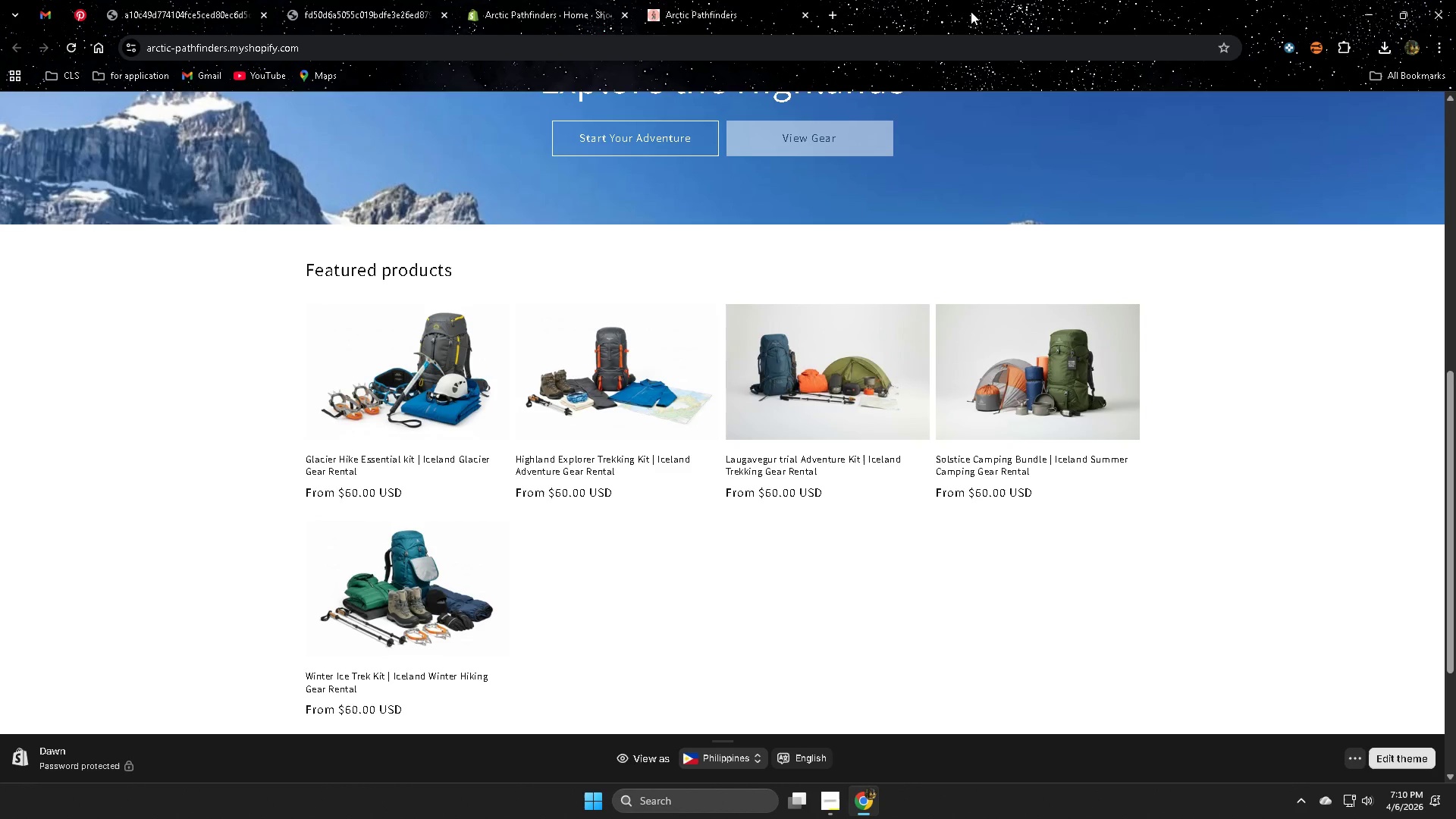 
wait(5.38)
 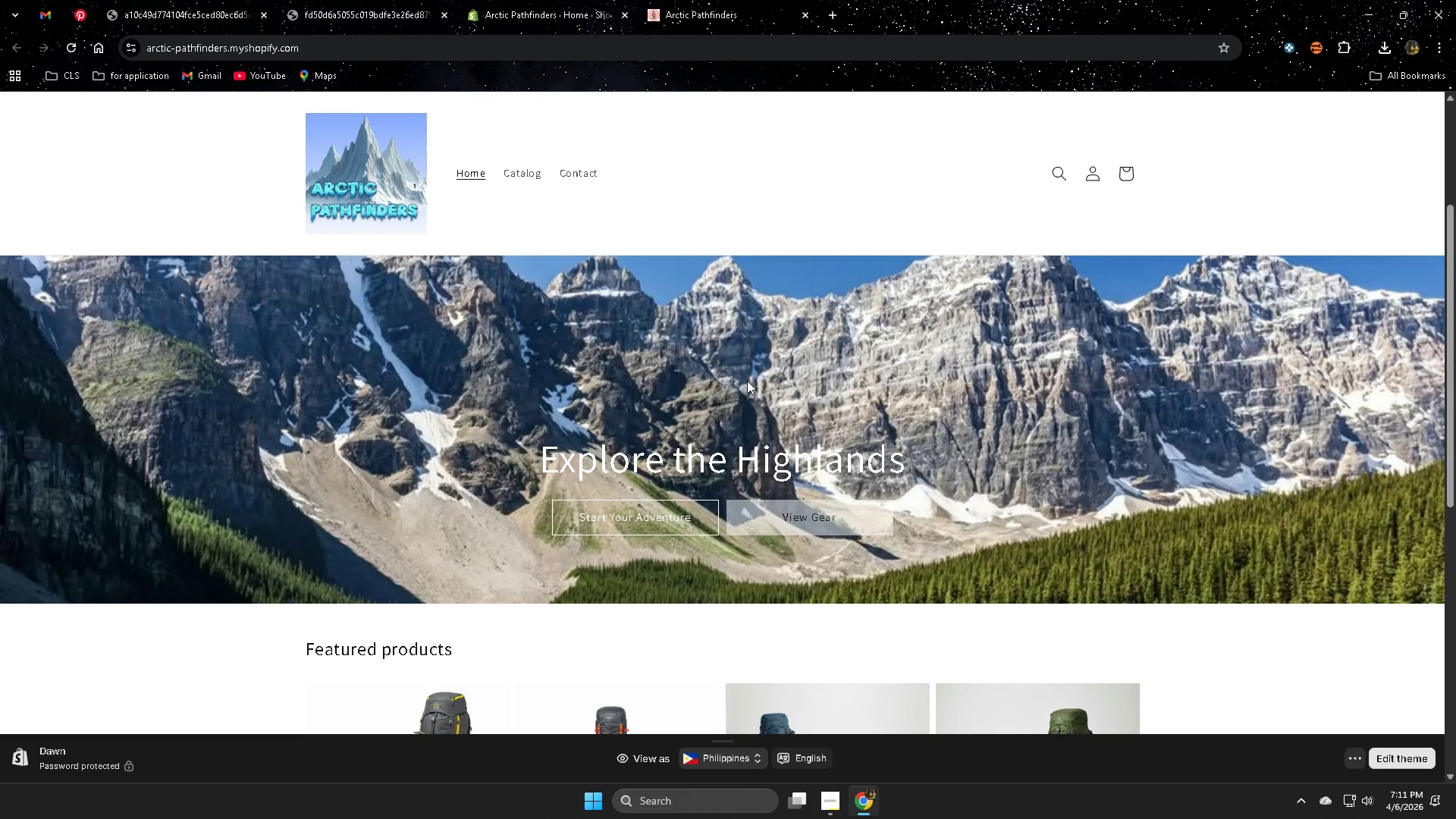 
left_click([529, 11])
 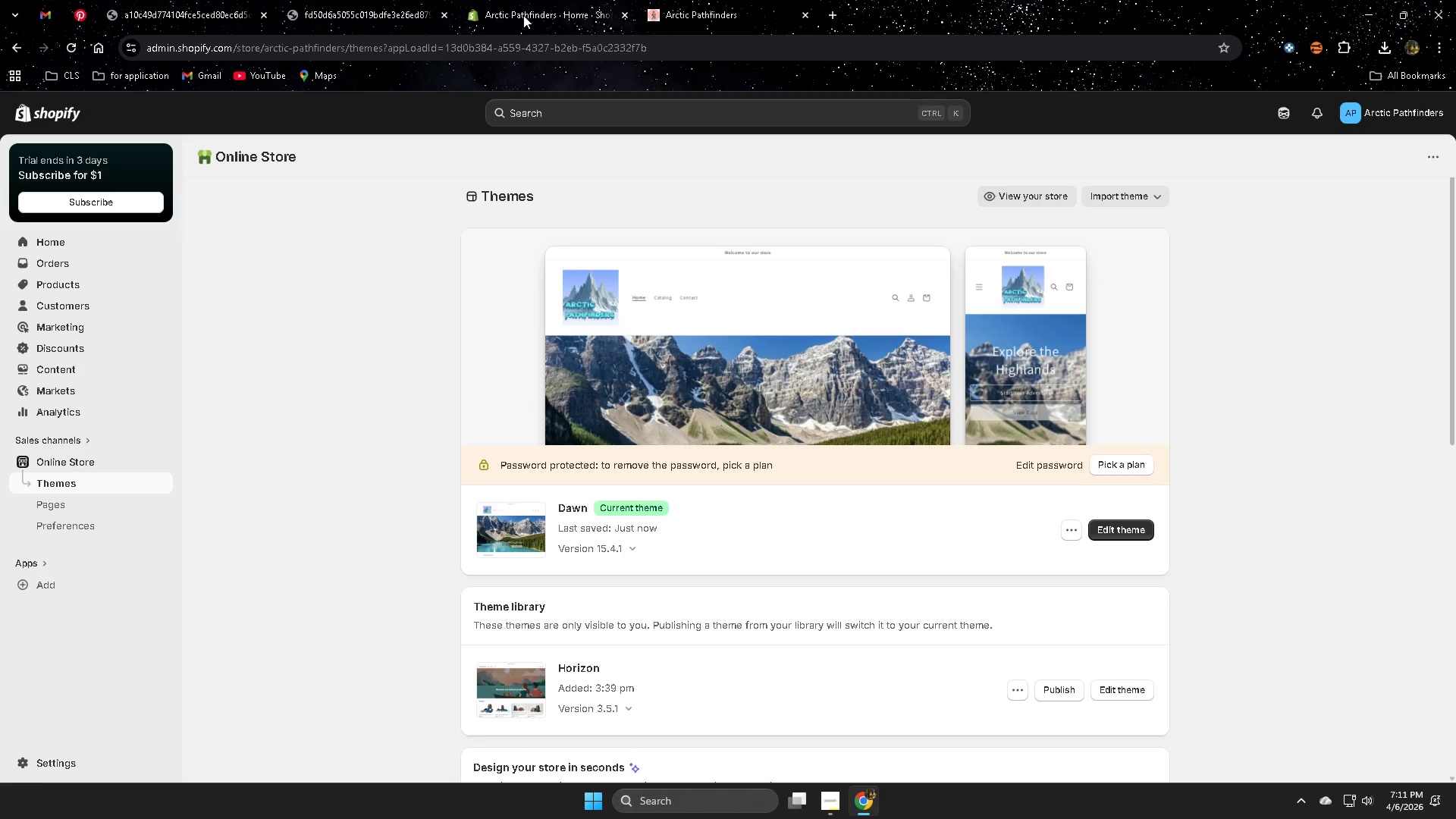 
scroll: coordinate [726, 346], scroll_direction: up, amount: 5.0
 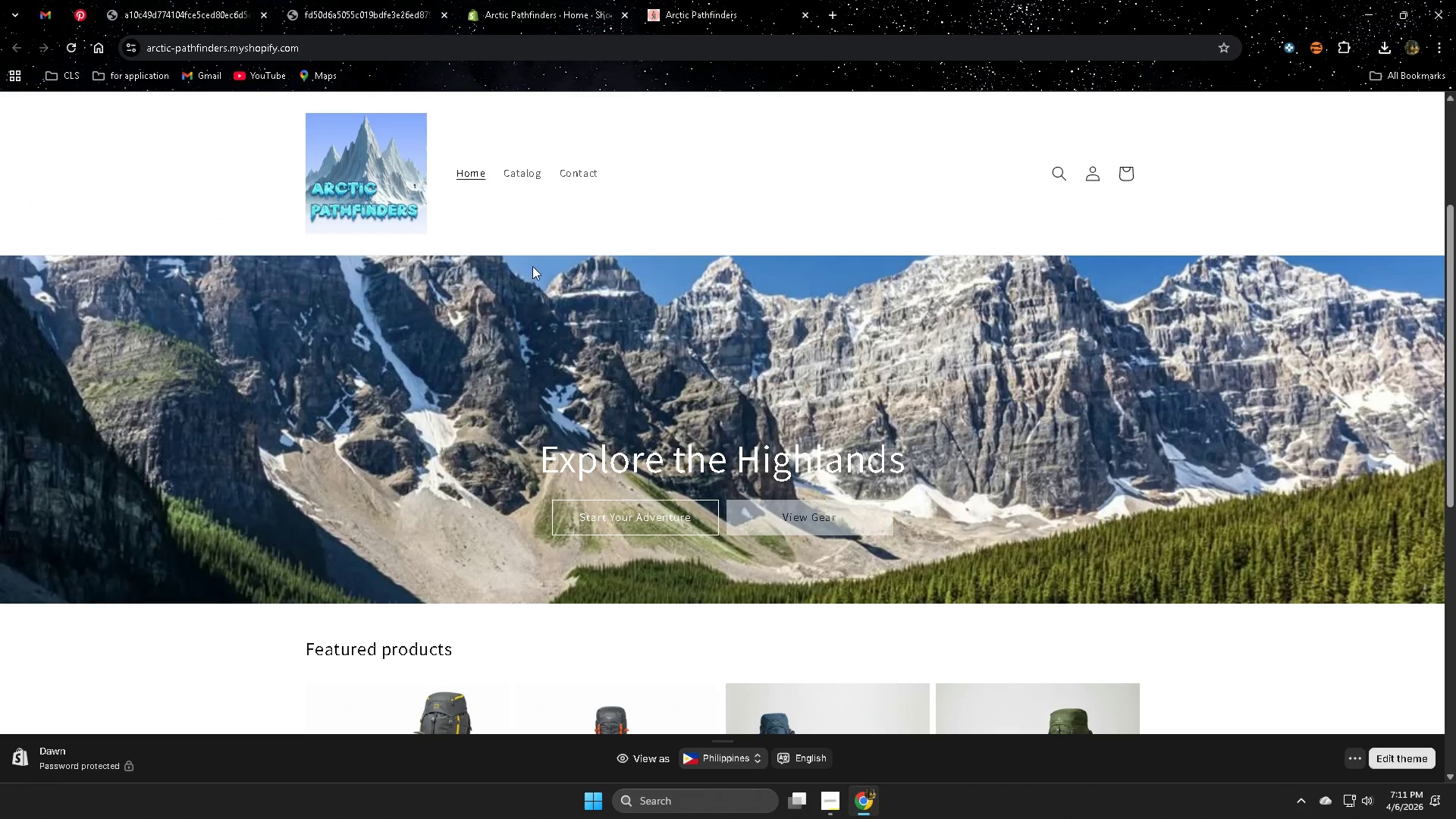 
left_click([716, 0])
 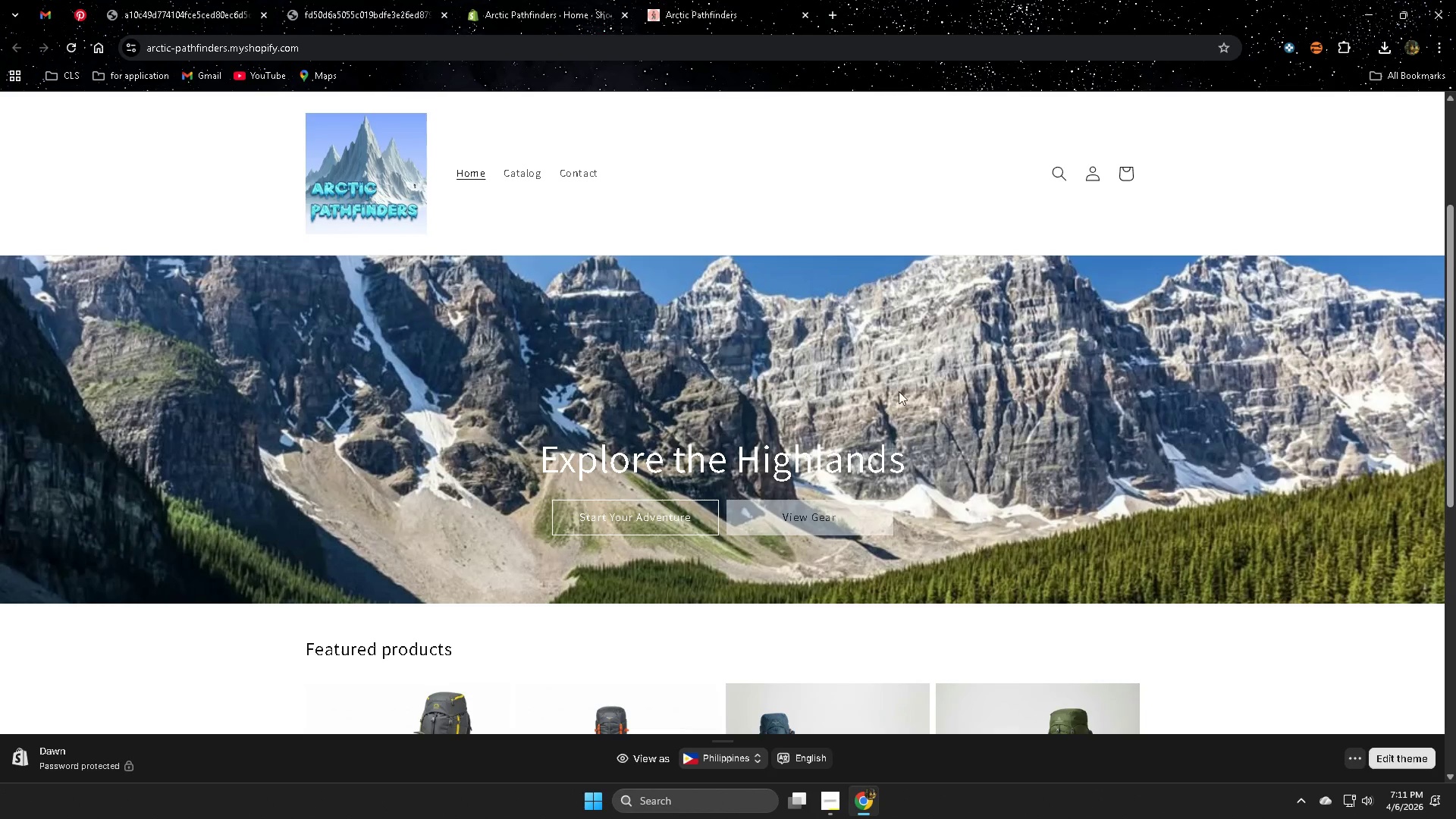 
left_click([830, 805])